 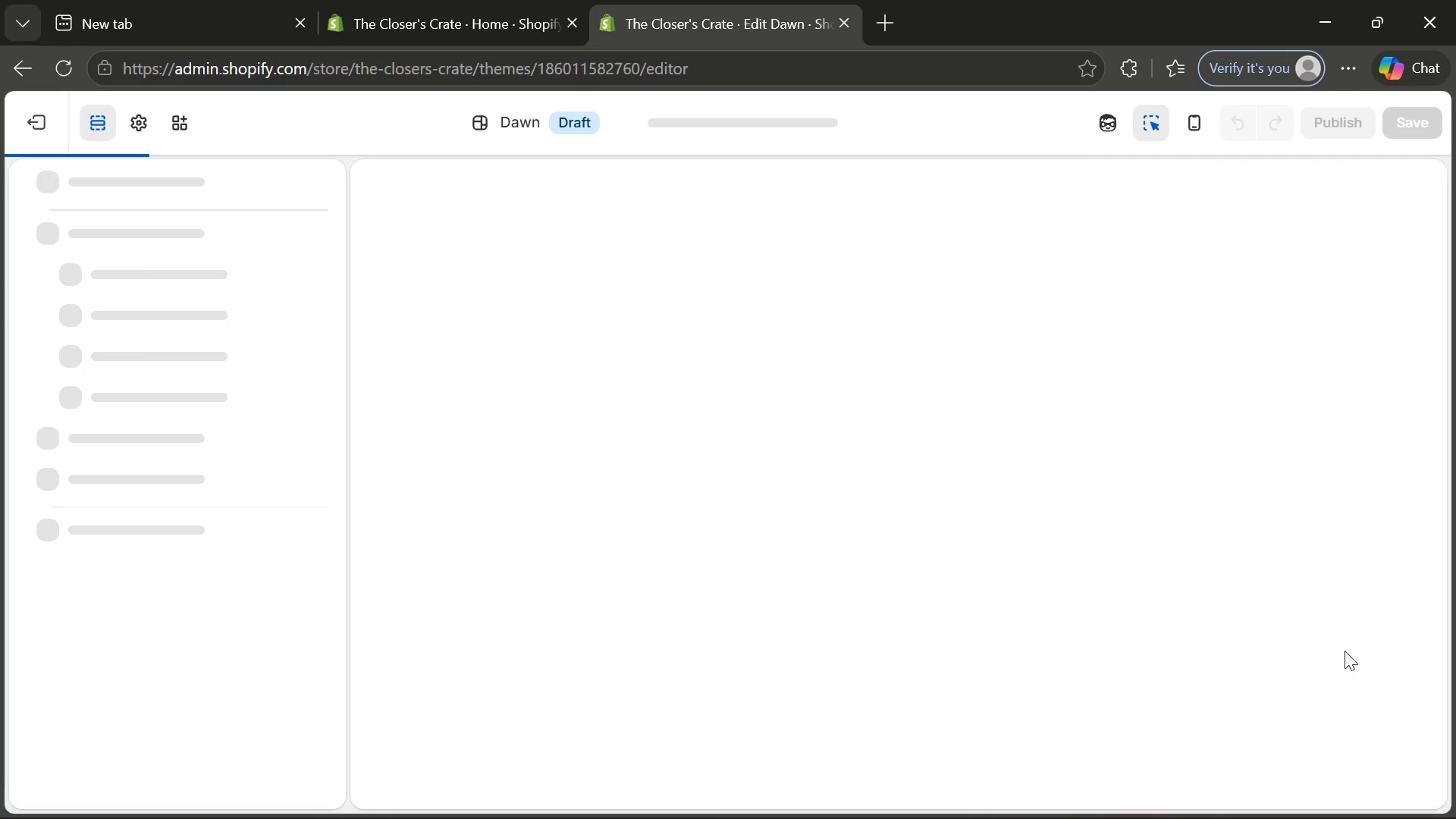 
mouse_move([222, 253])
 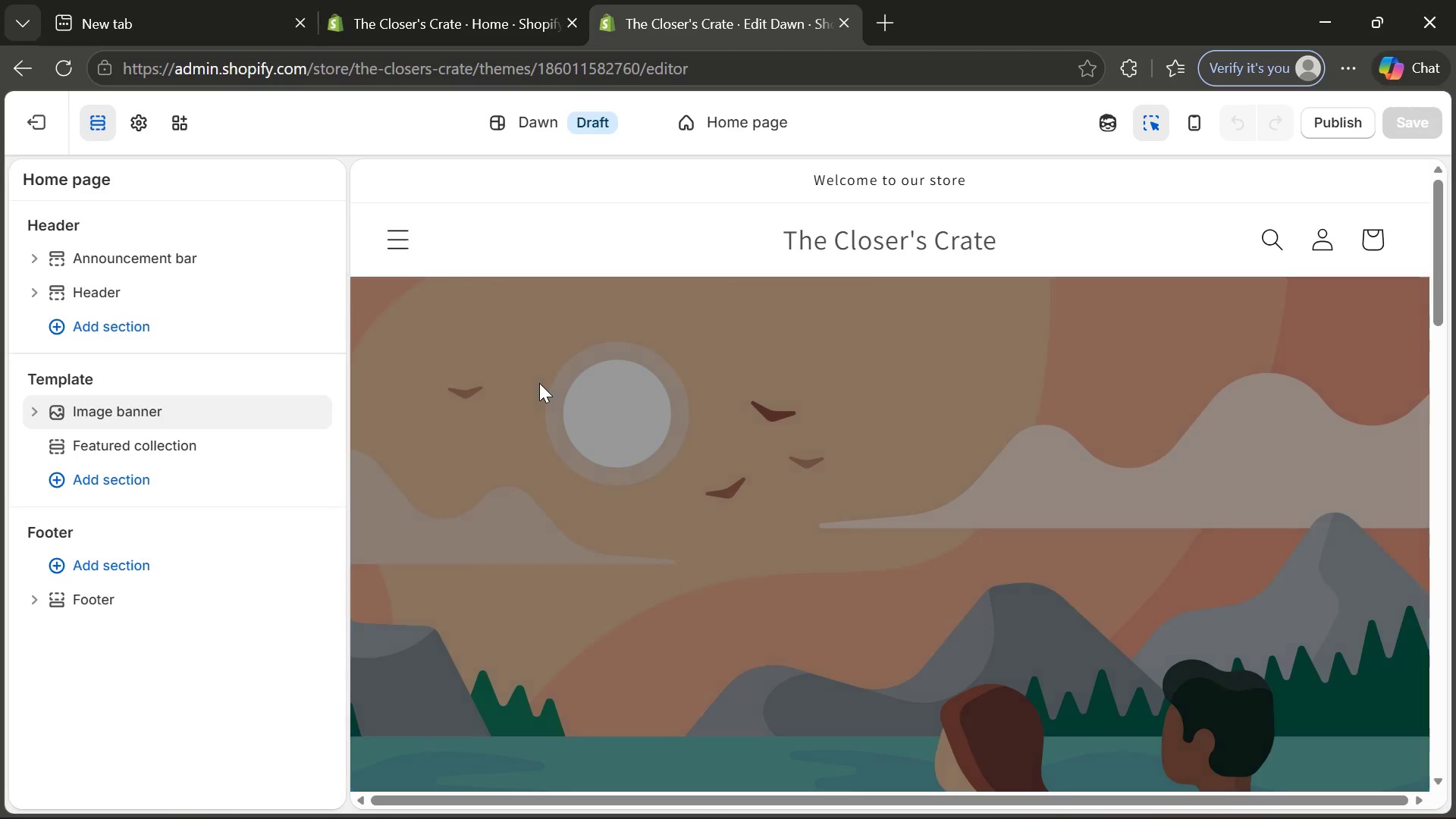 
left_click([539, 383])
 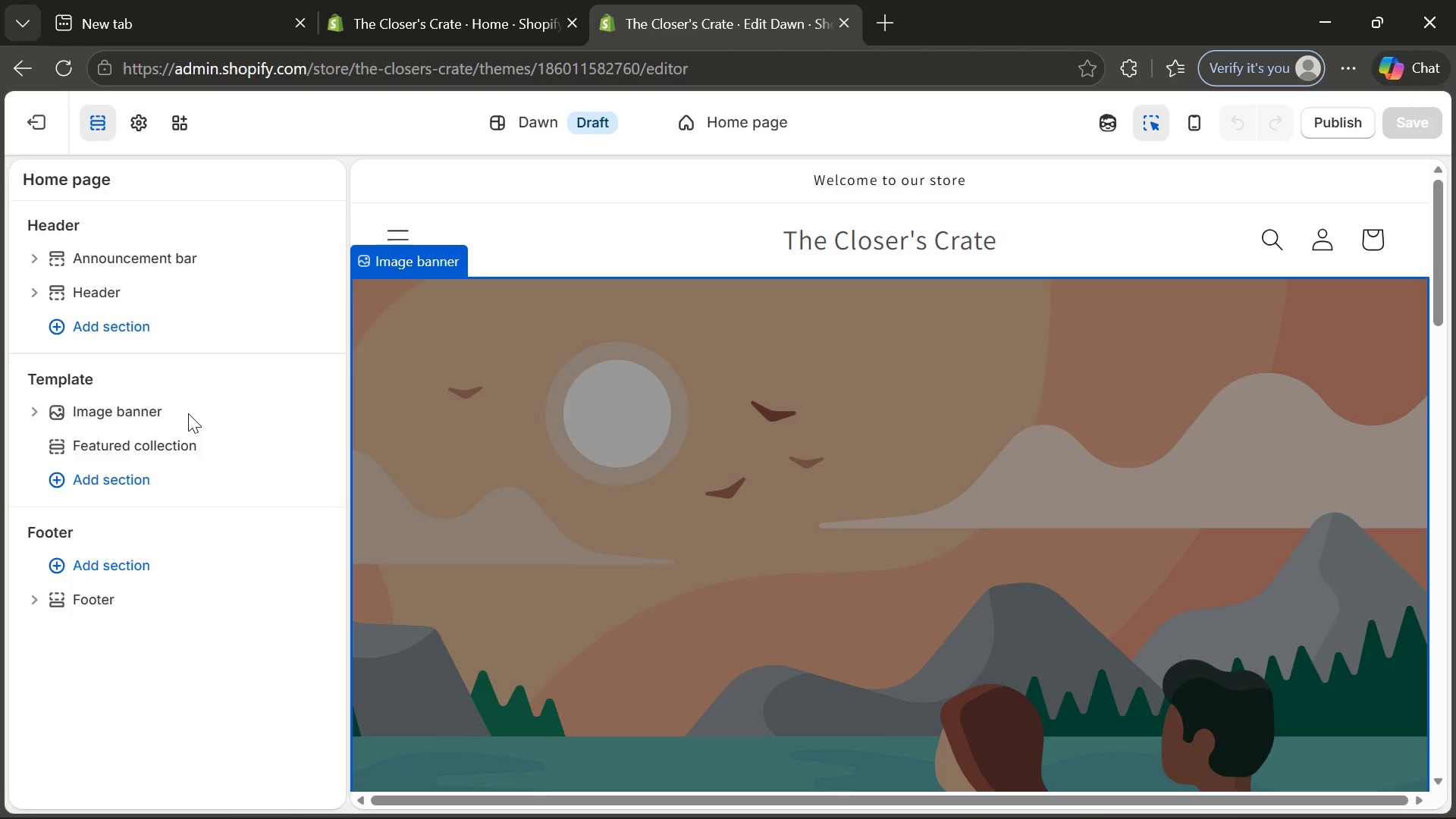 
mouse_move([172, 401])
 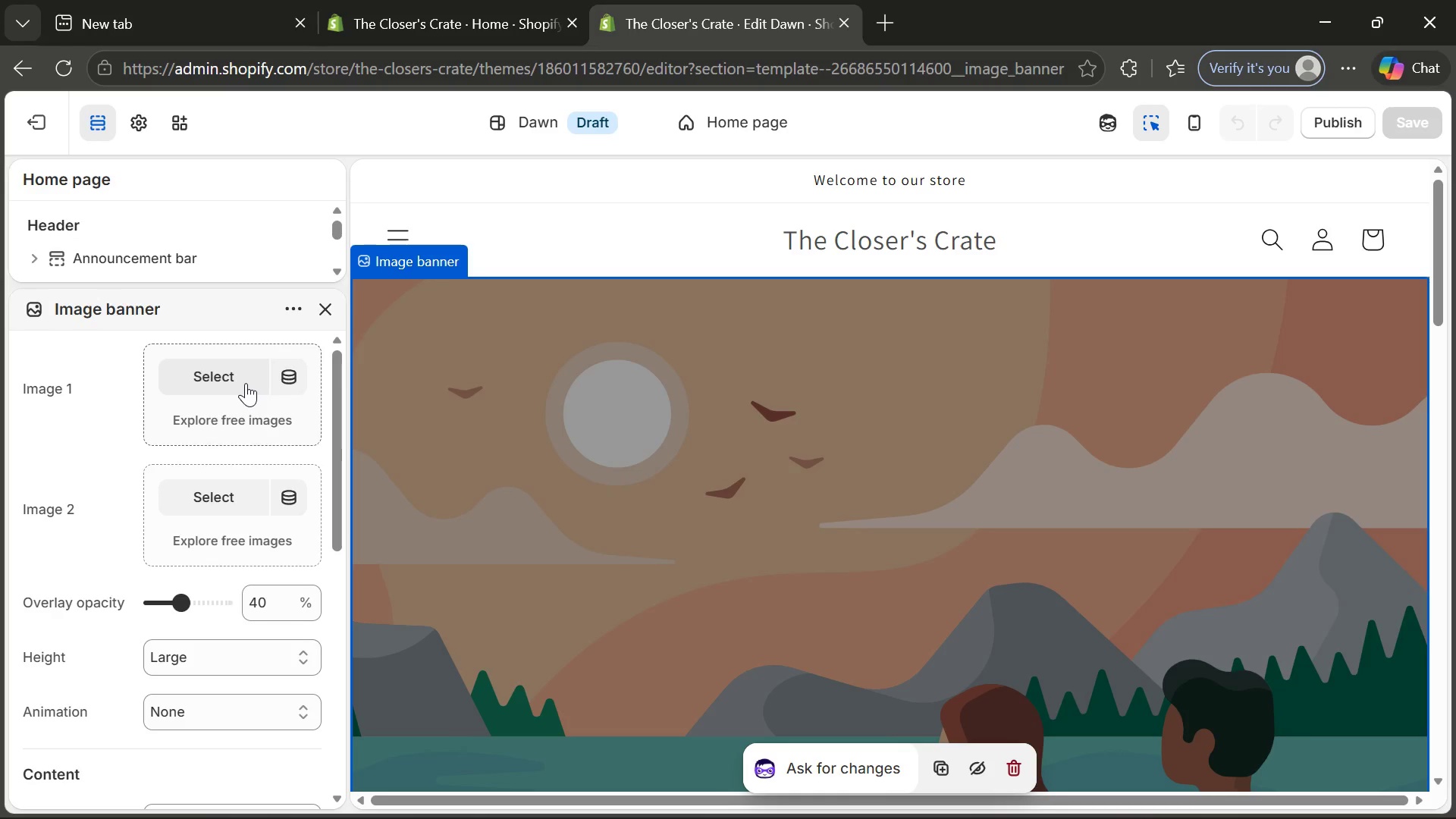 
left_click([246, 383])
 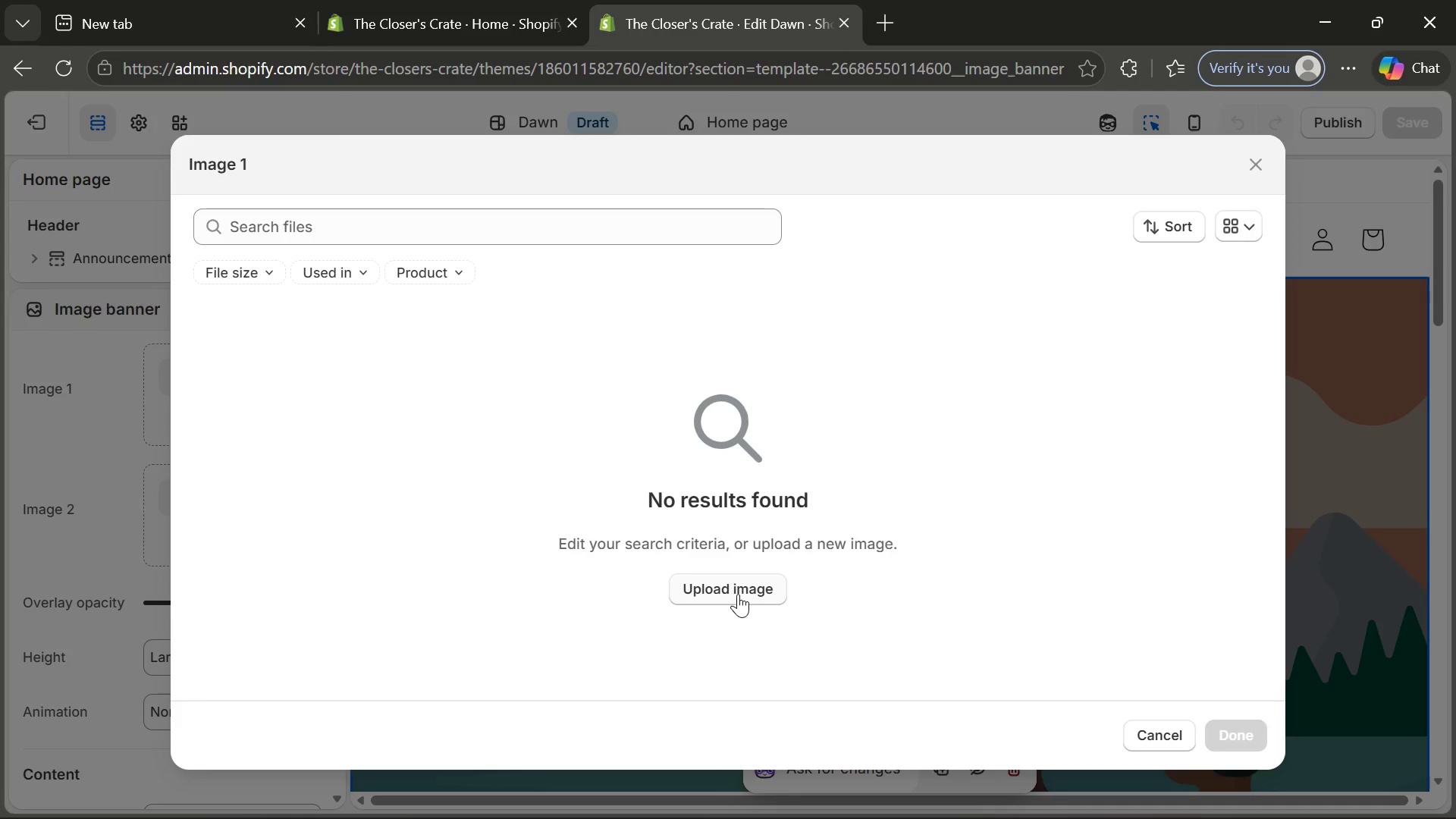 
wait(5.77)
 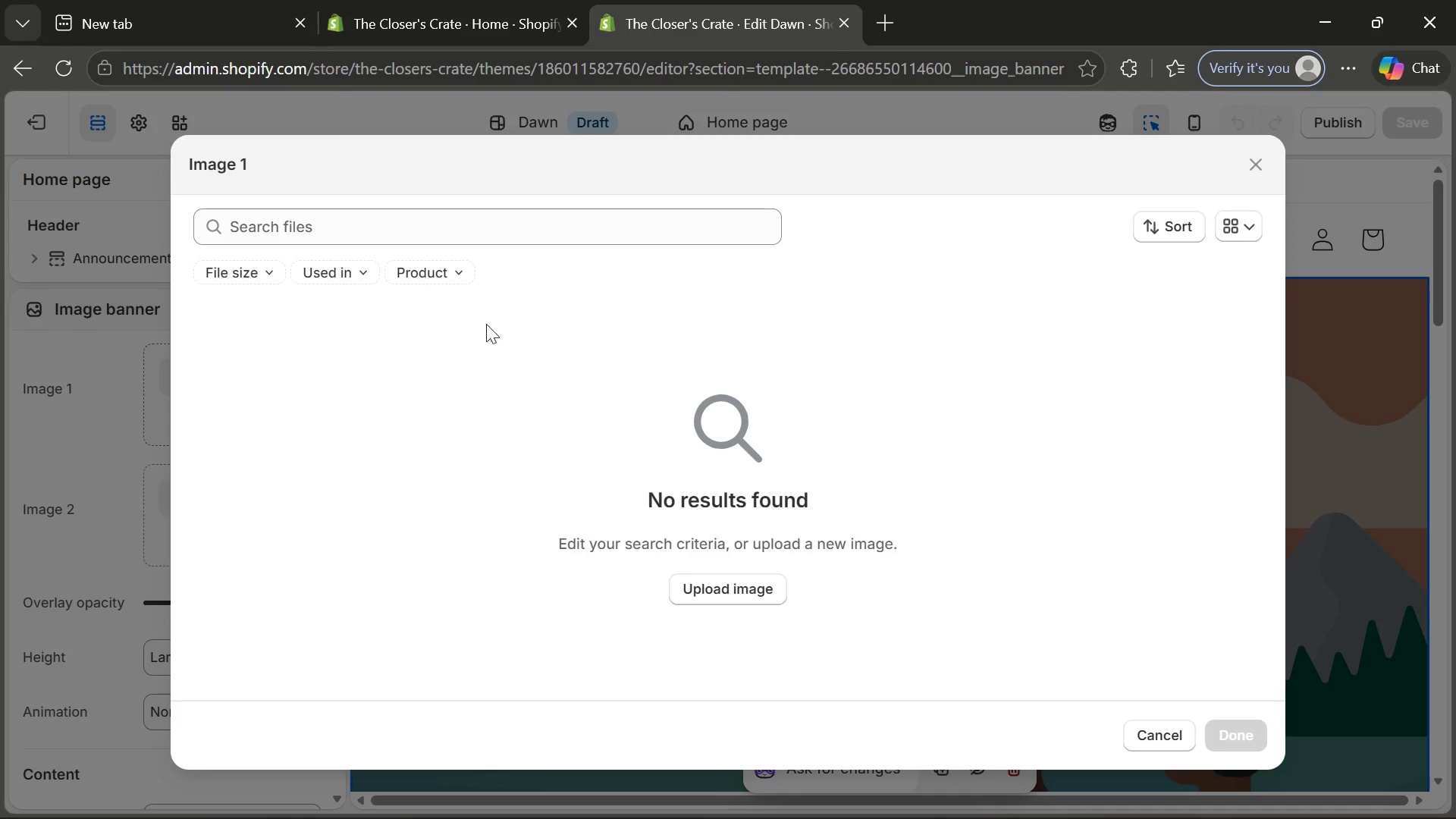 
left_click([738, 594])
 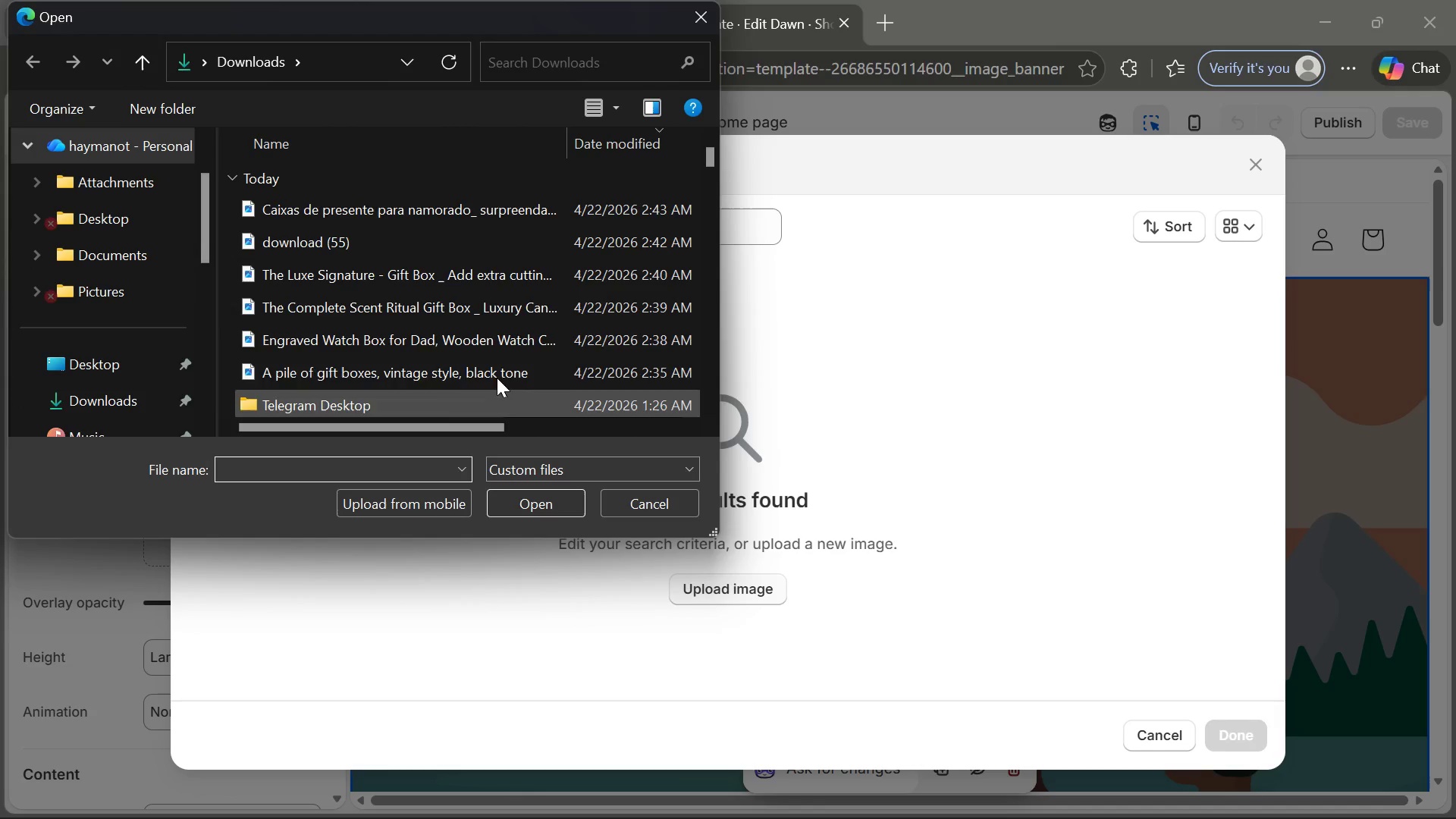 
scroll: coordinate [464, 319], scroll_direction: down, amount: 1.0
 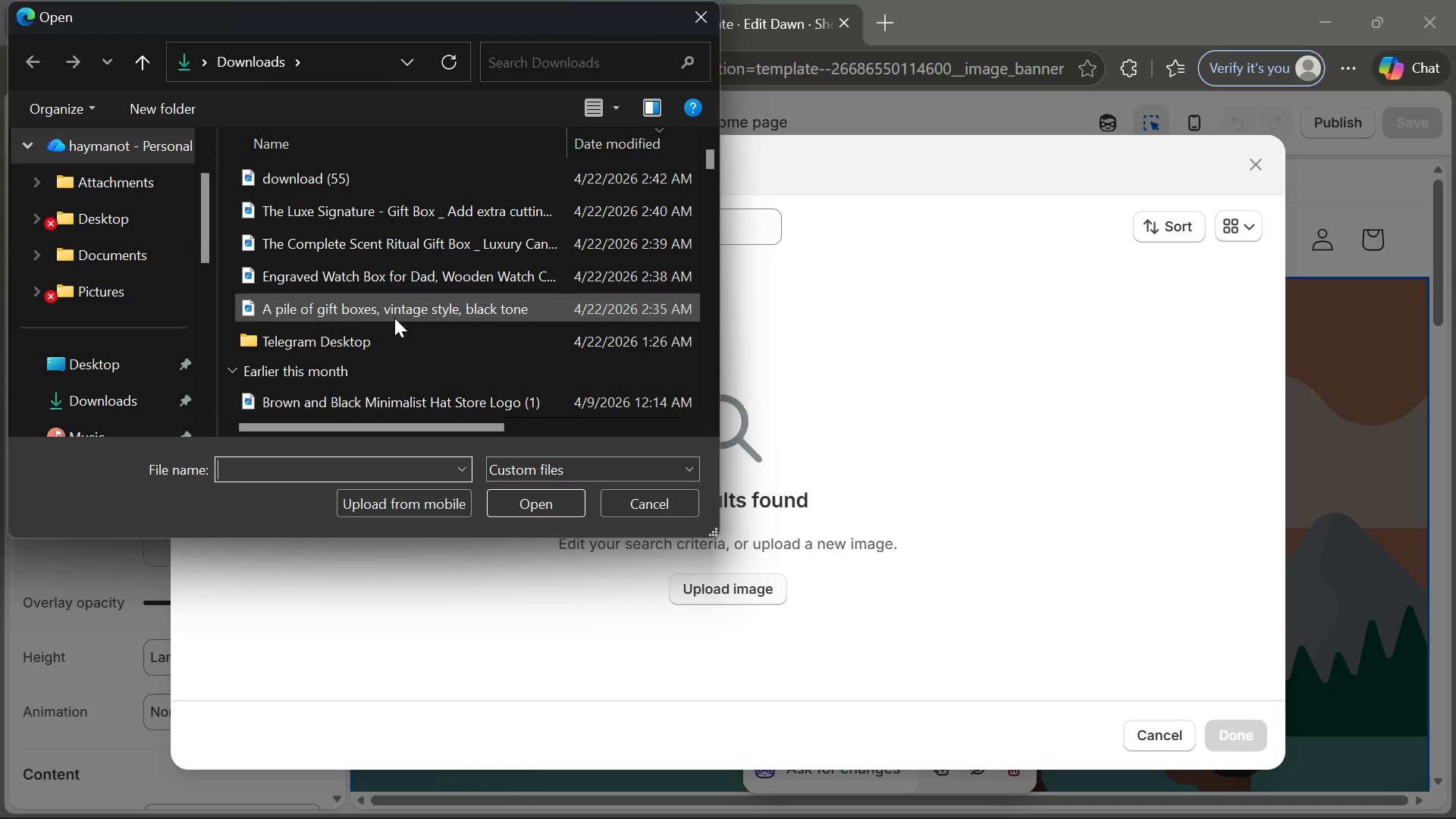 
double_click([394, 318])
 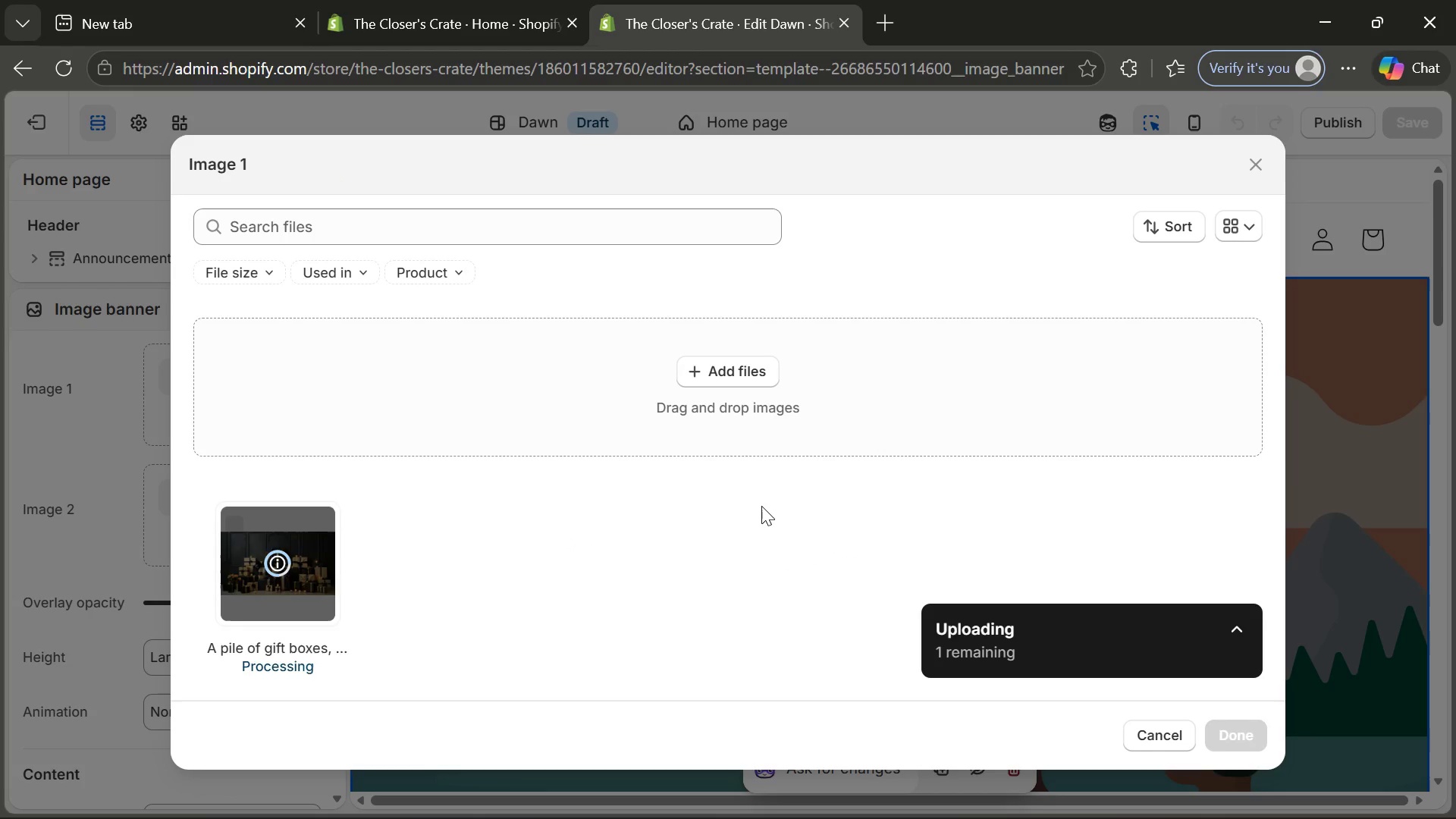 
wait(12.58)
 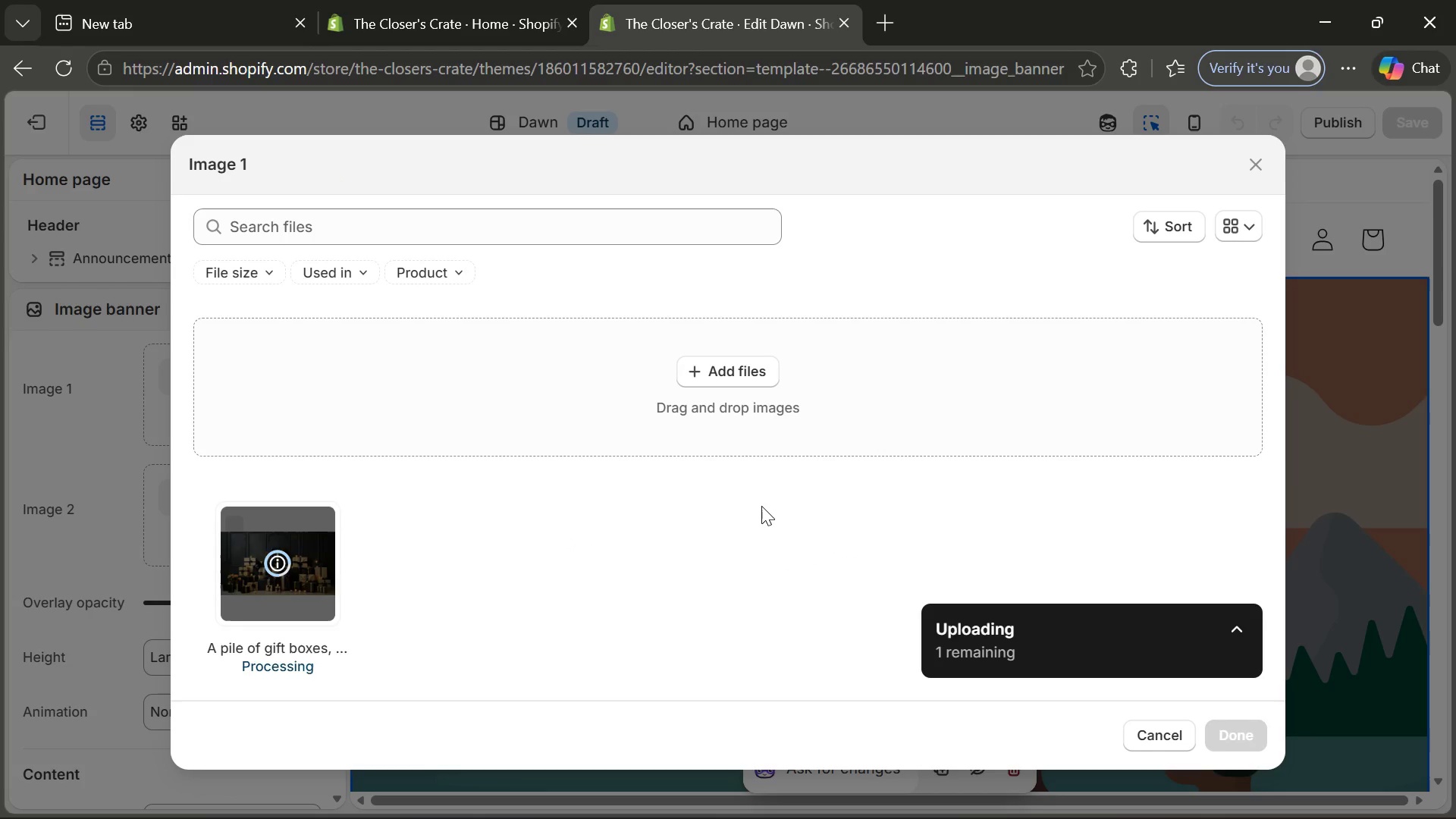 
left_click([1237, 729])
 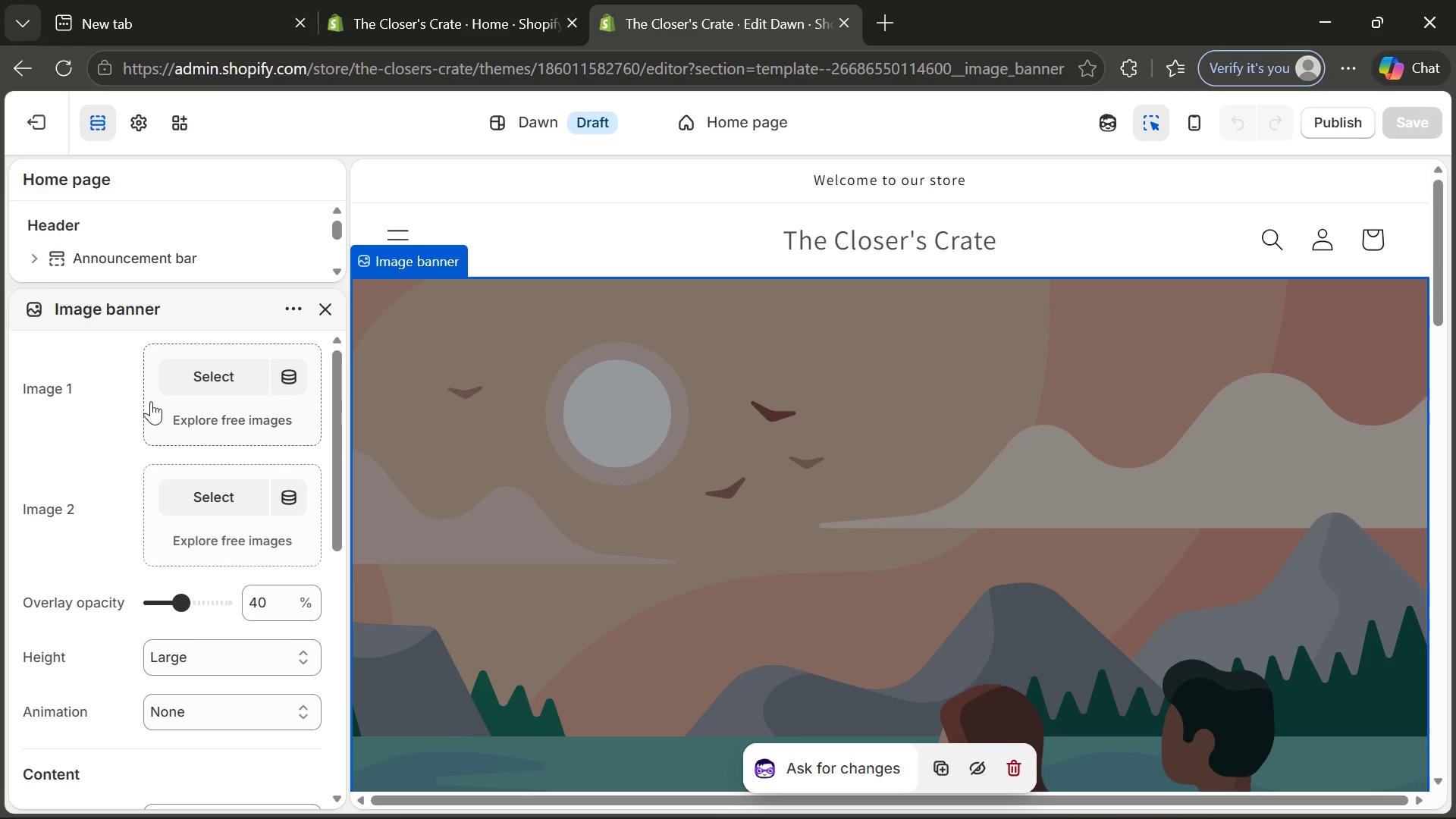 
mouse_move([212, 377])
 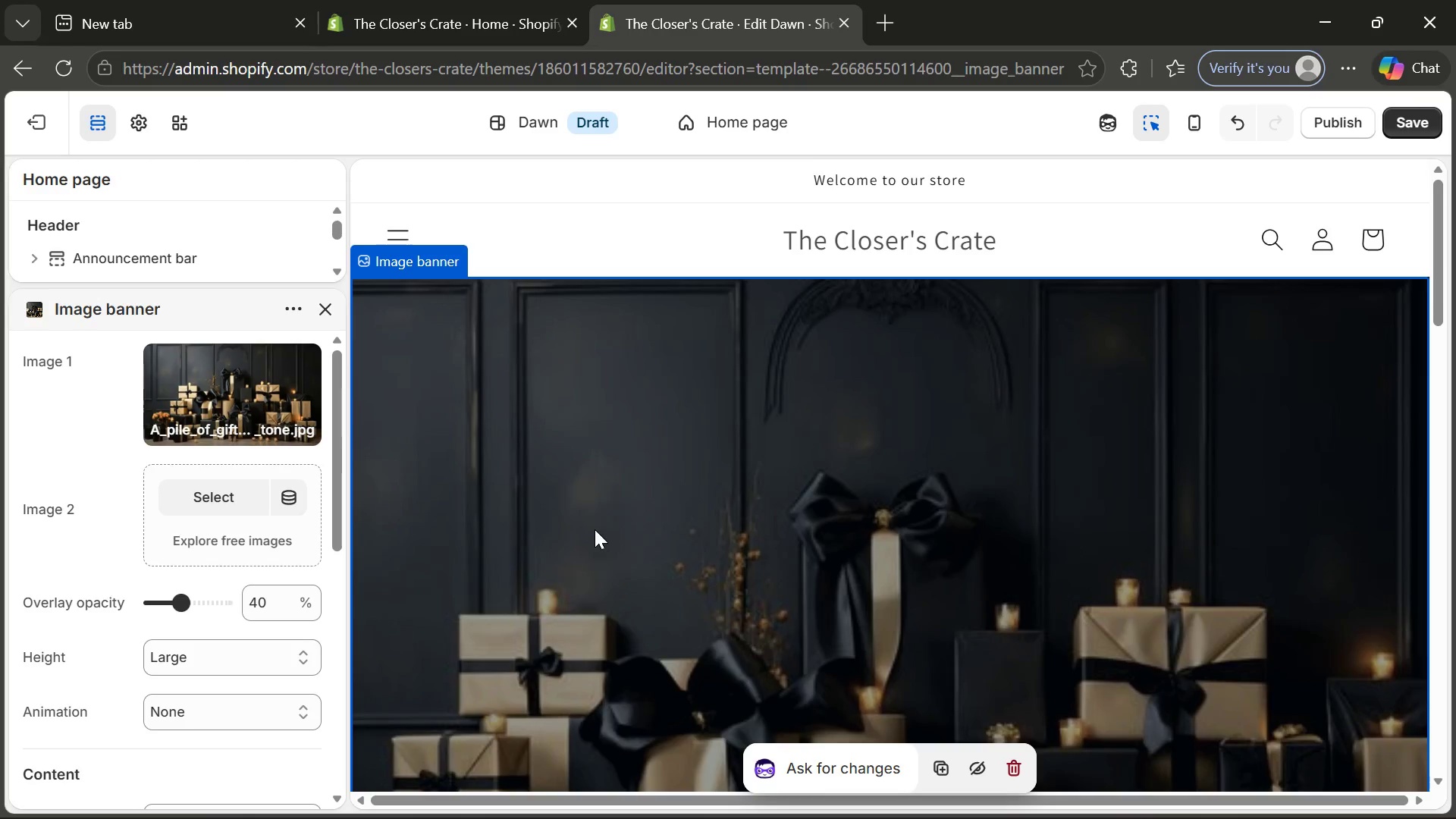 
scroll: coordinate [595, 529], scroll_direction: down, amount: 2.0
 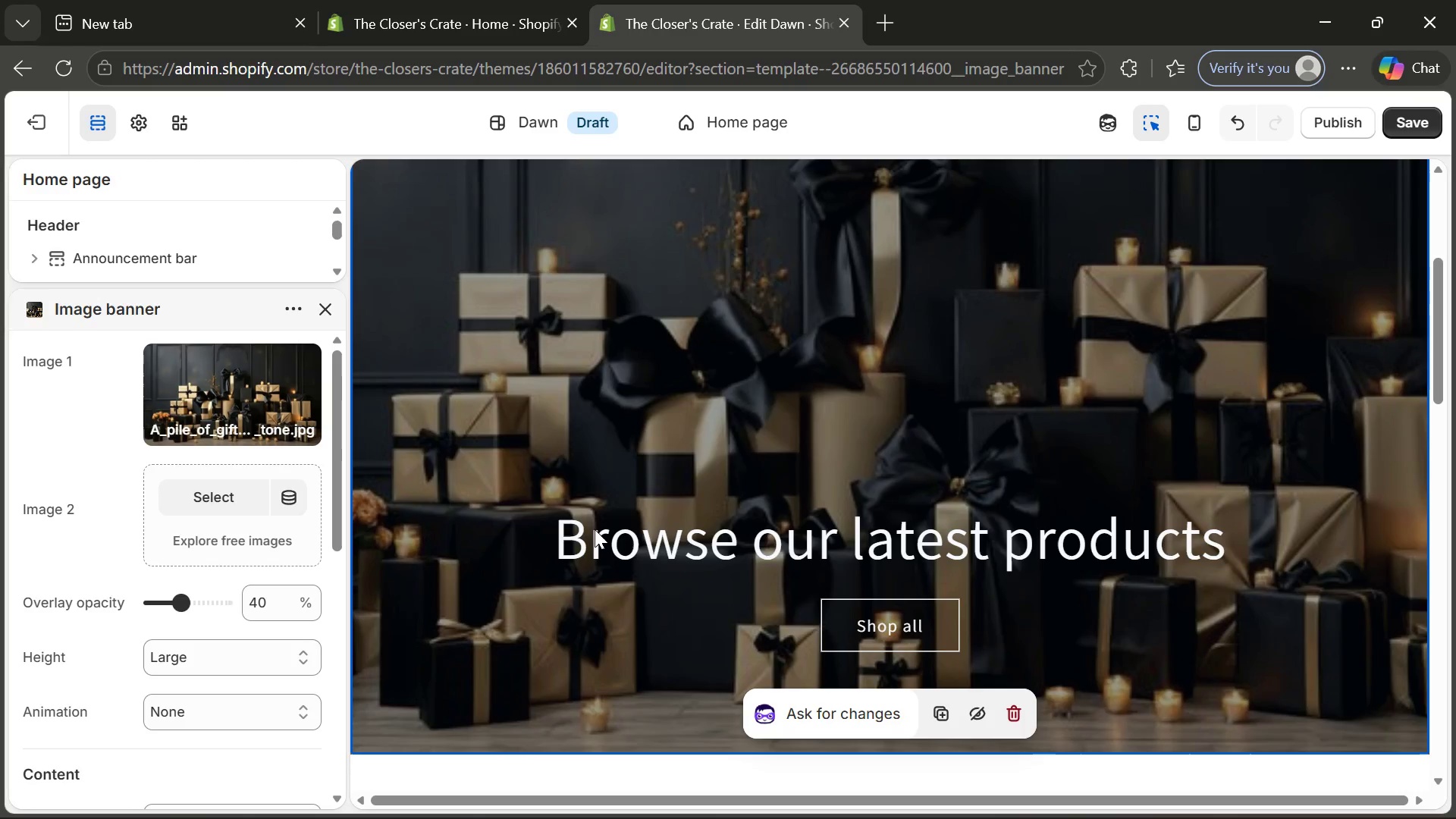 
left_click([595, 549])
 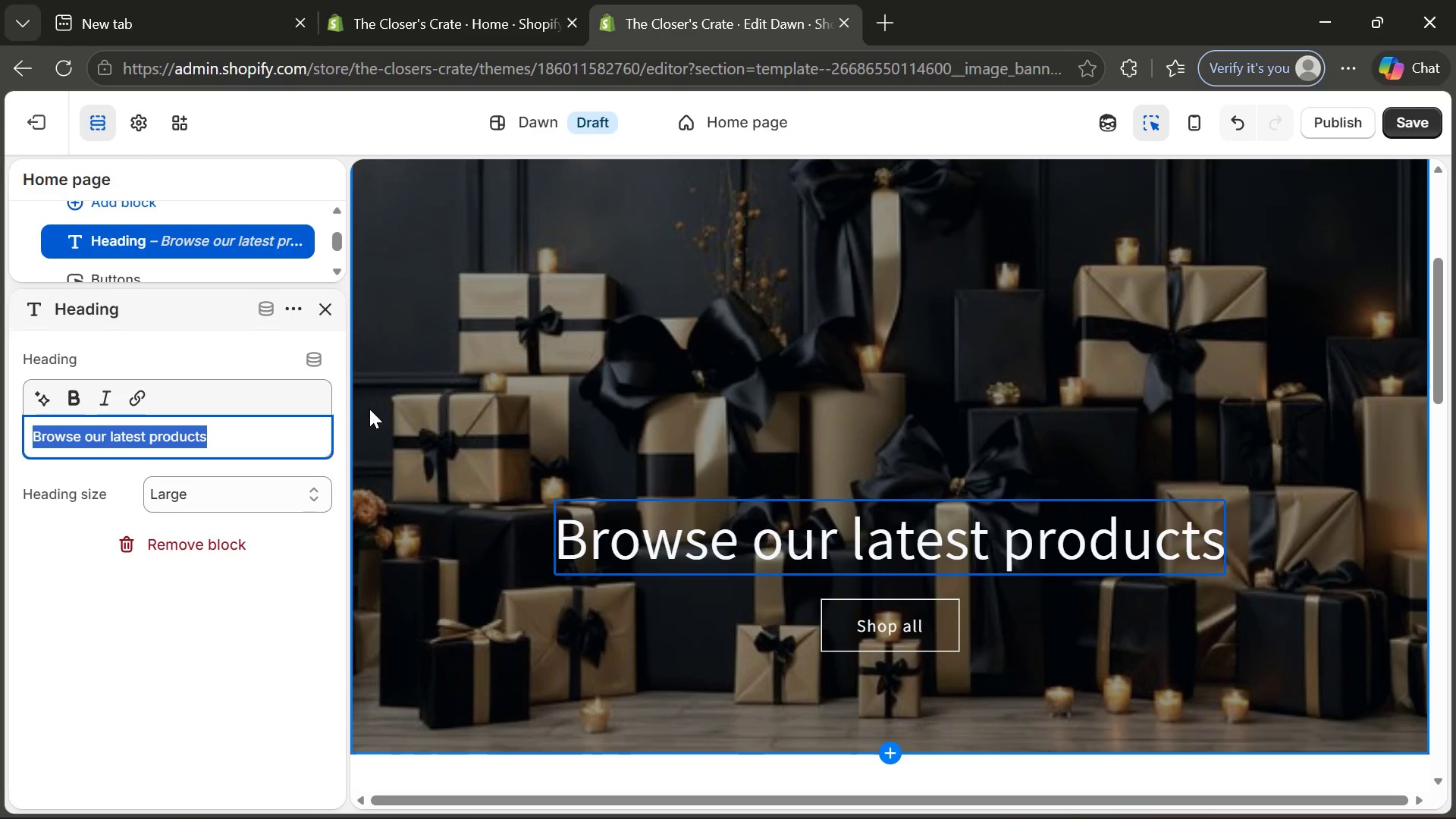 
wait(6.89)
 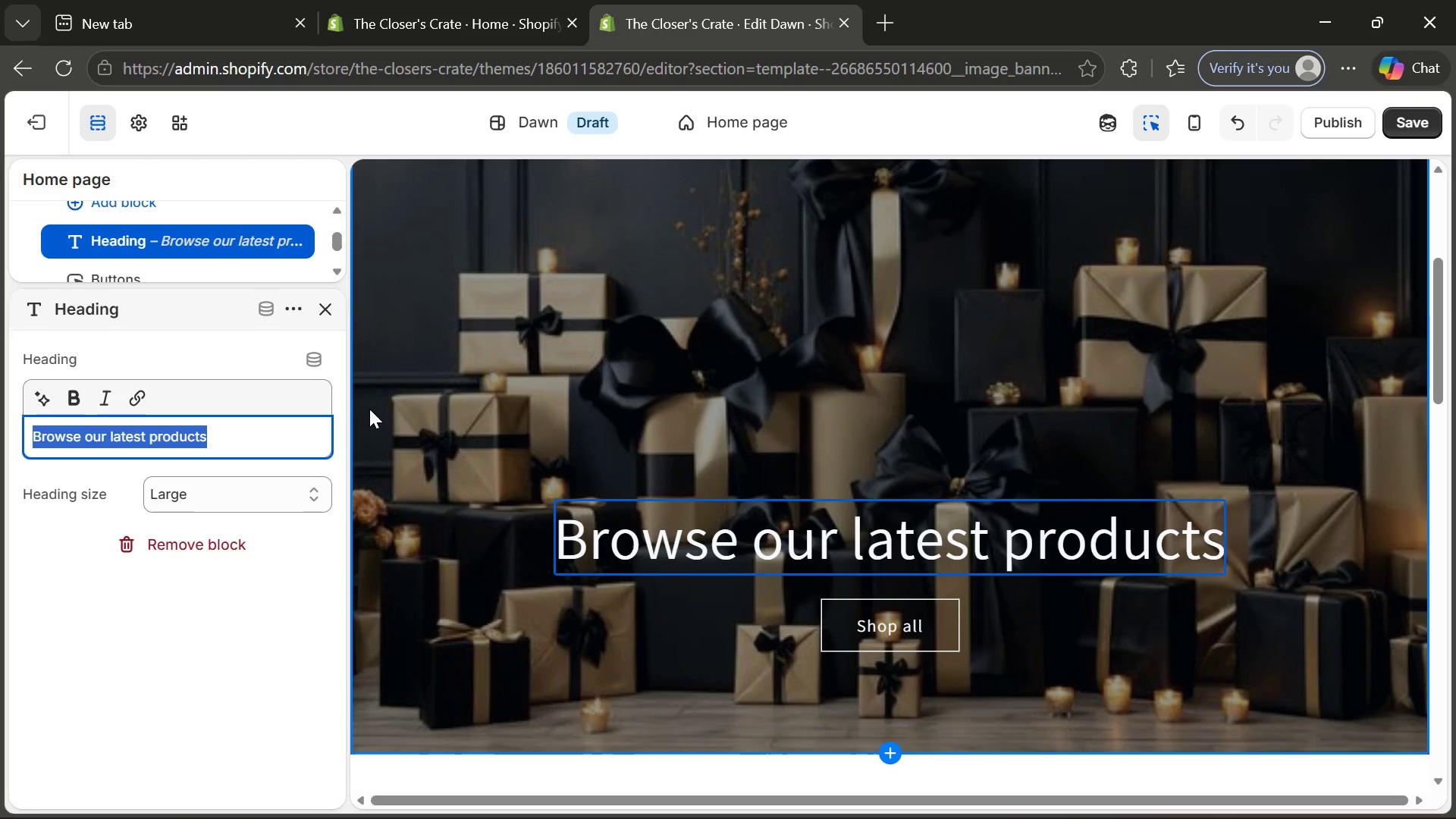 
type(Elevate)
 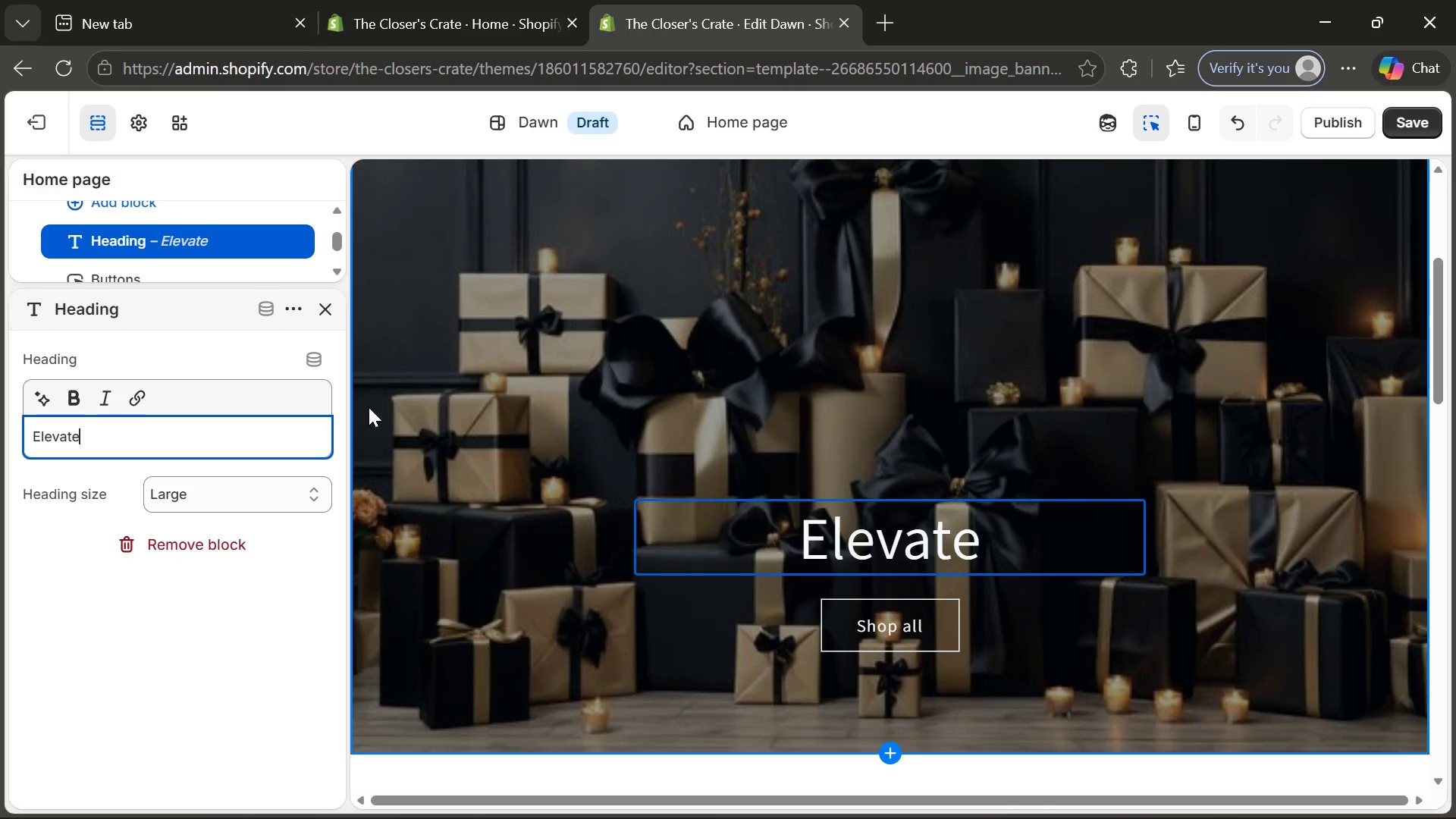 
wait(5.67)
 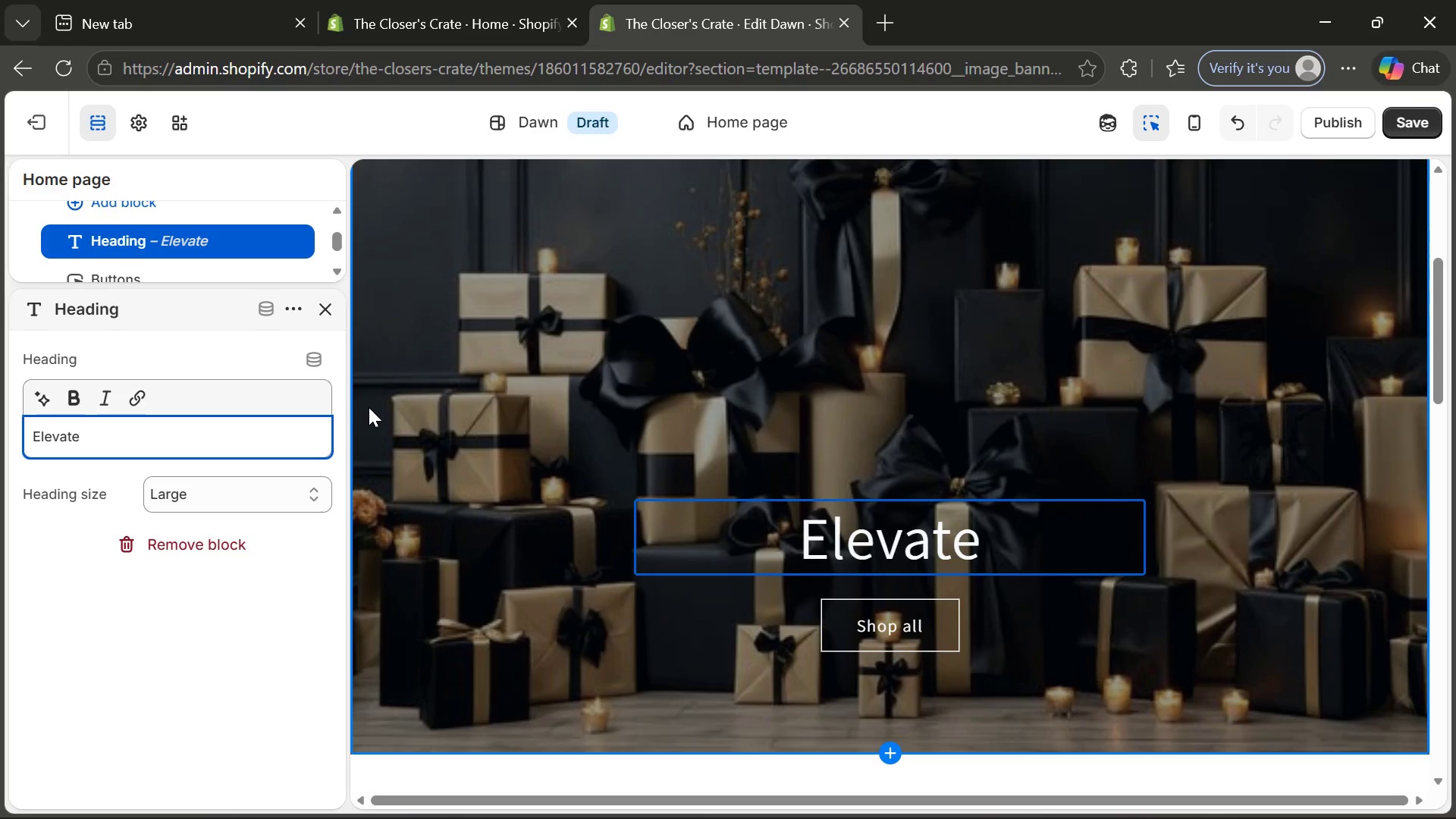 
type( Every Closu)
key(Backspace)
type(ing Moment)
 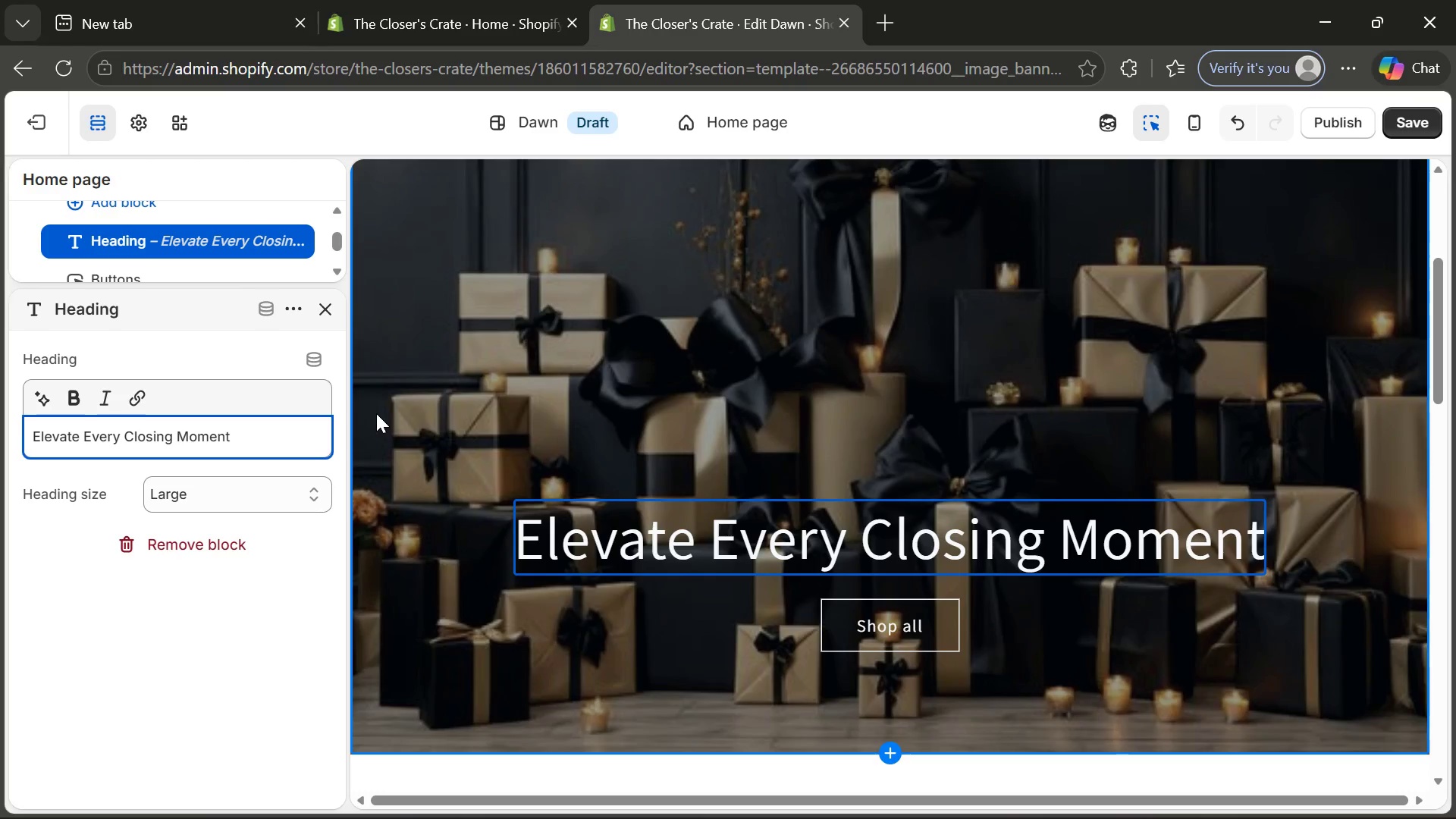 
wait(7.75)
 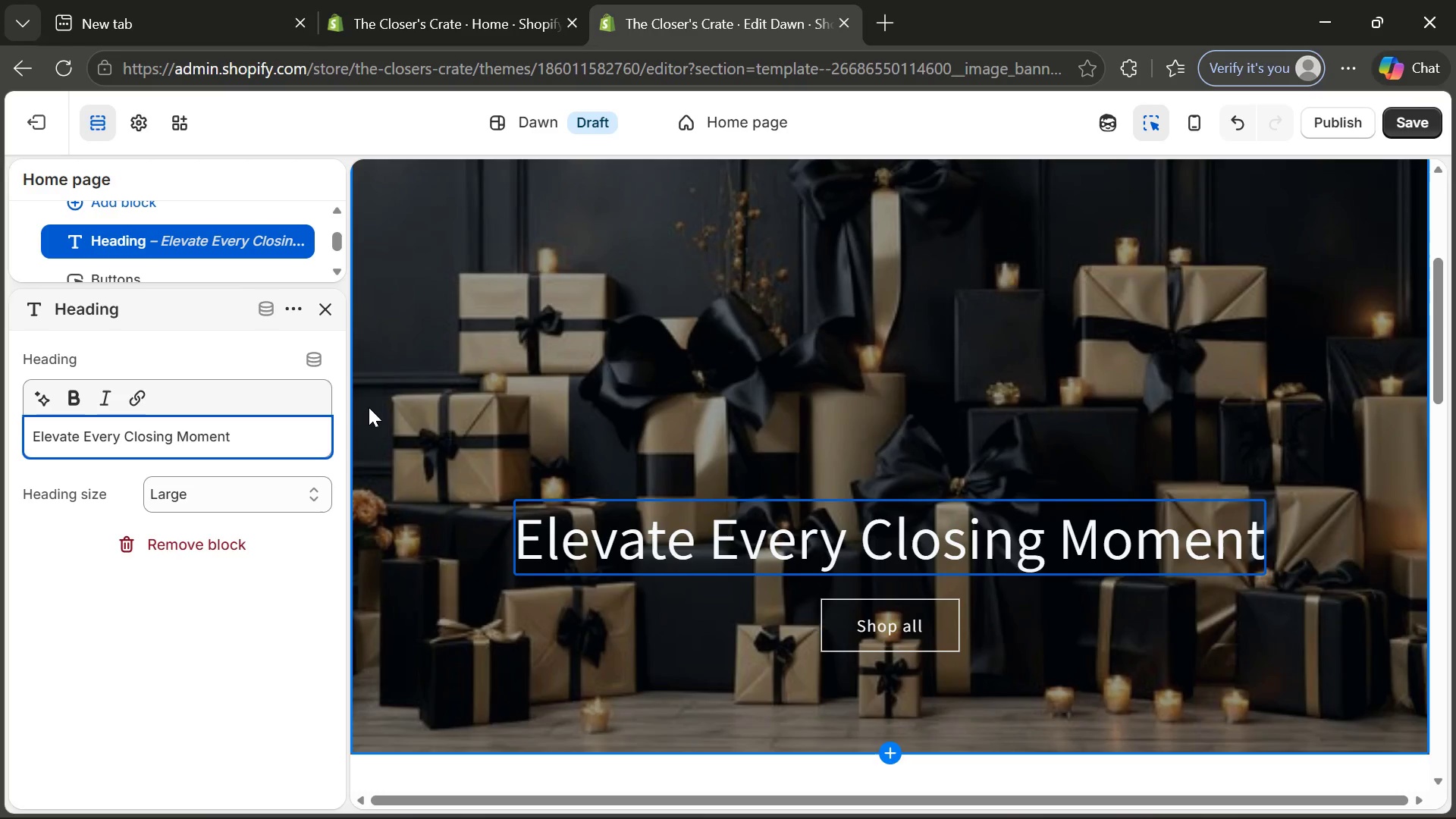 
left_click([865, 441])
 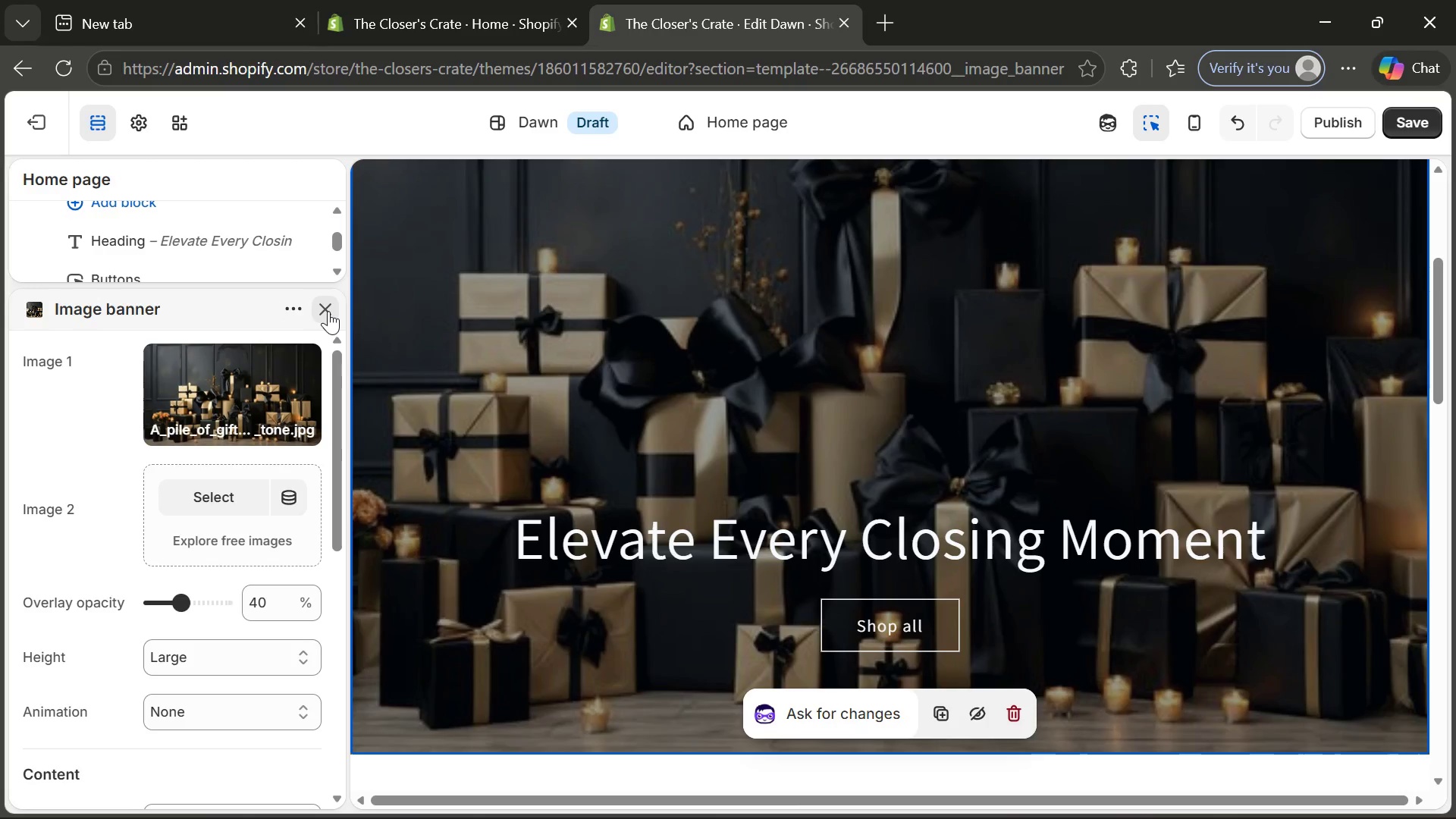 
wait(6.78)
 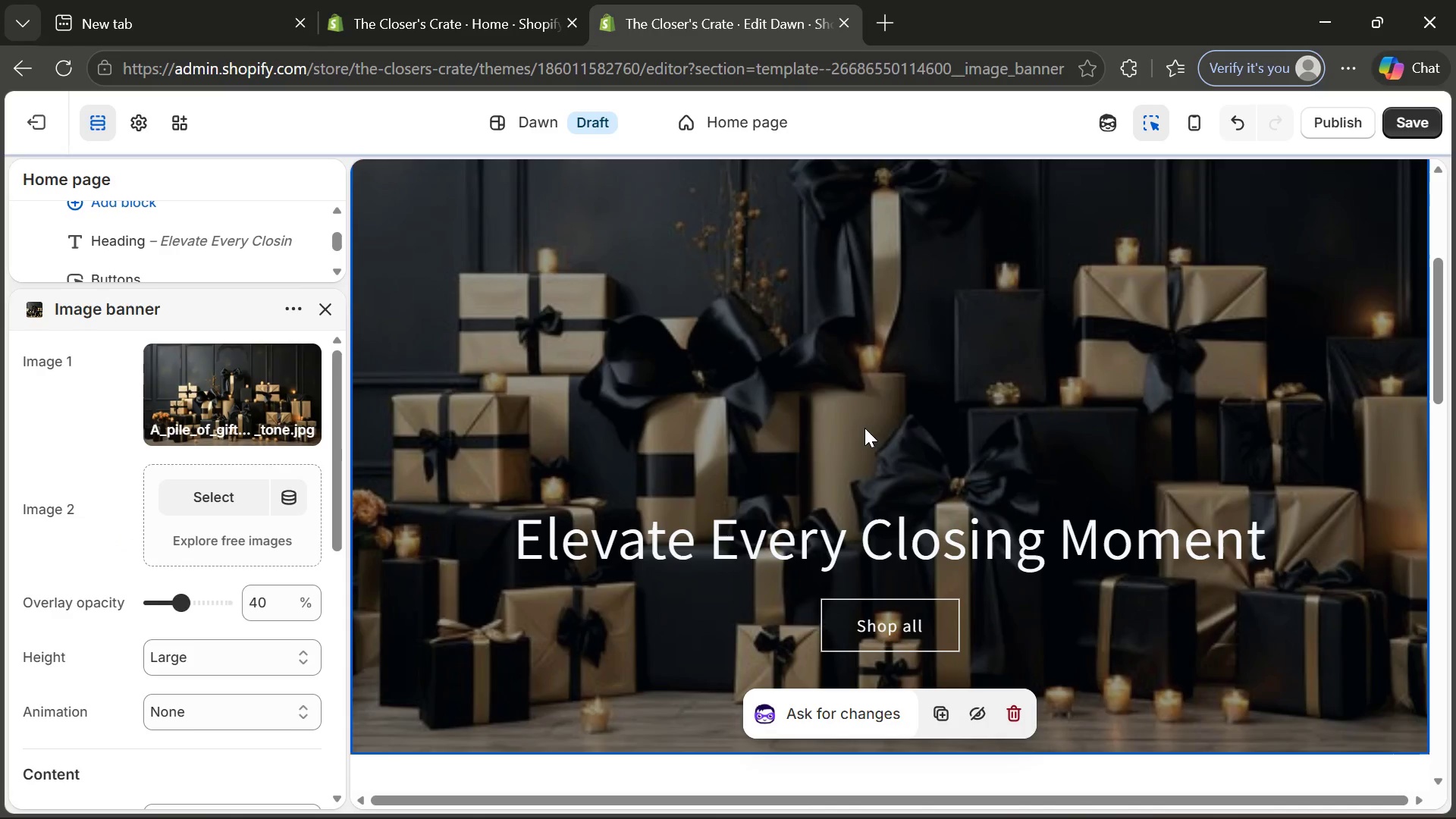 
left_click([318, 318])
 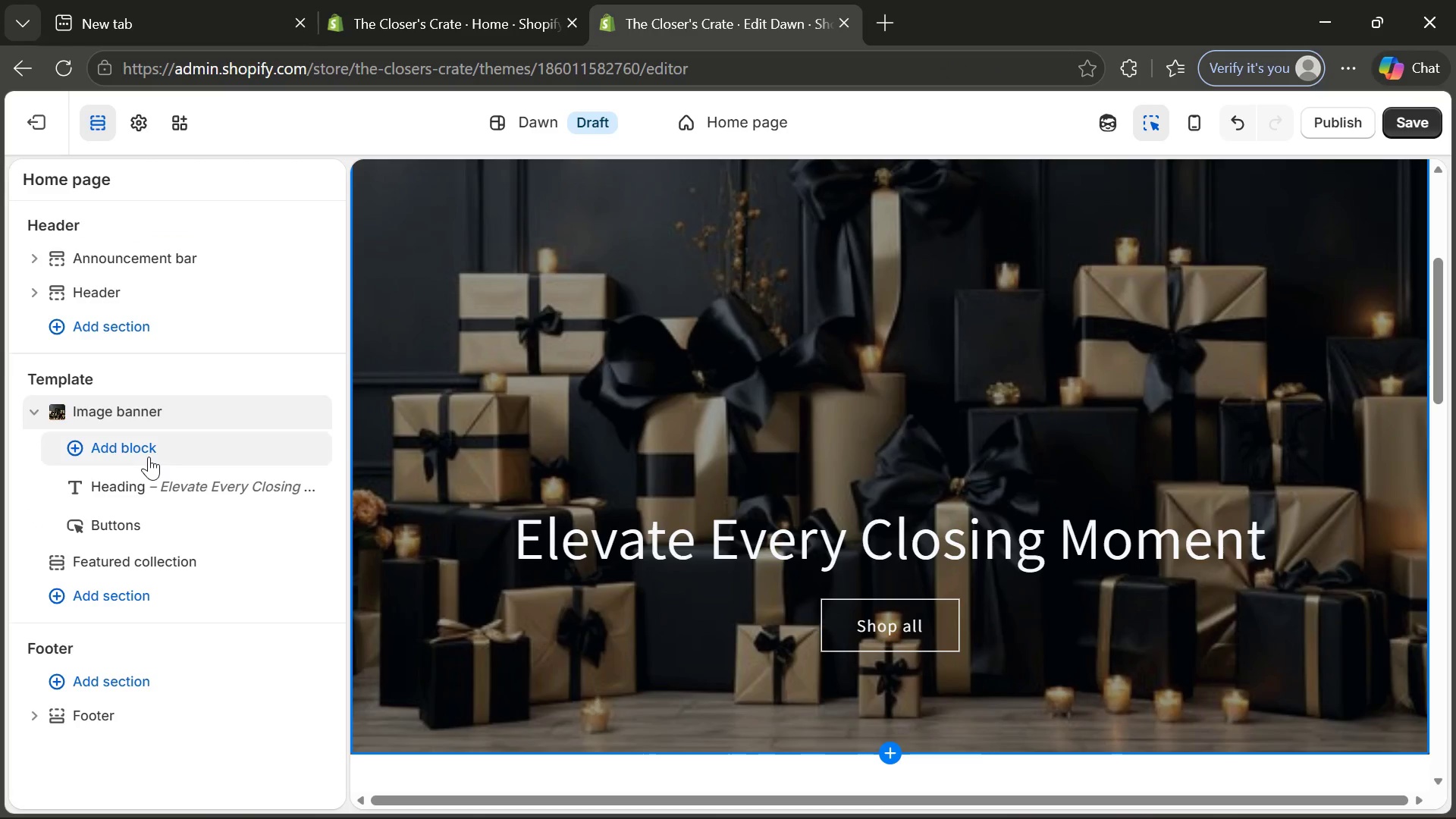 
left_click([149, 457])
 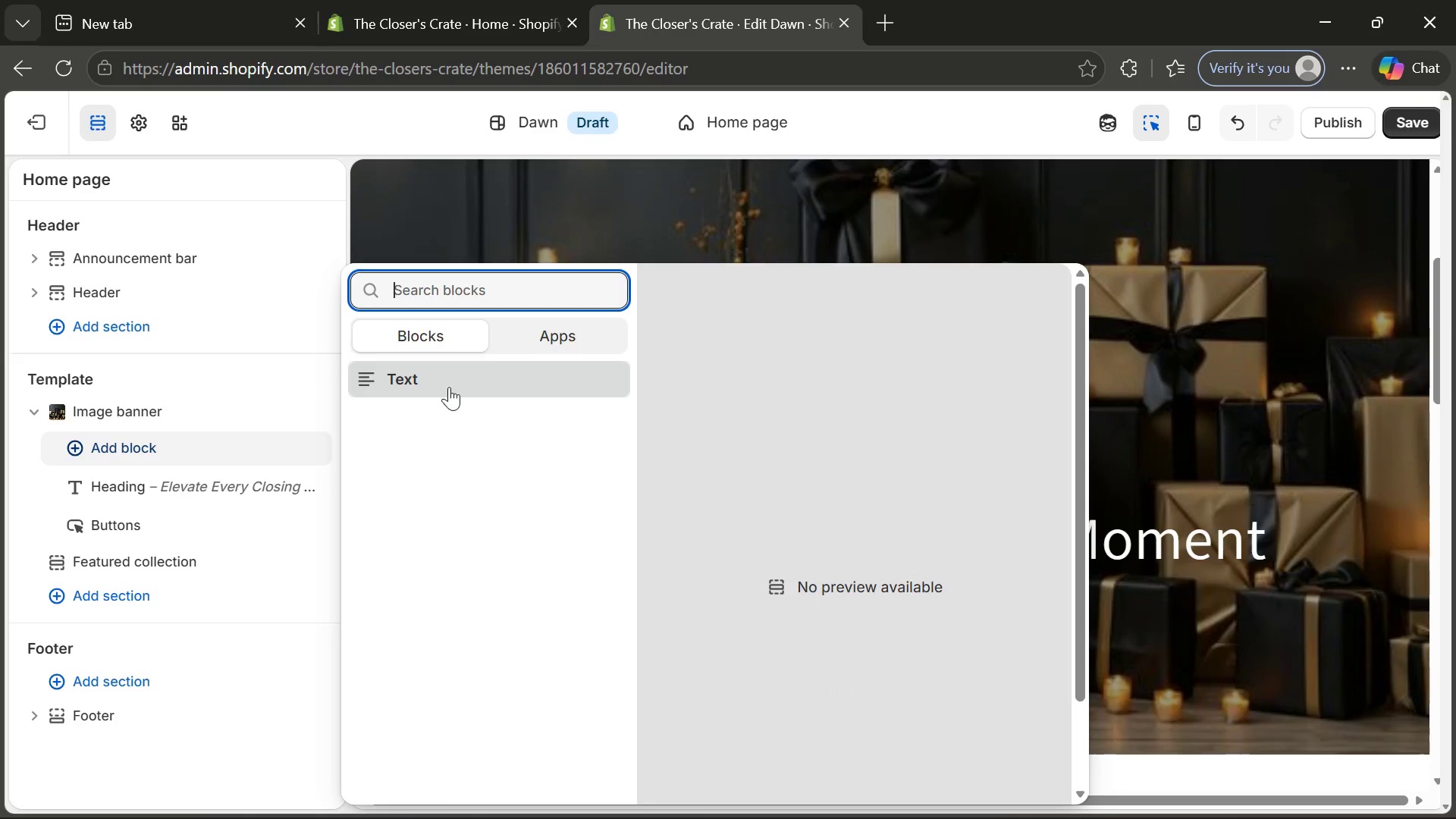 
left_click([450, 379])
 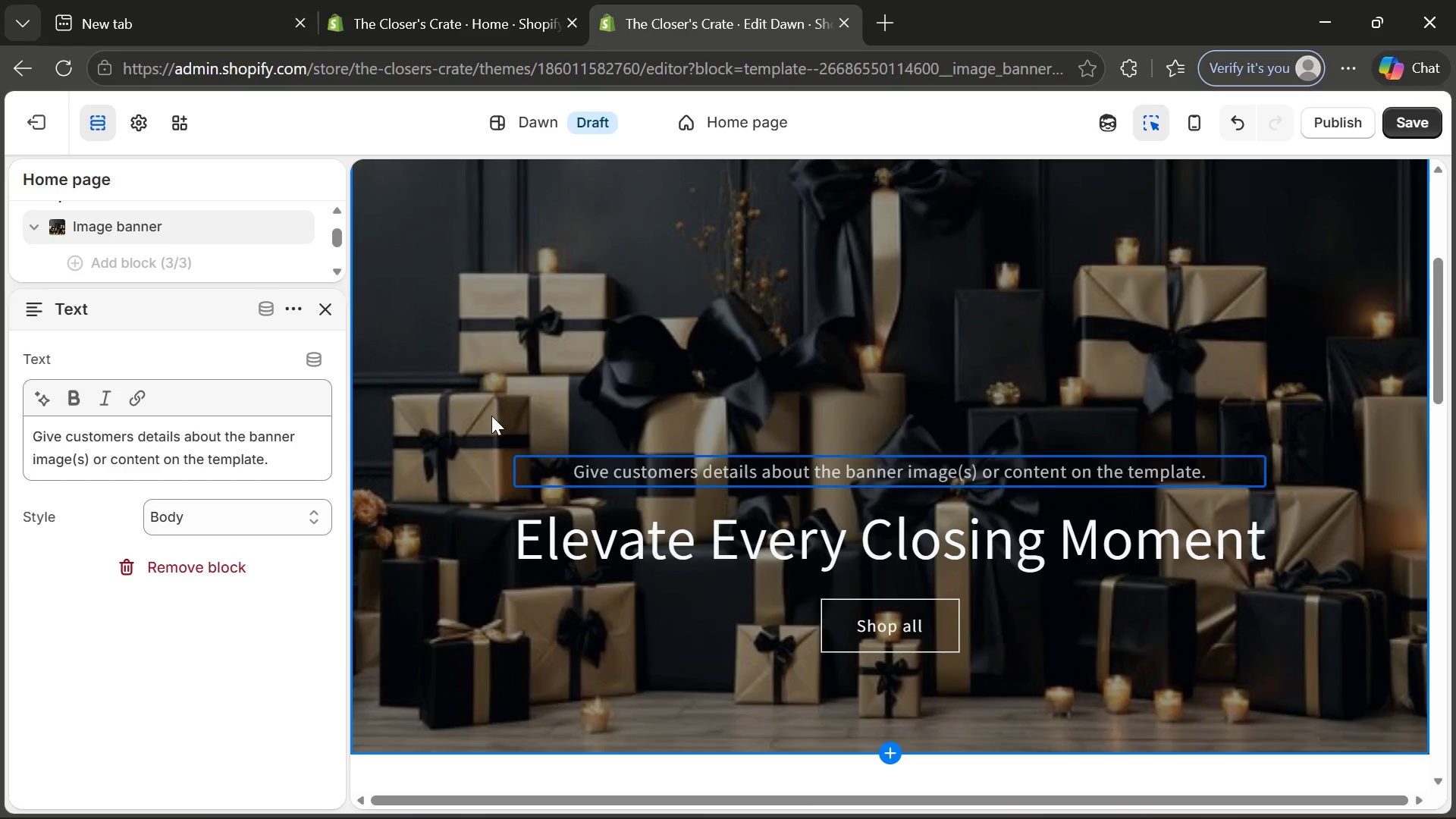 
wait(6.81)
 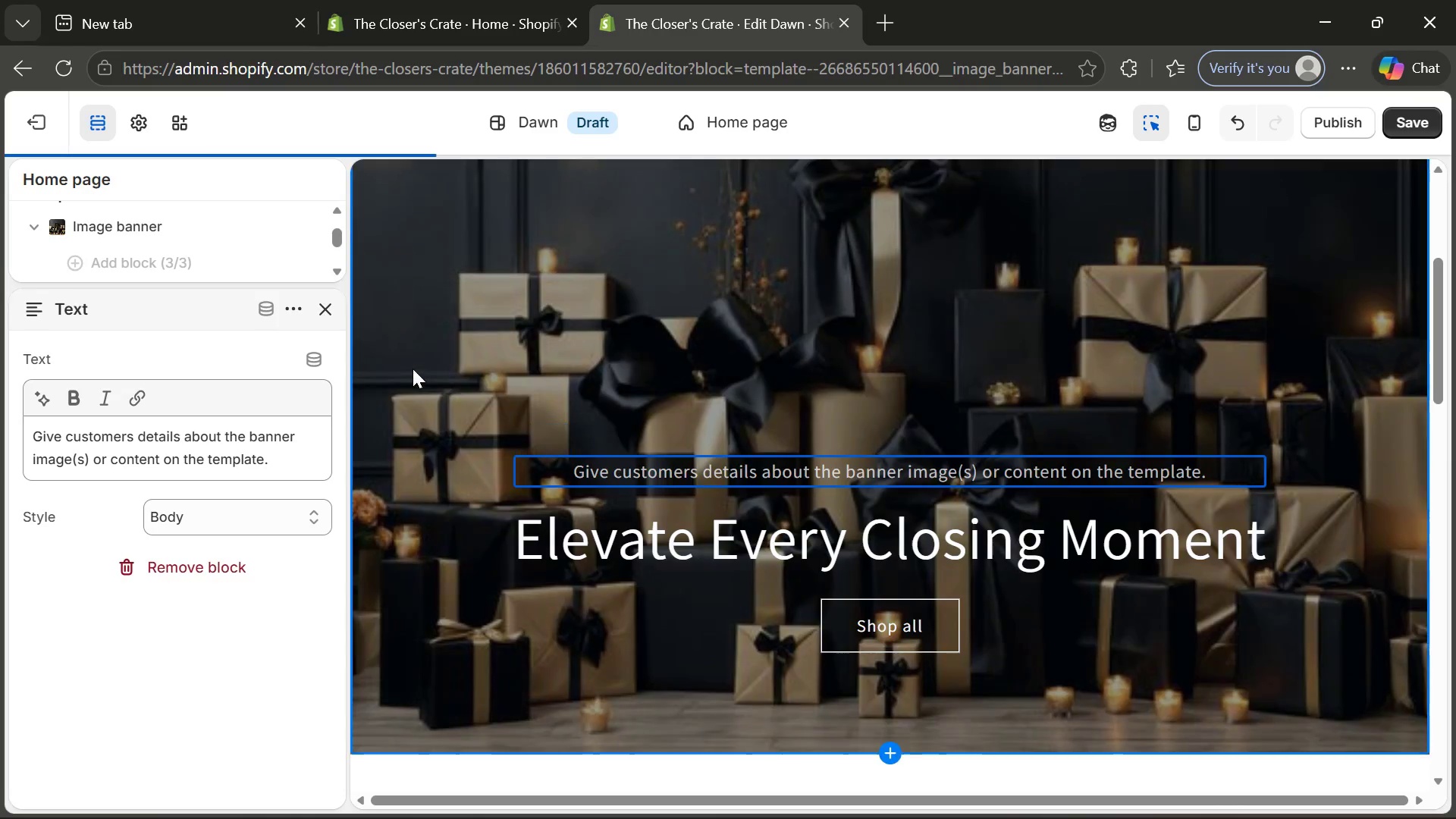 
left_click([564, 460])
 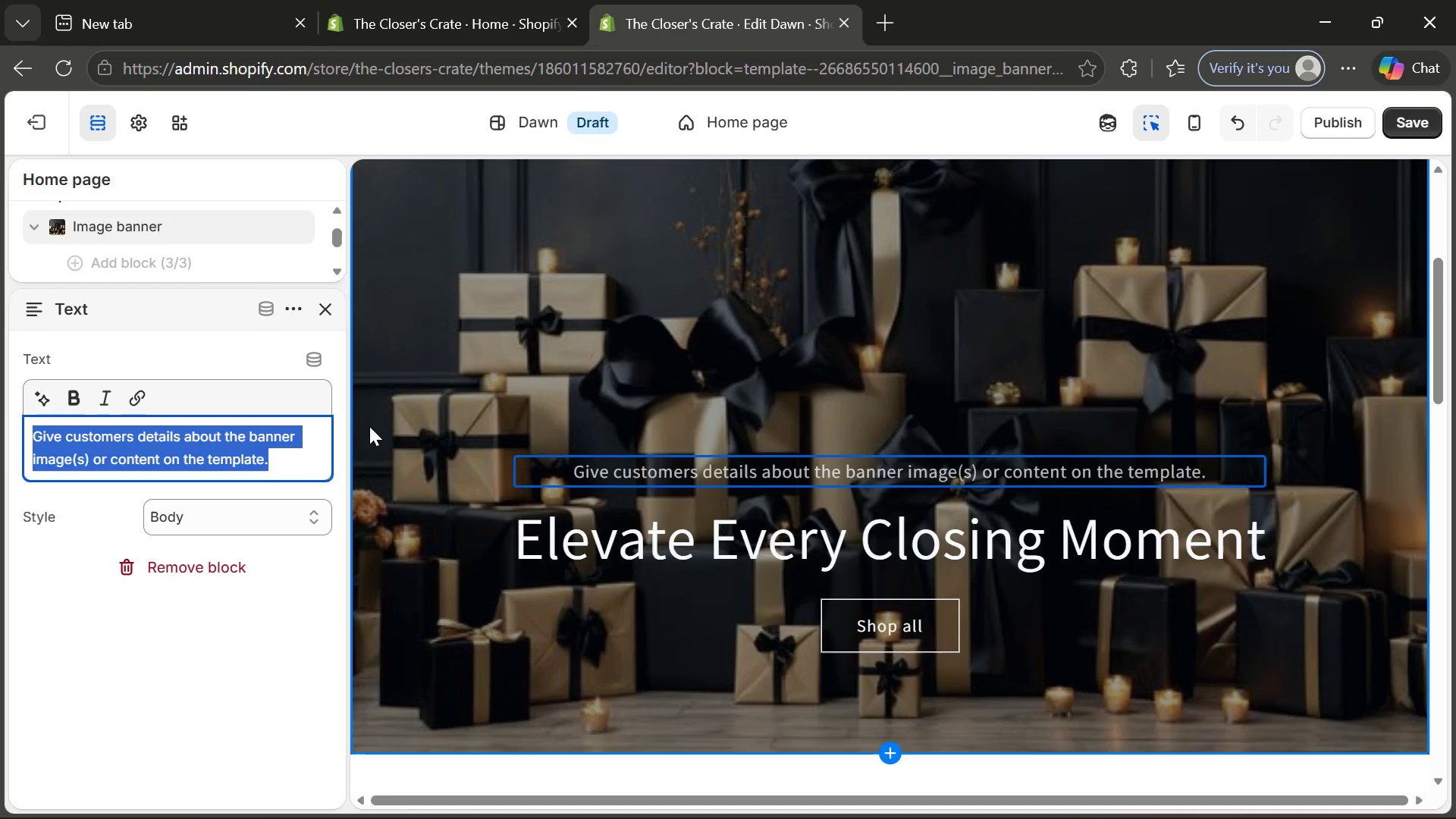 
key(Backspace)
 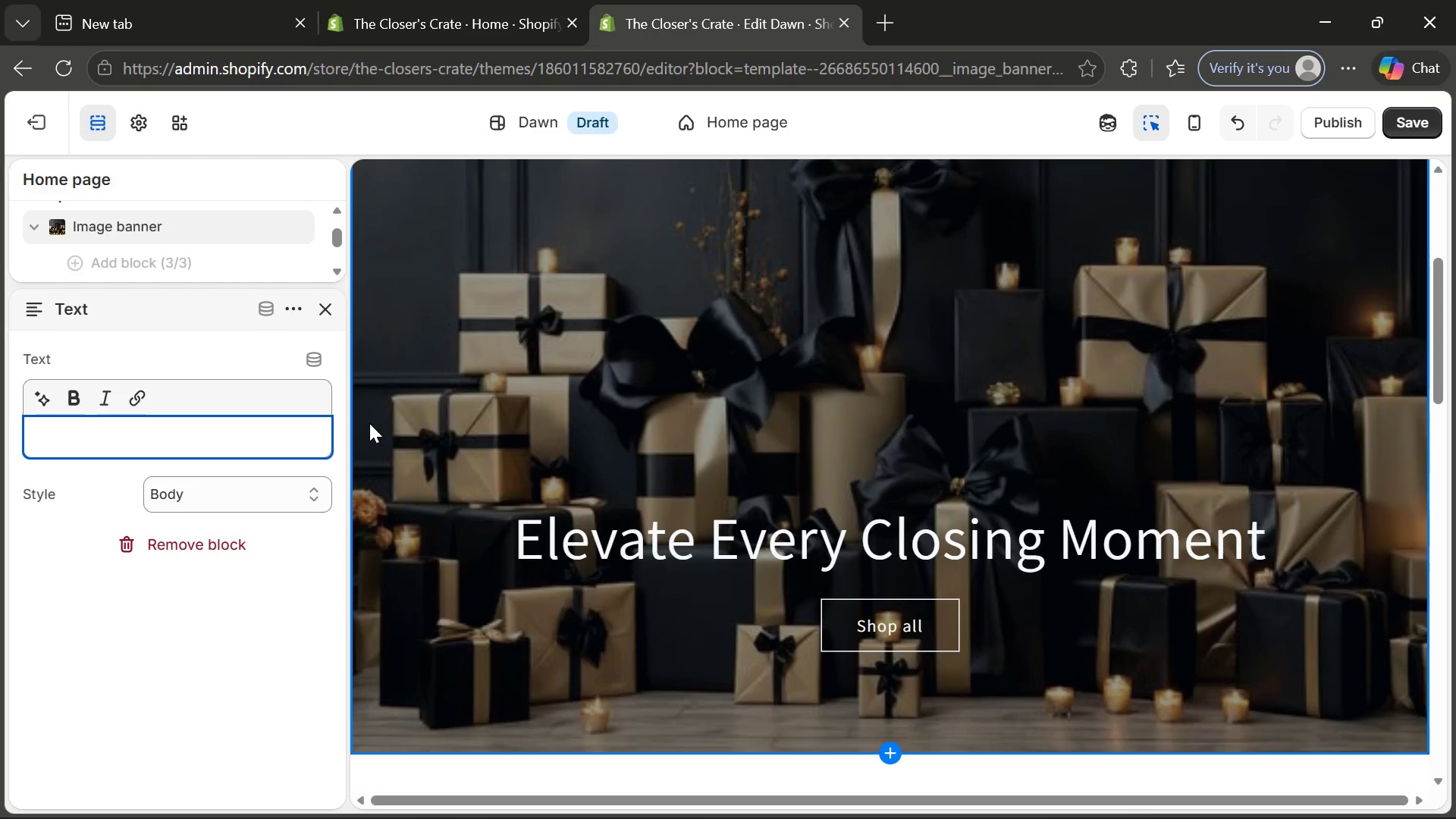 
wait(9.88)
 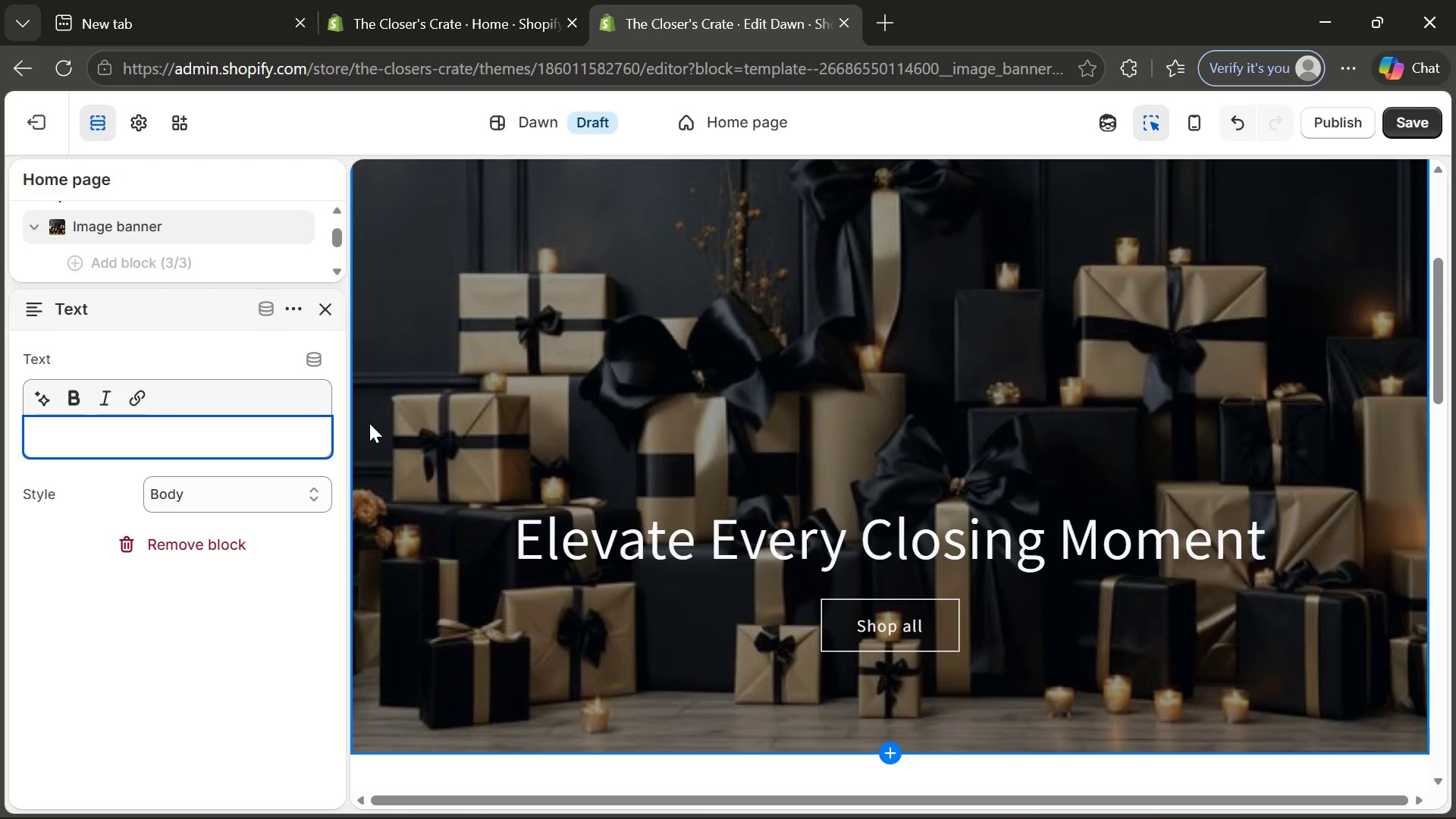 
type(Elevate Every Closing Mon)
key(Backspace)
type(ment)
 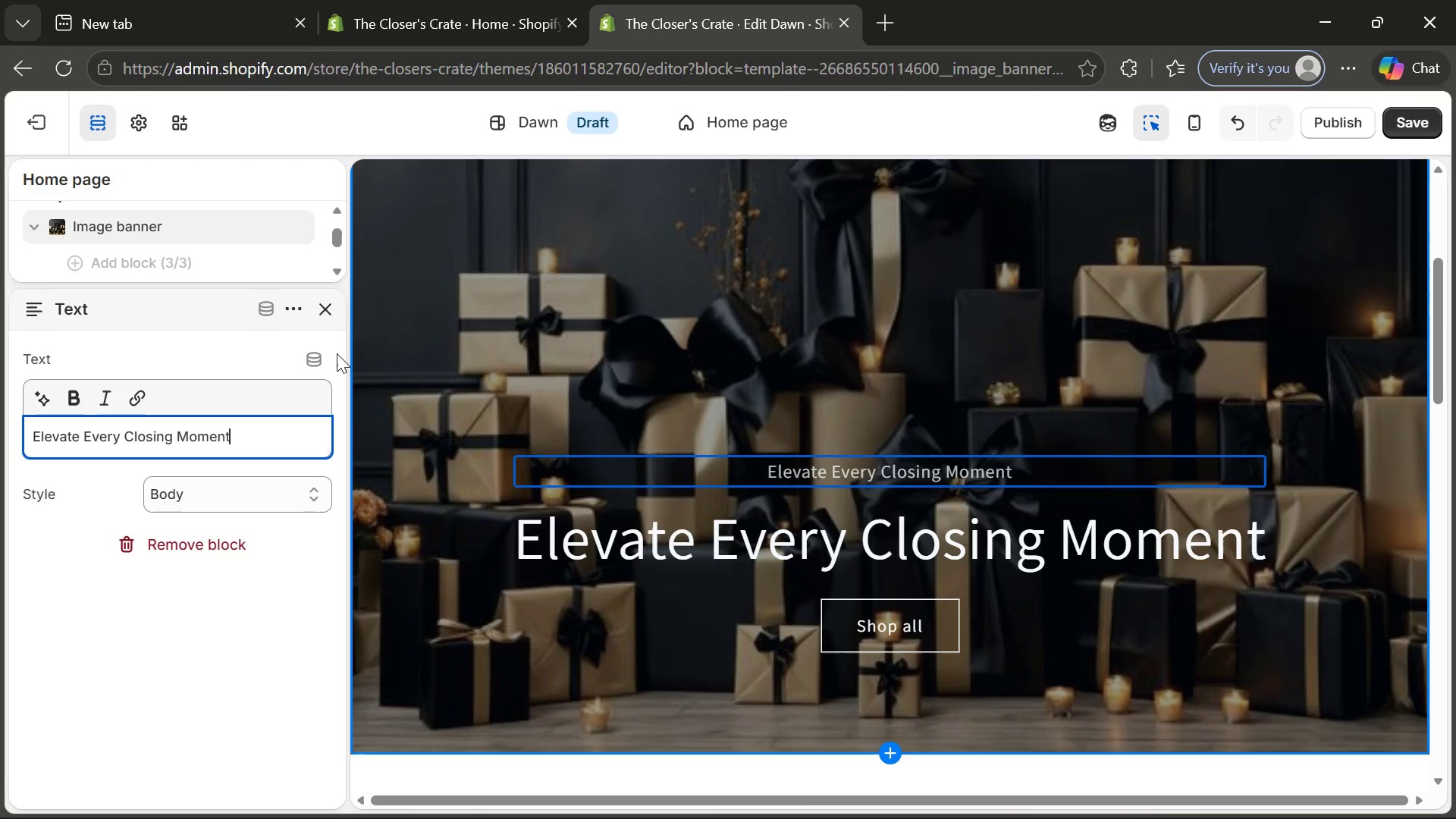 
left_click([334, 315])
 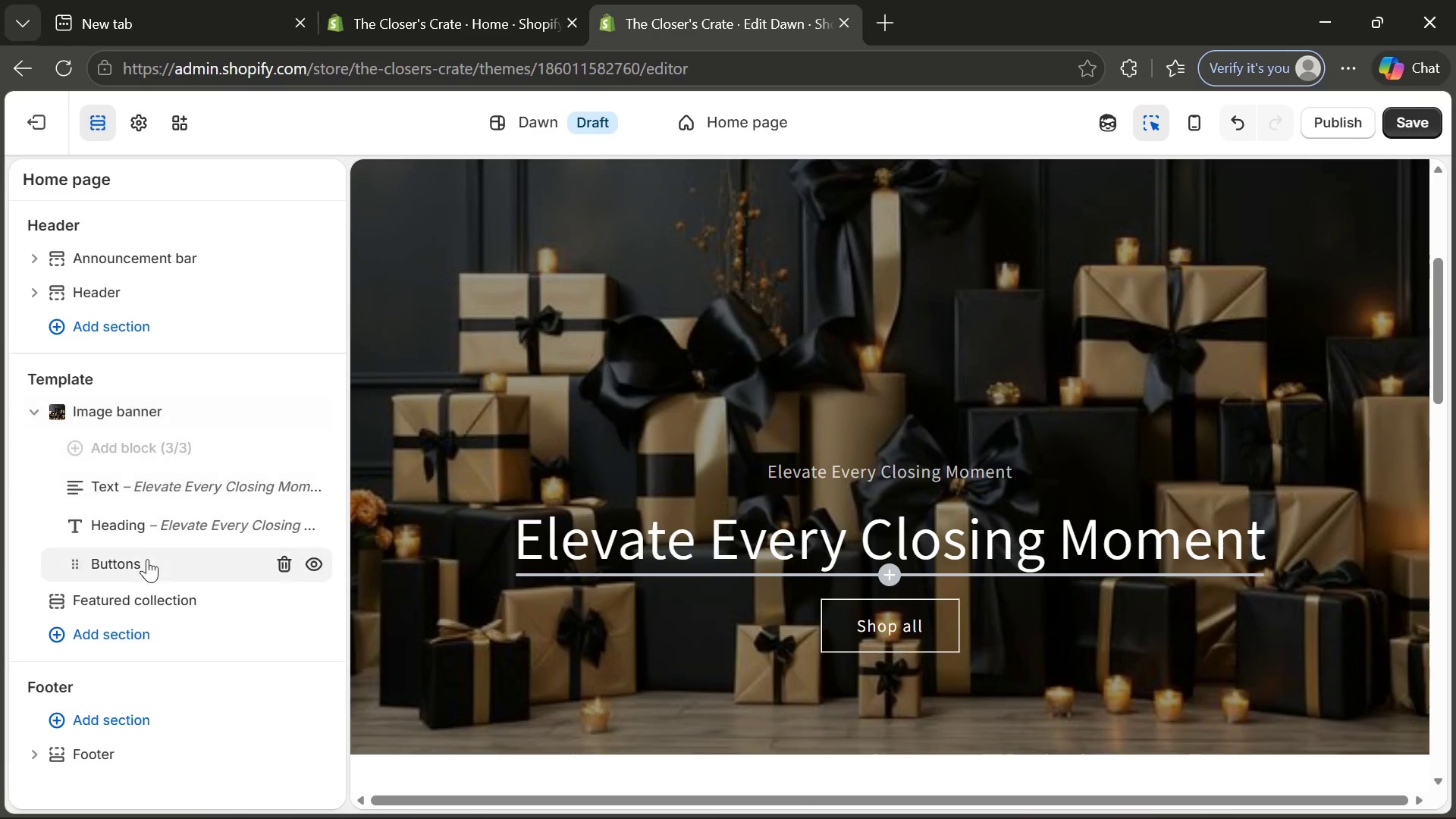 
wait(7.91)
 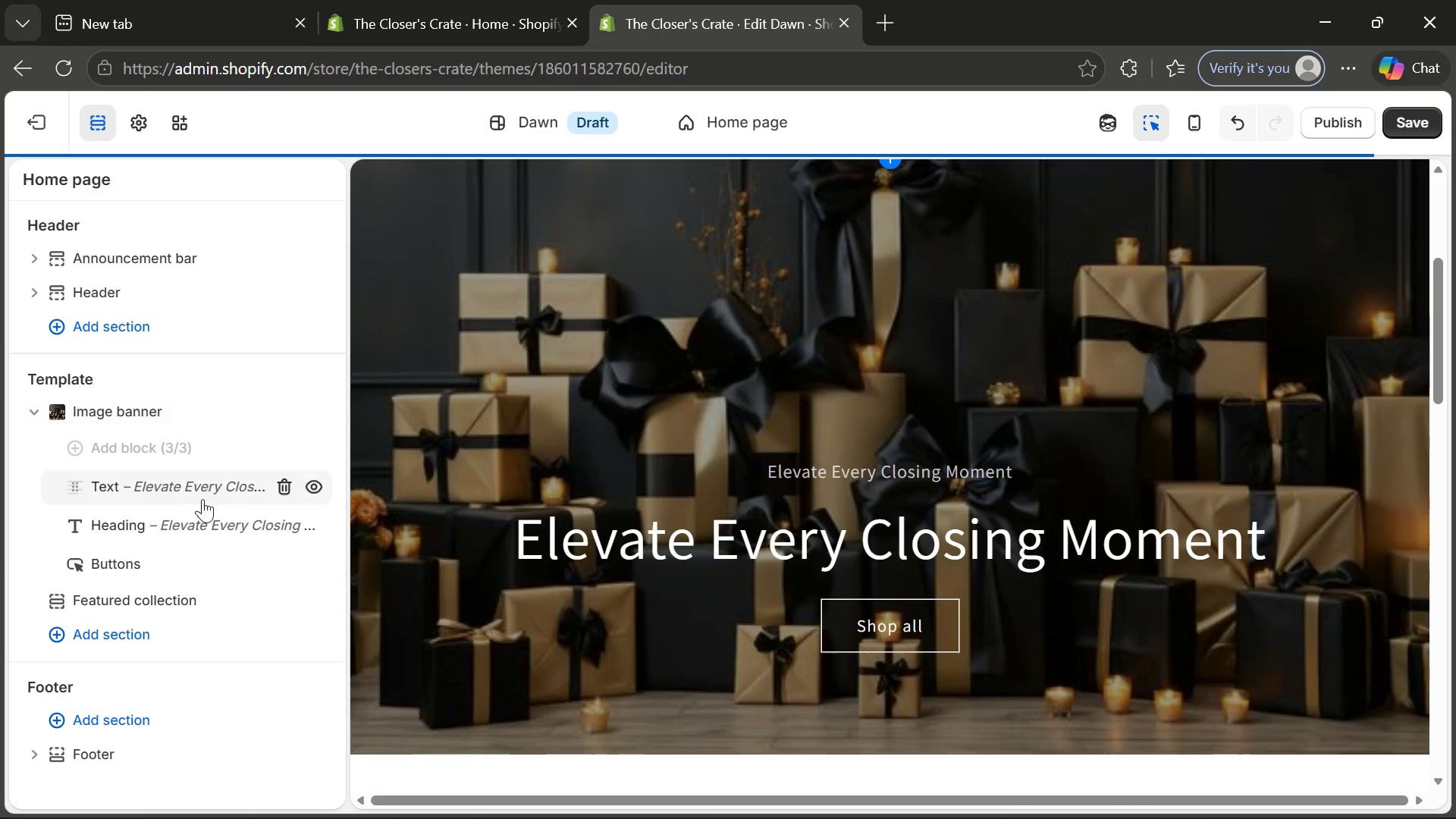 
left_click([184, 519])
 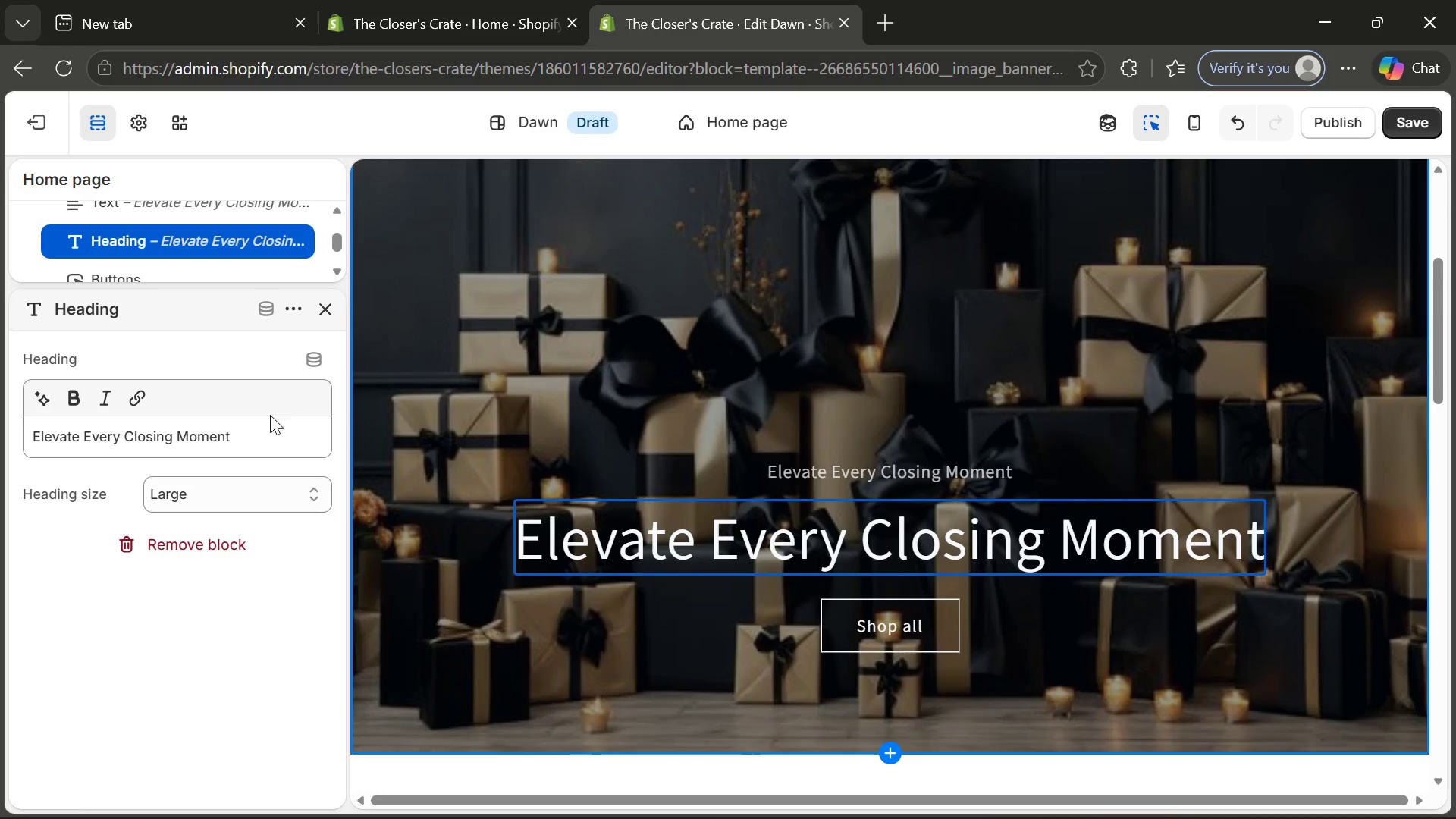 
left_click([264, 441])
 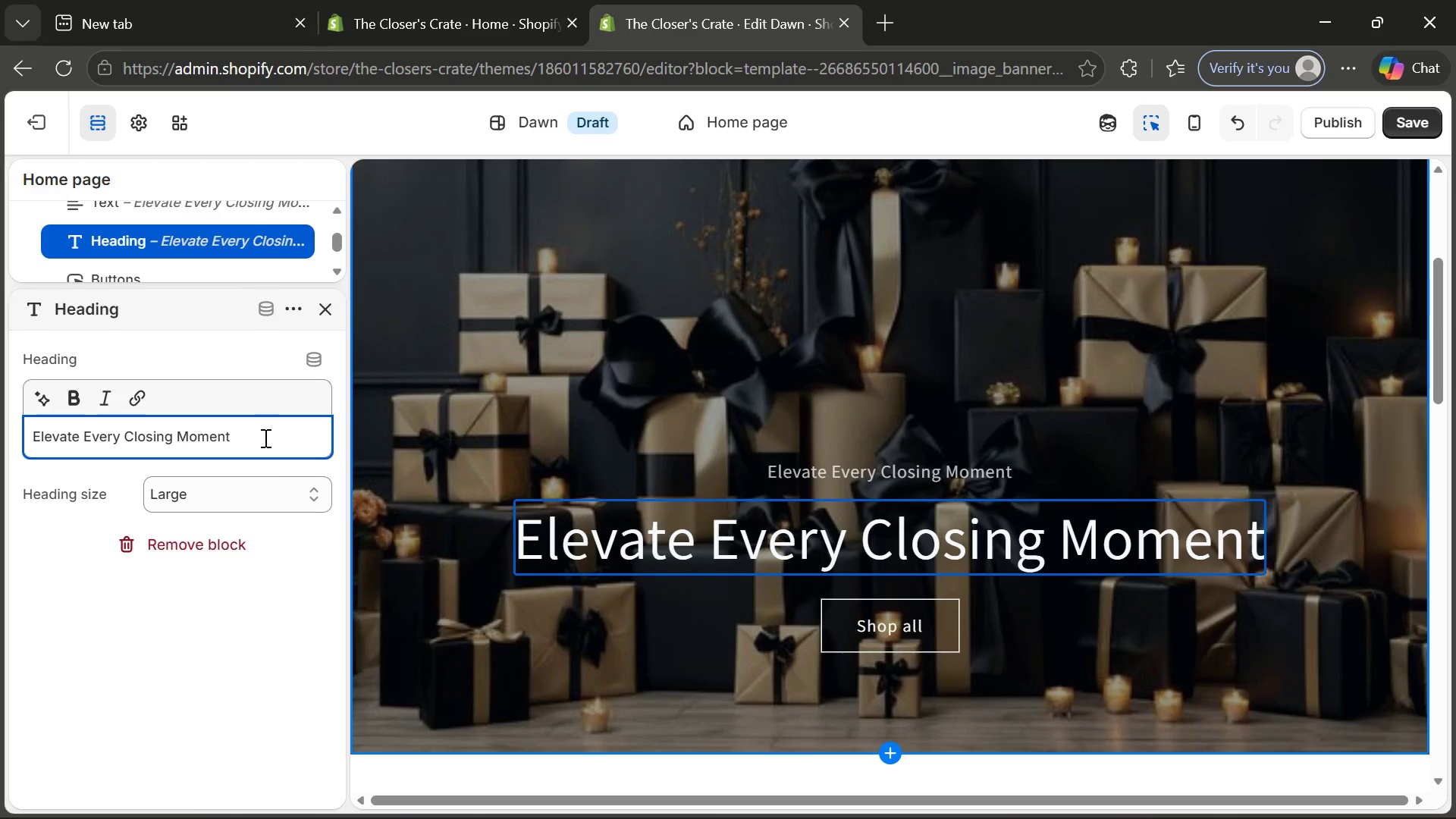 
left_click_drag(start_coordinate=[265, 471], to_coordinate=[33, 432])
 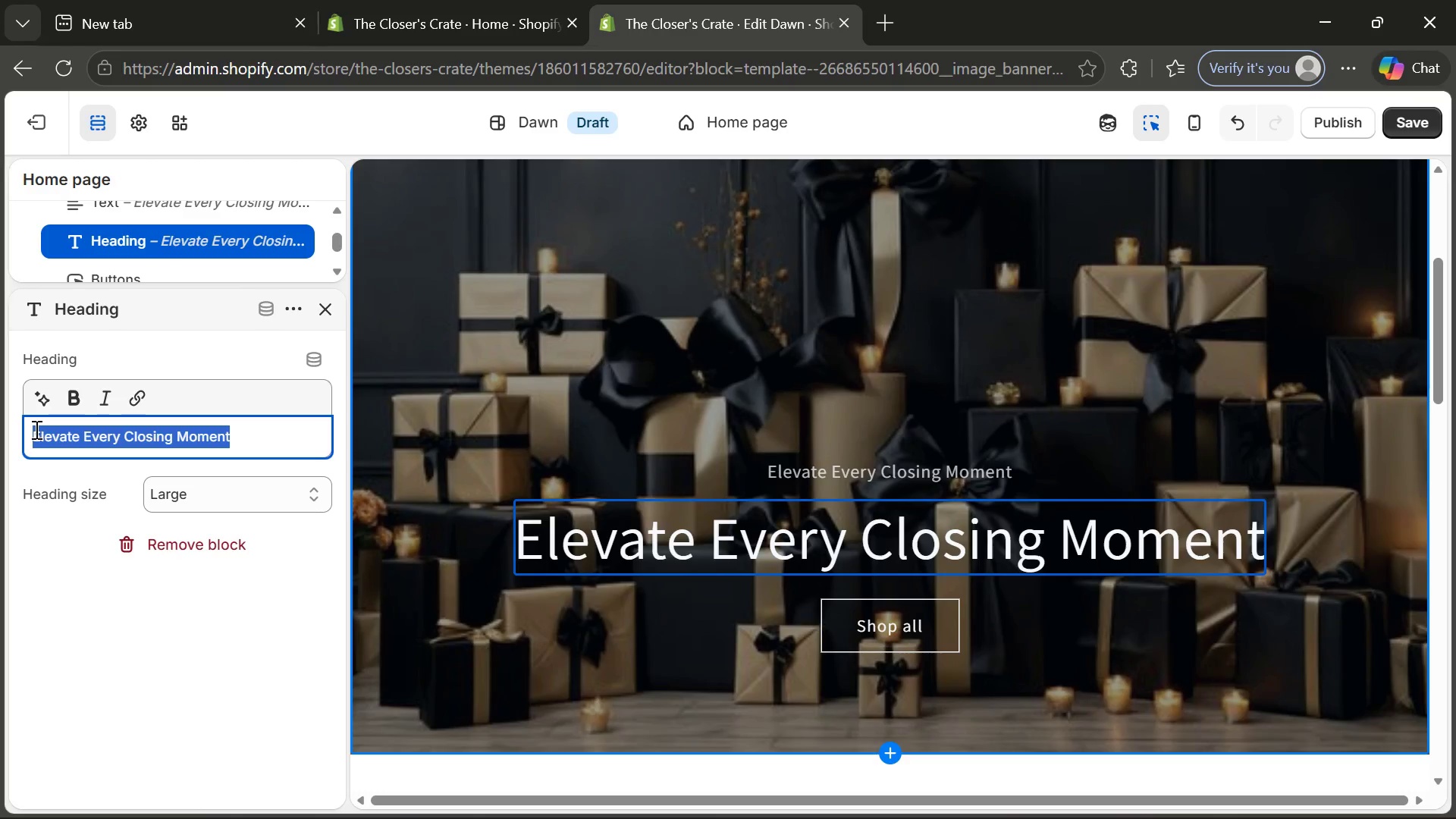 
key(Backspace)
type(Still inside the )
 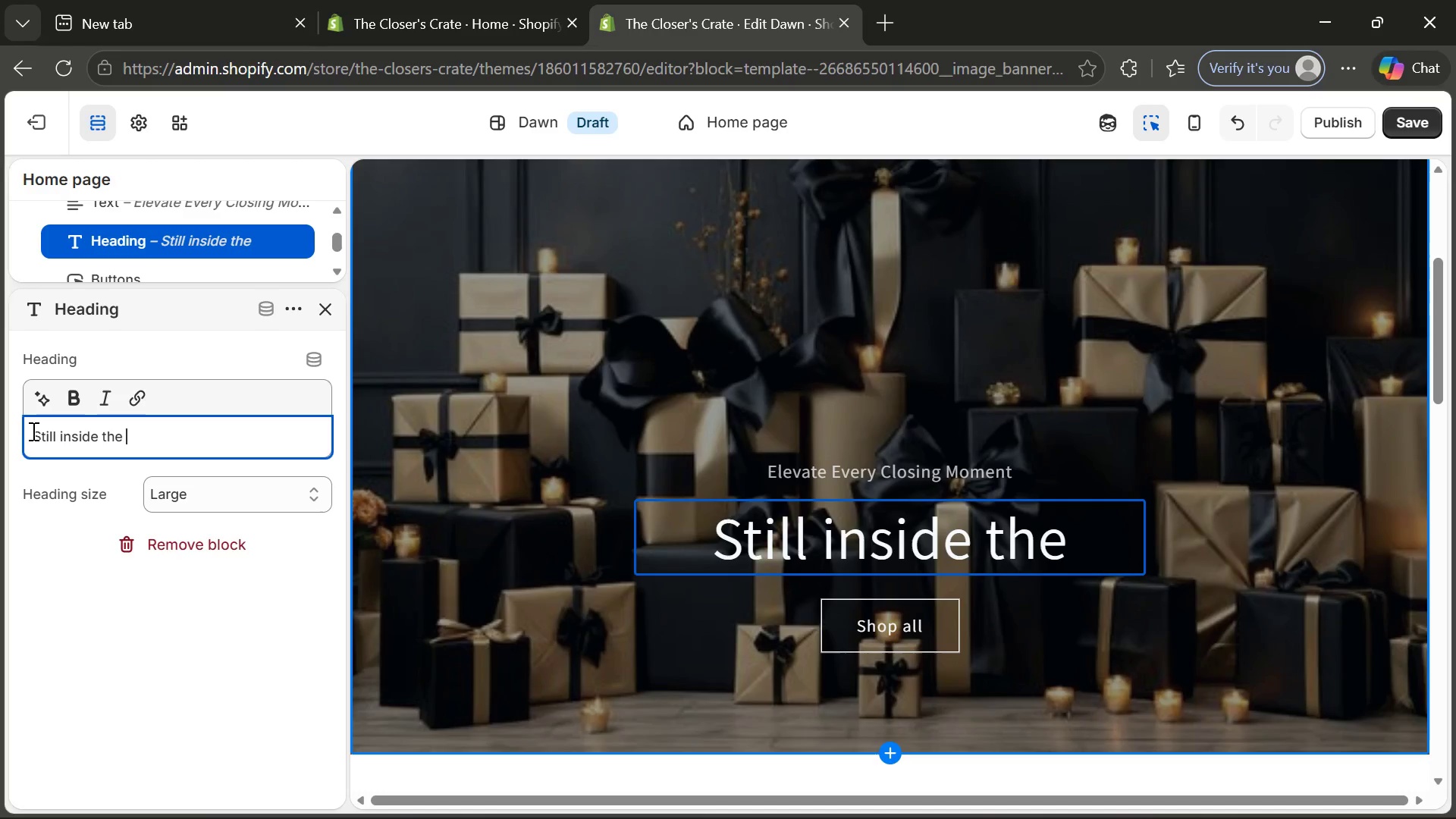 
wait(7.48)
 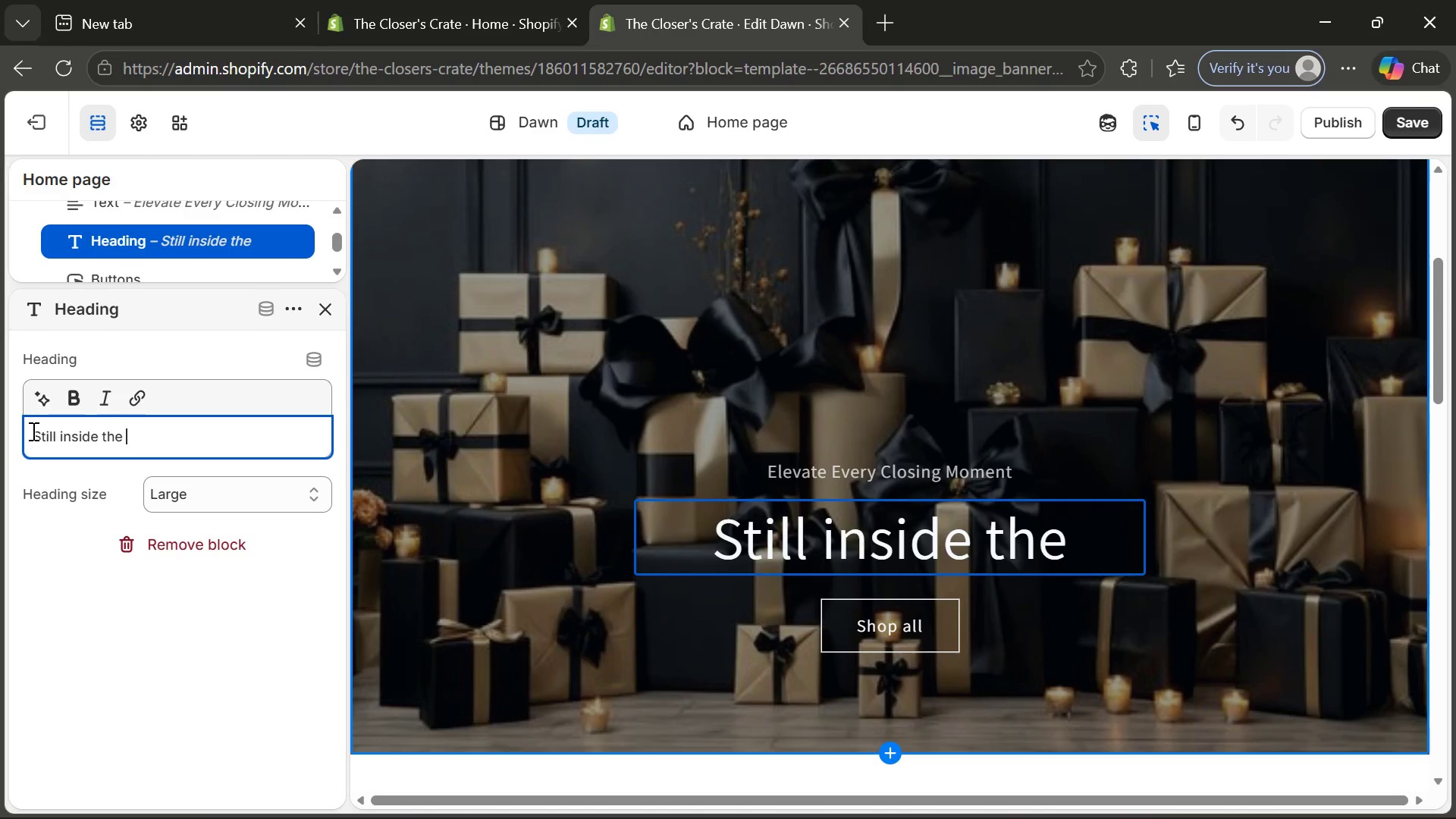 
key(B)
 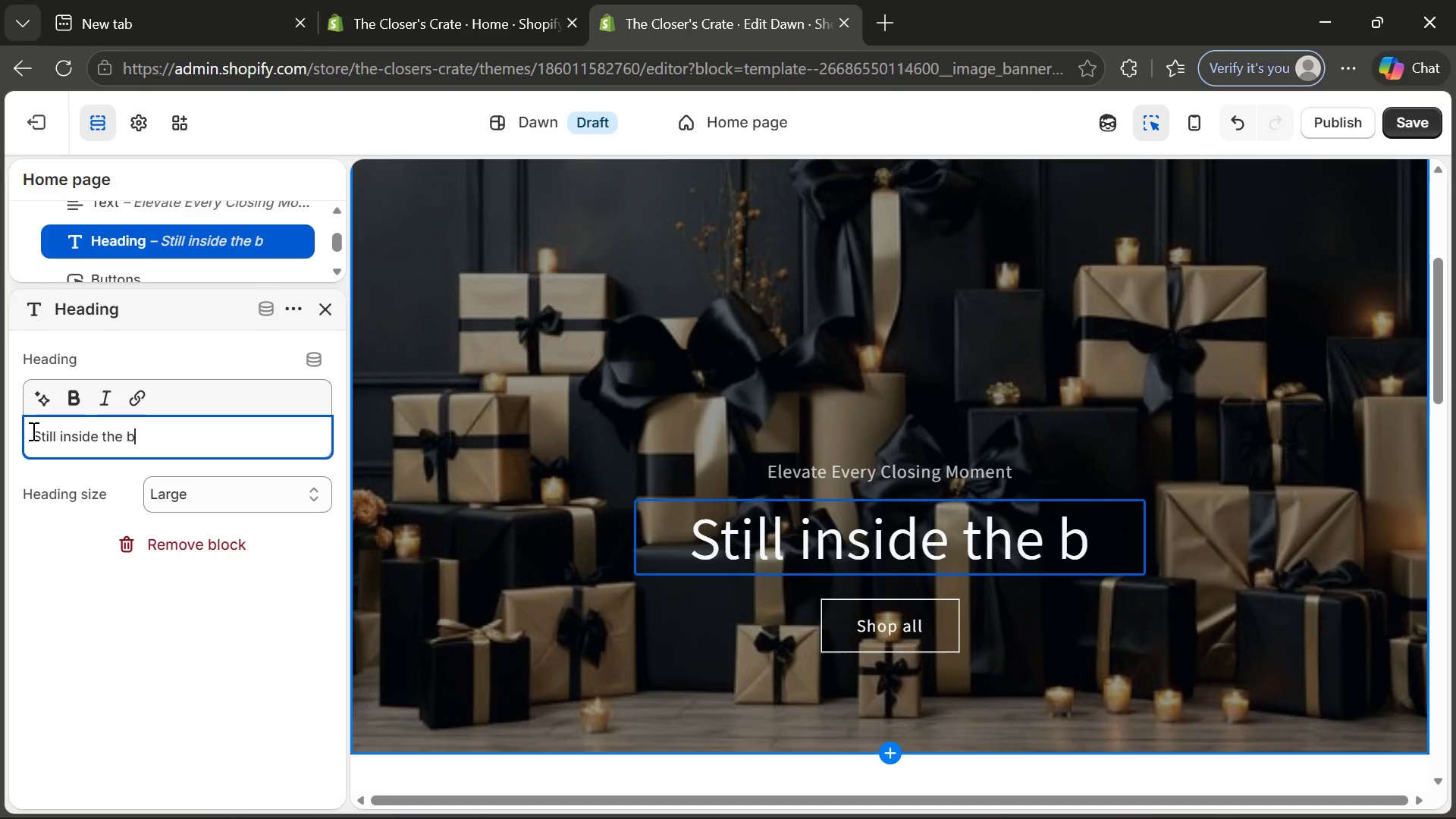 
wait(15.48)
 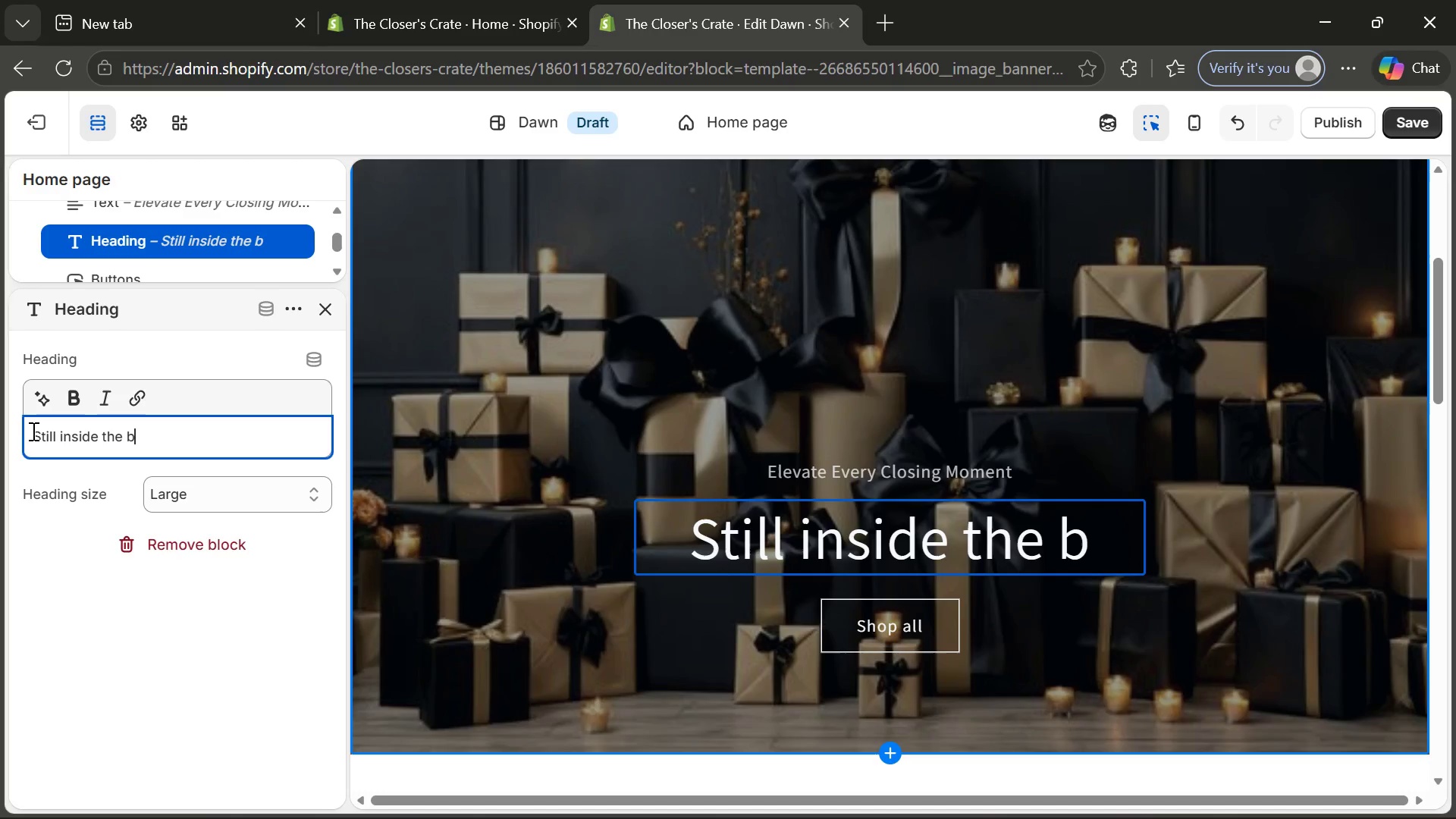 
hold_key(key=Backspace, duration=1.2)
 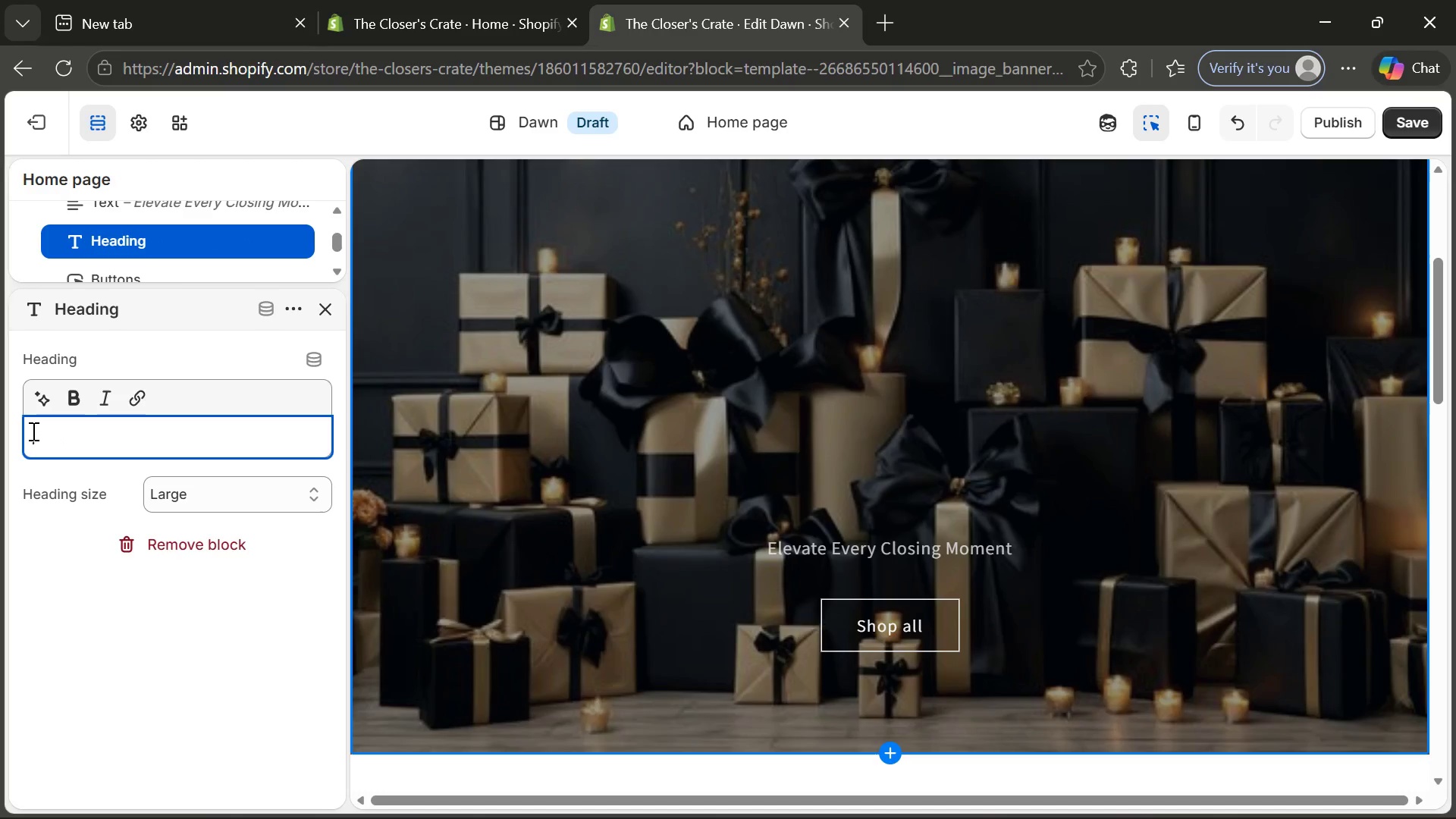 
type(Elevate Every Closu)
key(Backspace)
type(ing Moment)
 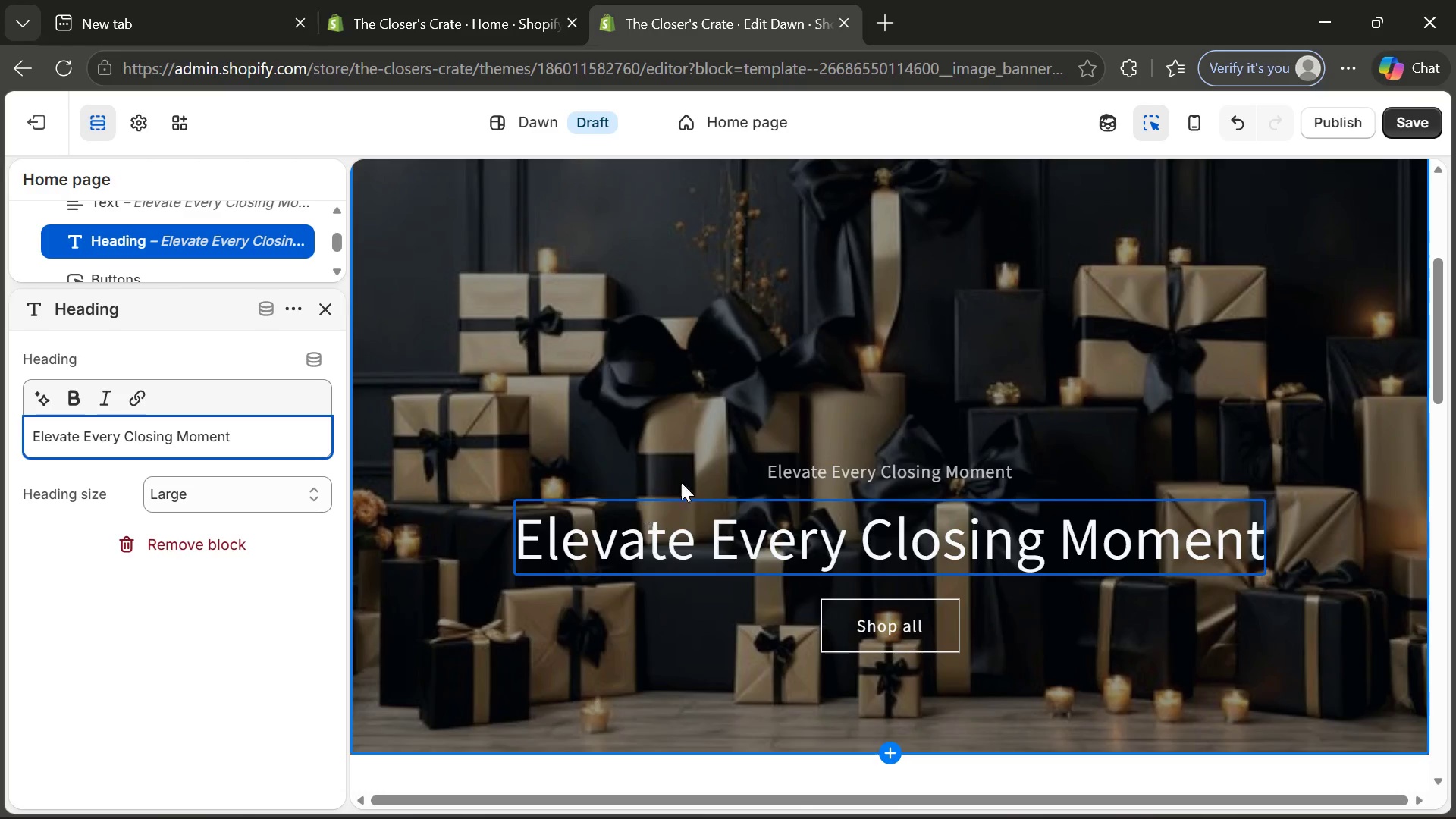 
left_click([827, 467])
 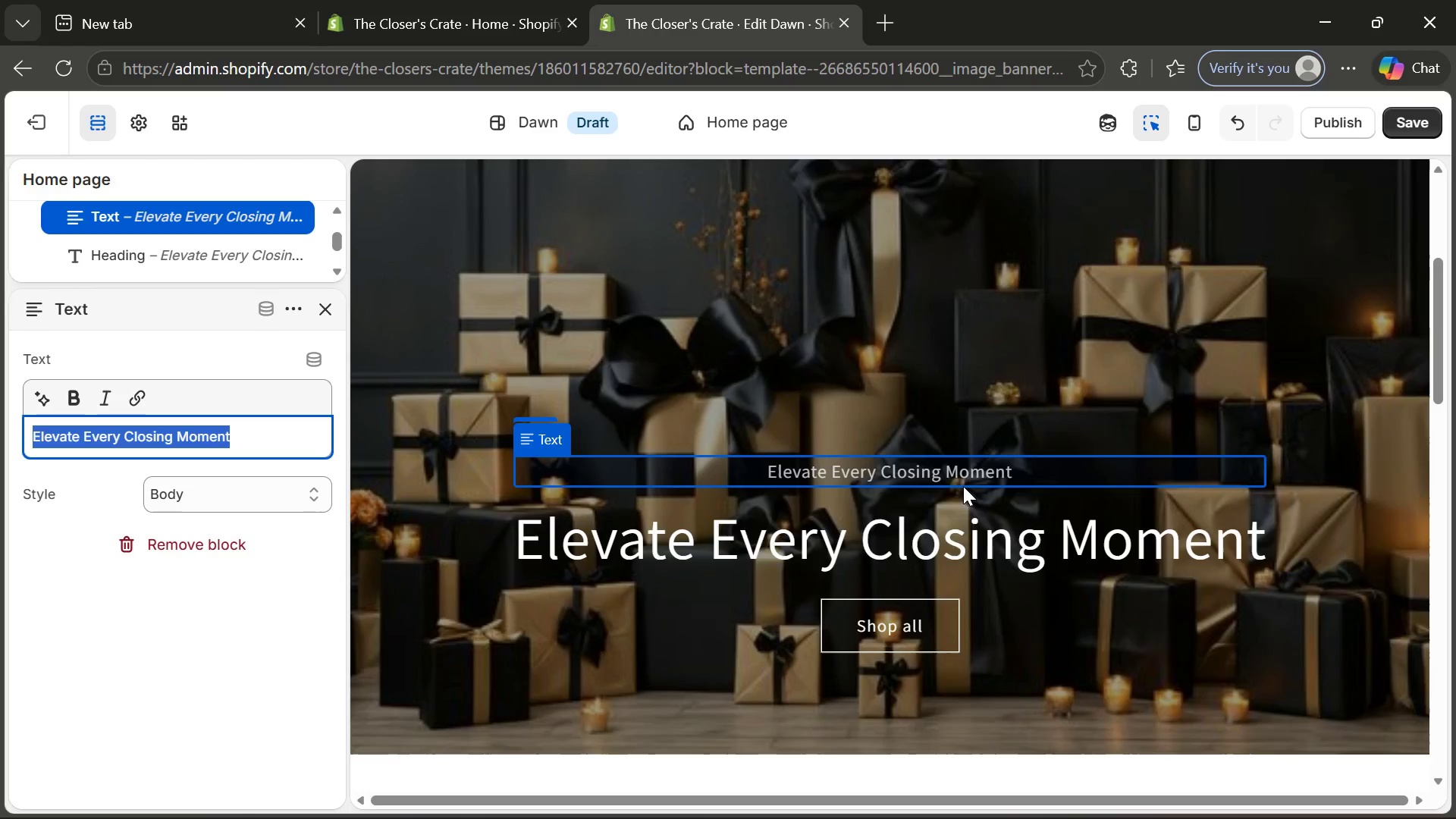 
left_click([1019, 530])
 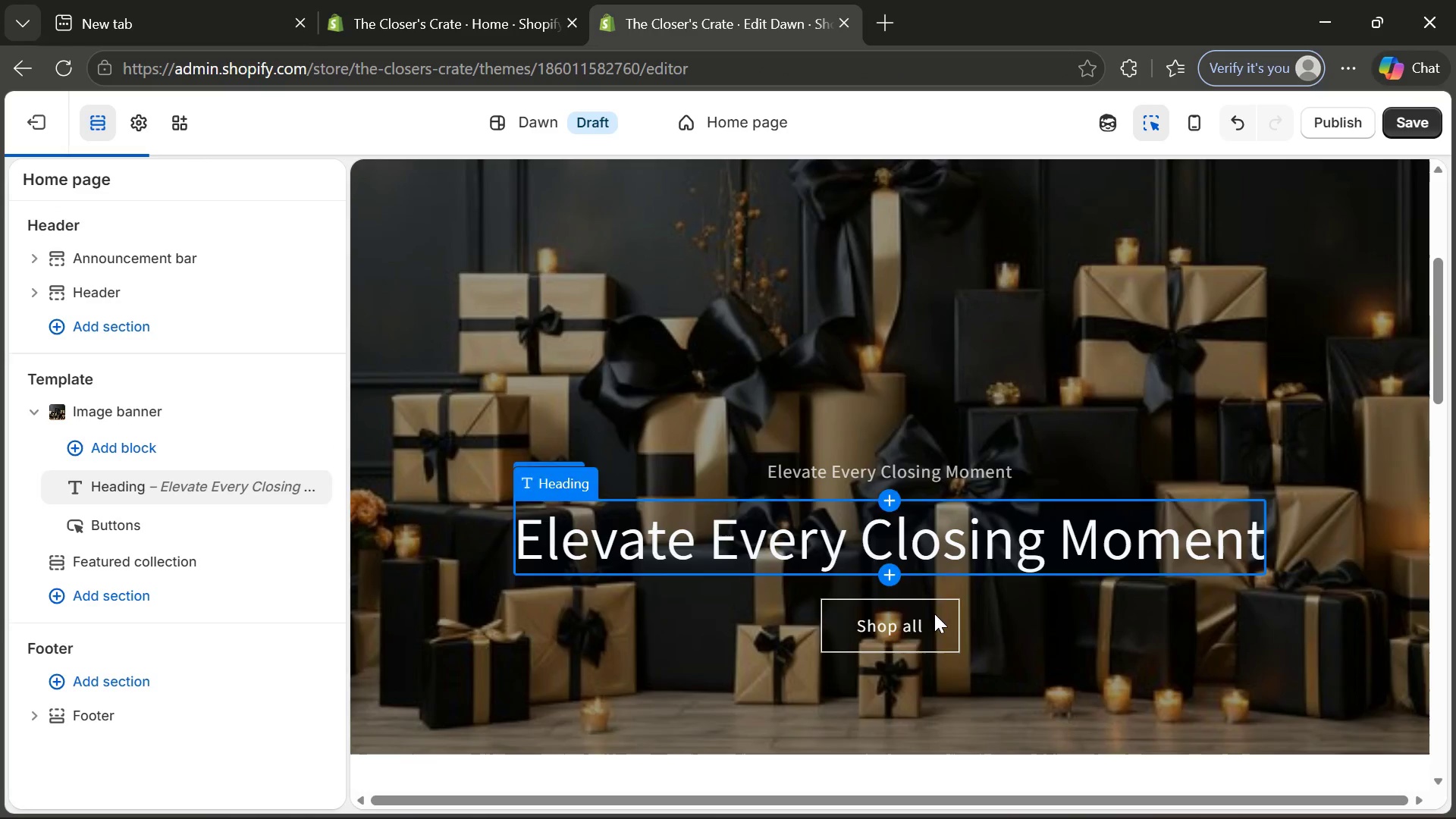 
left_click([908, 624])
 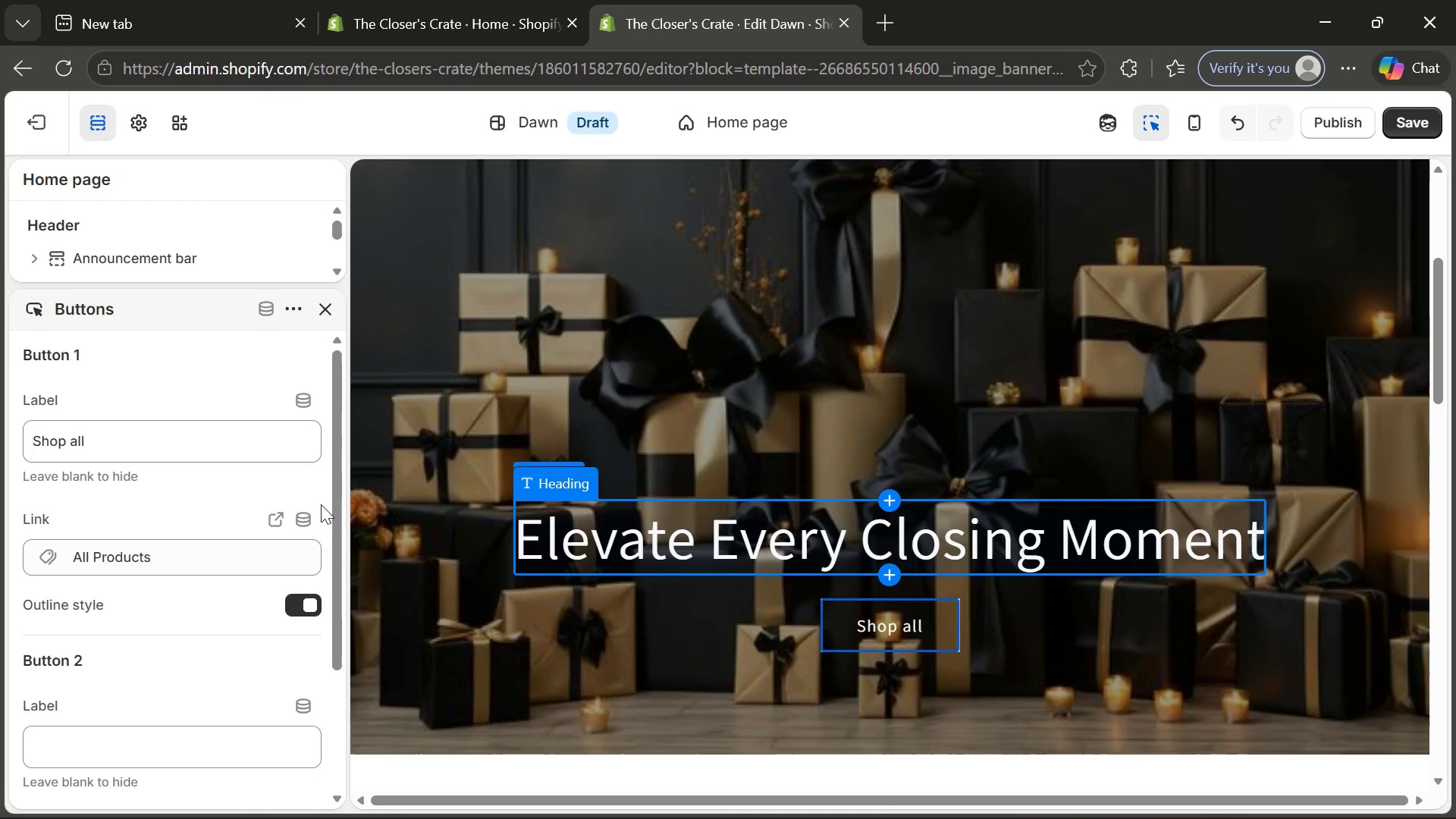 
left_click([193, 449])
 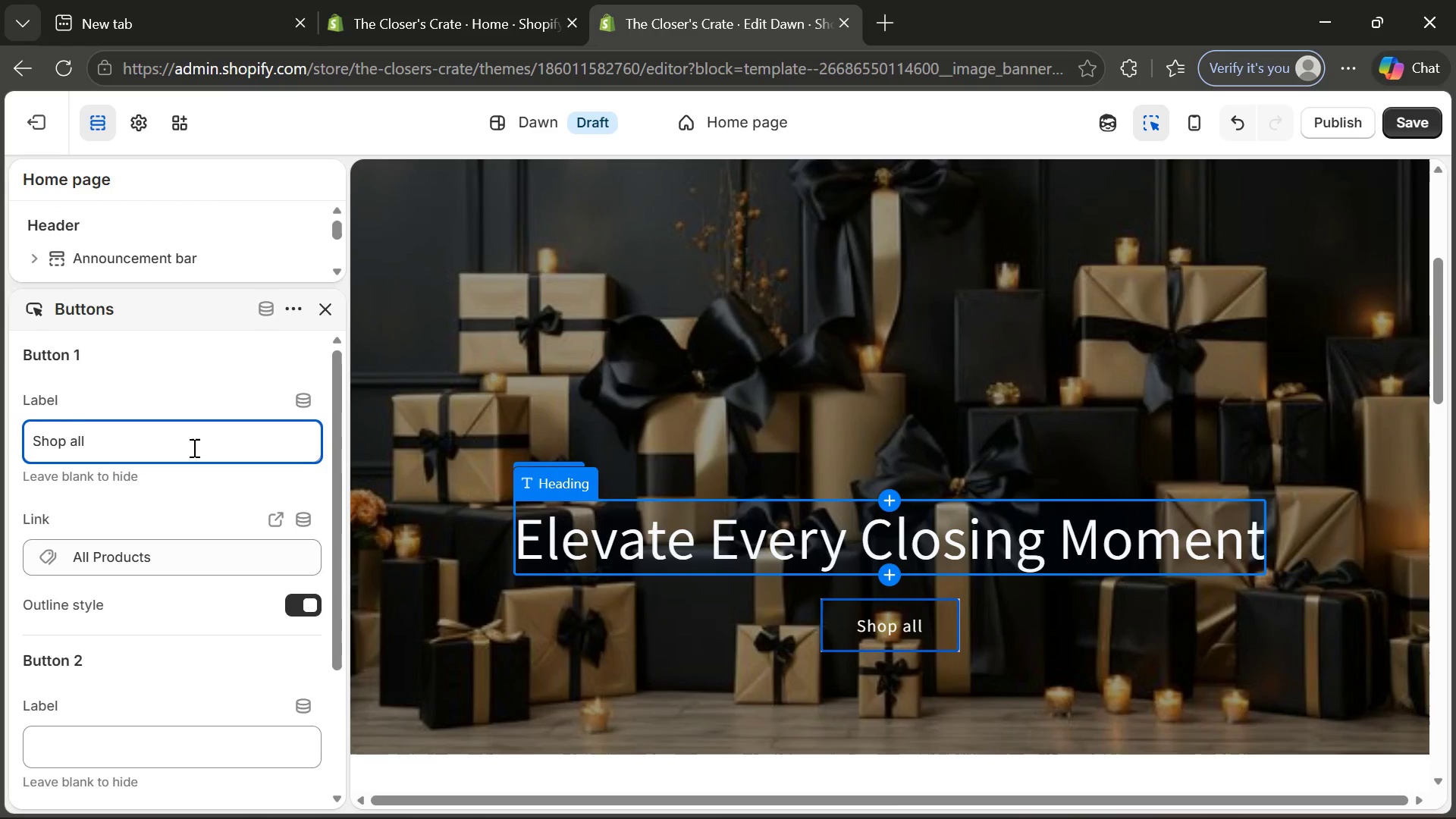 
key(Backspace)
key(Backspace)
key(Backspace)
type(Clod)
key(Backspace)
type(sing Gifts)
 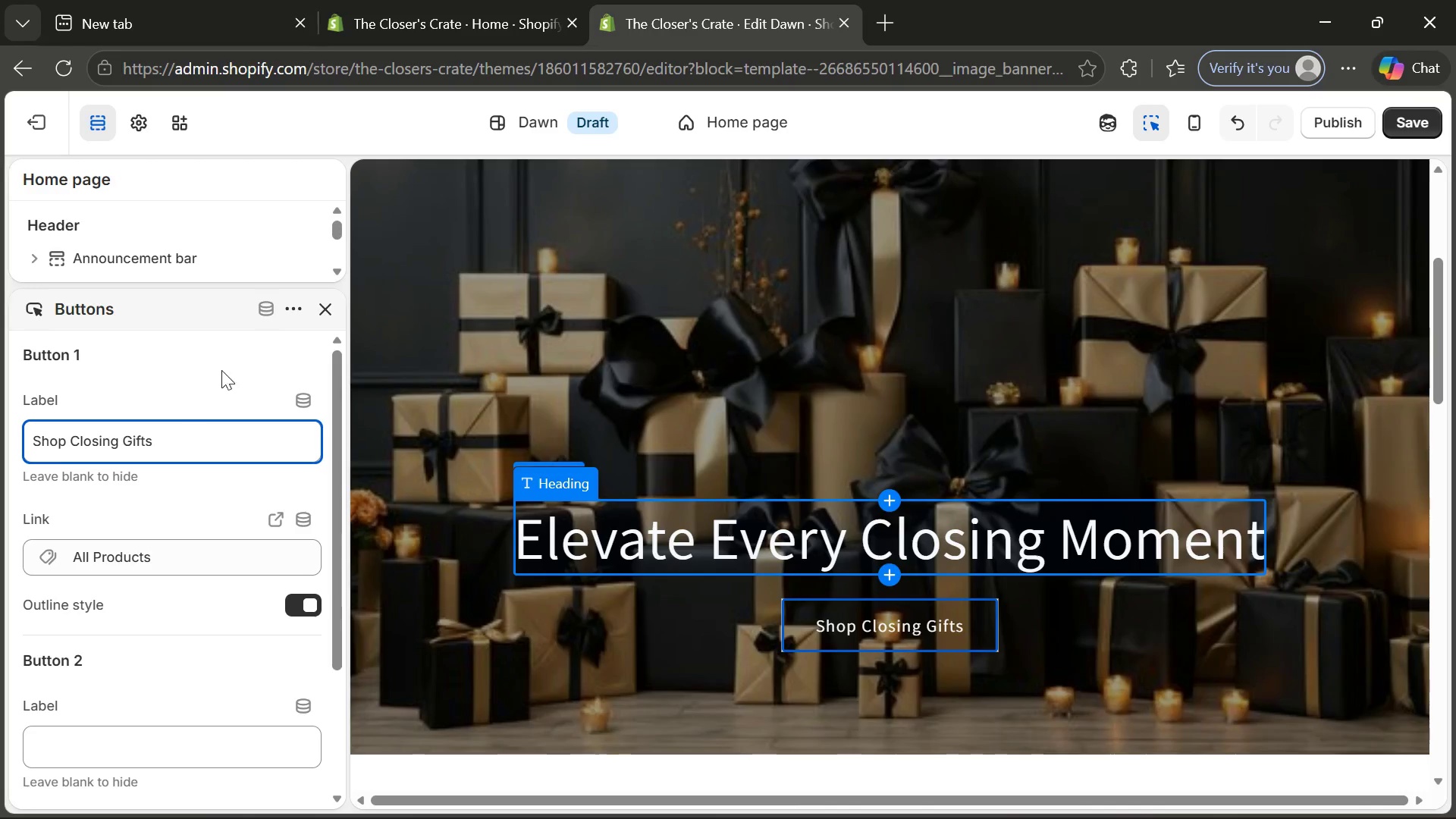 
wait(5.44)
 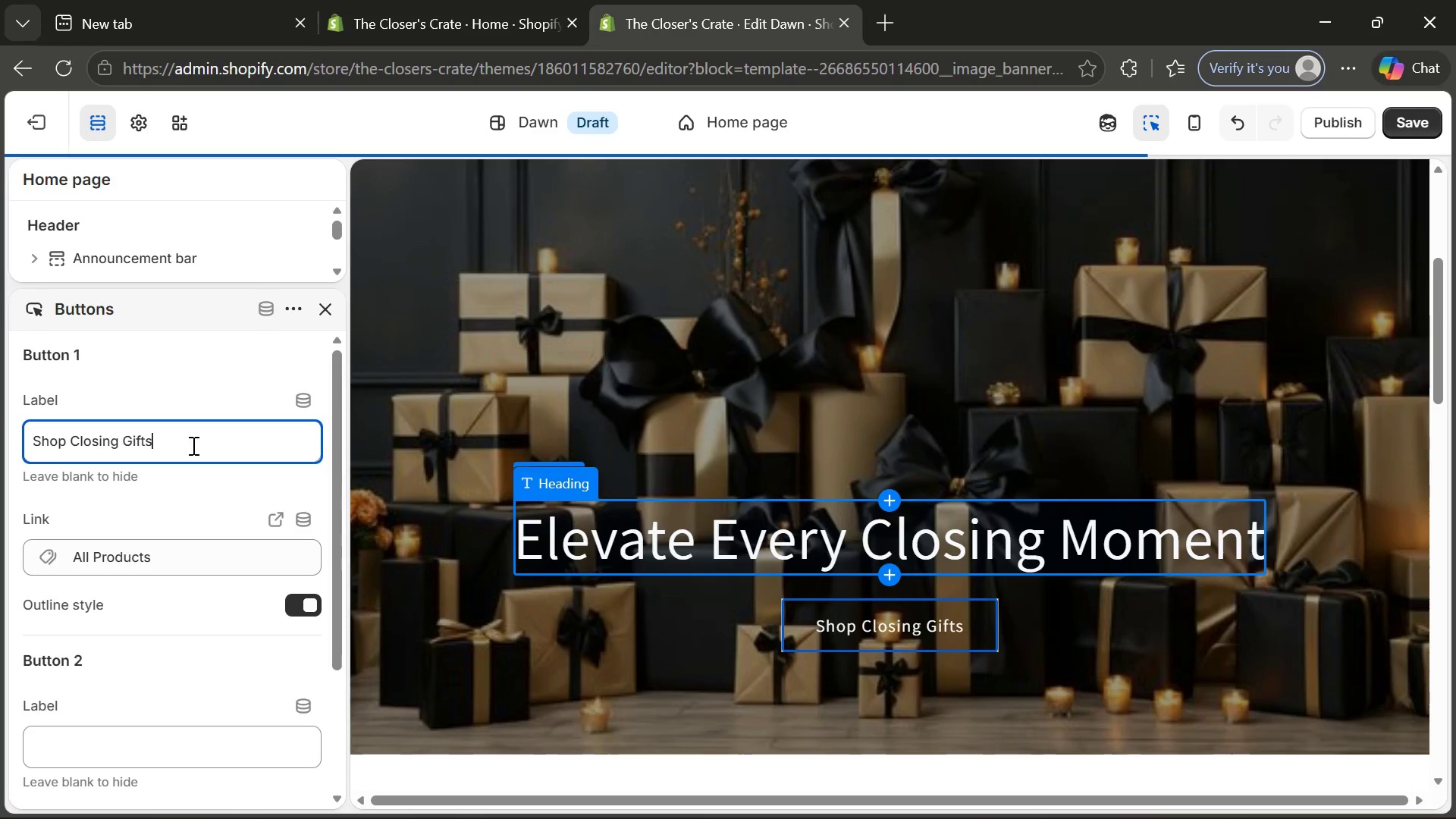 
left_click([334, 318])
 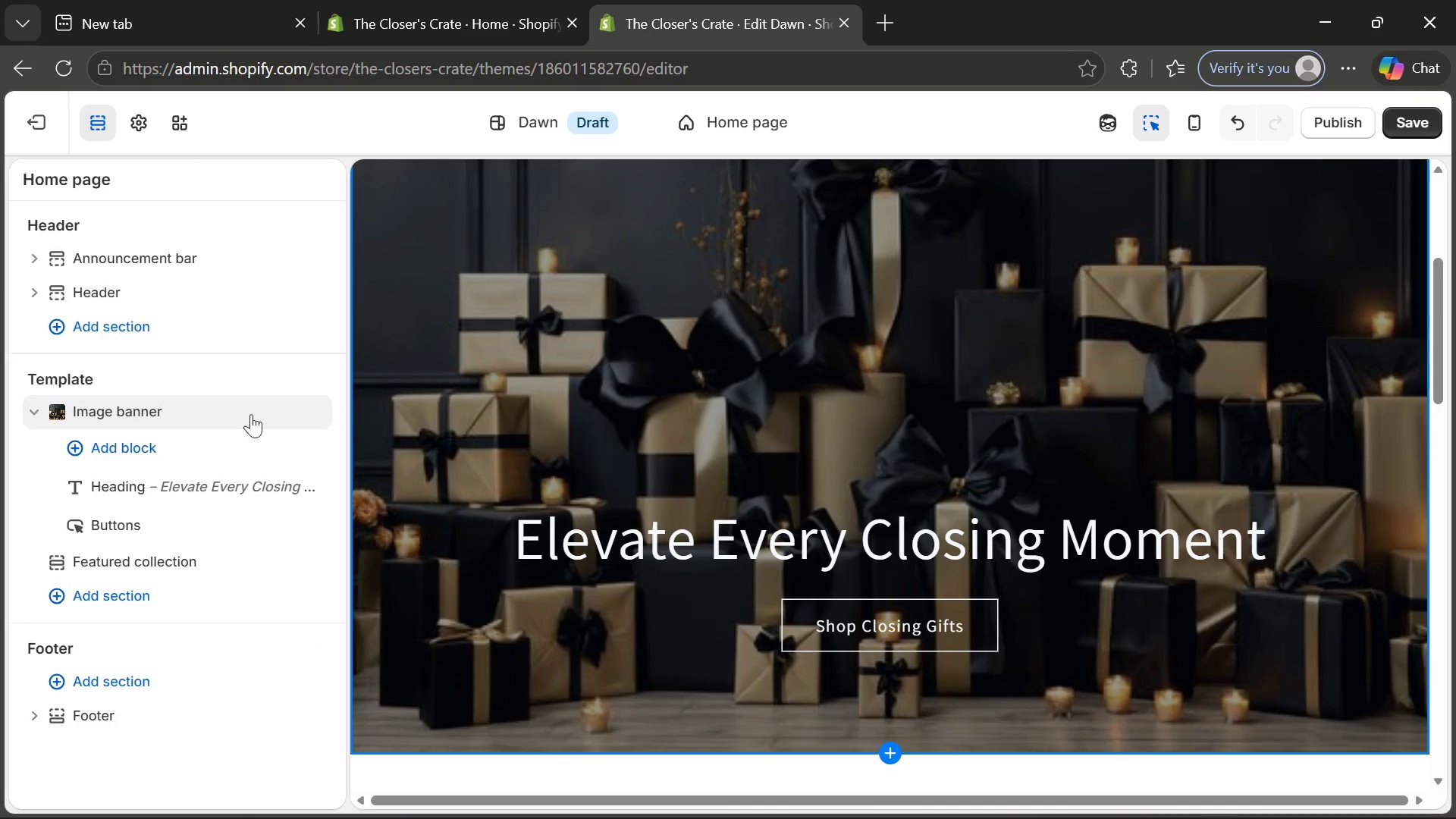 
left_click([143, 120])
 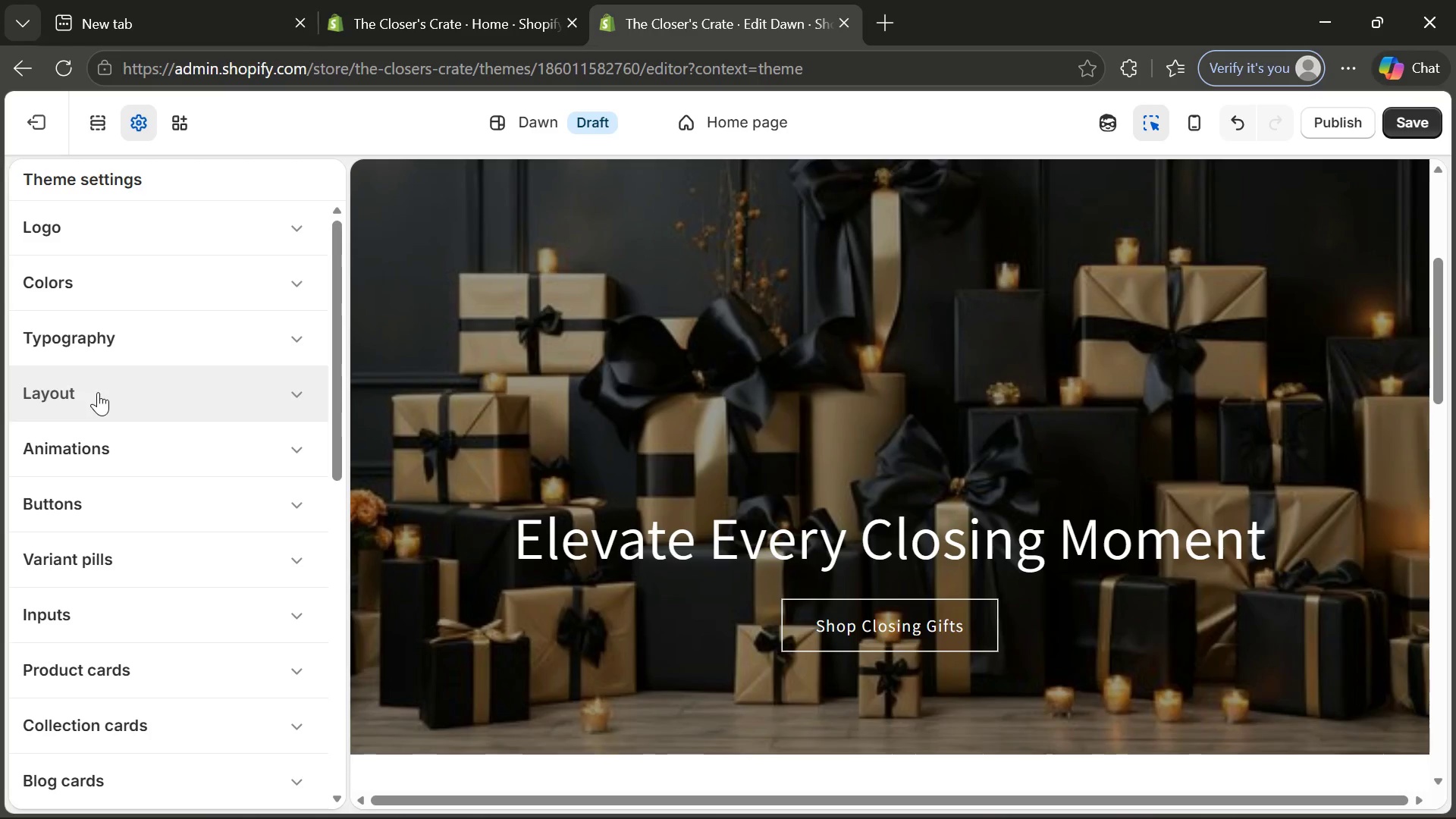 
wait(13.83)
 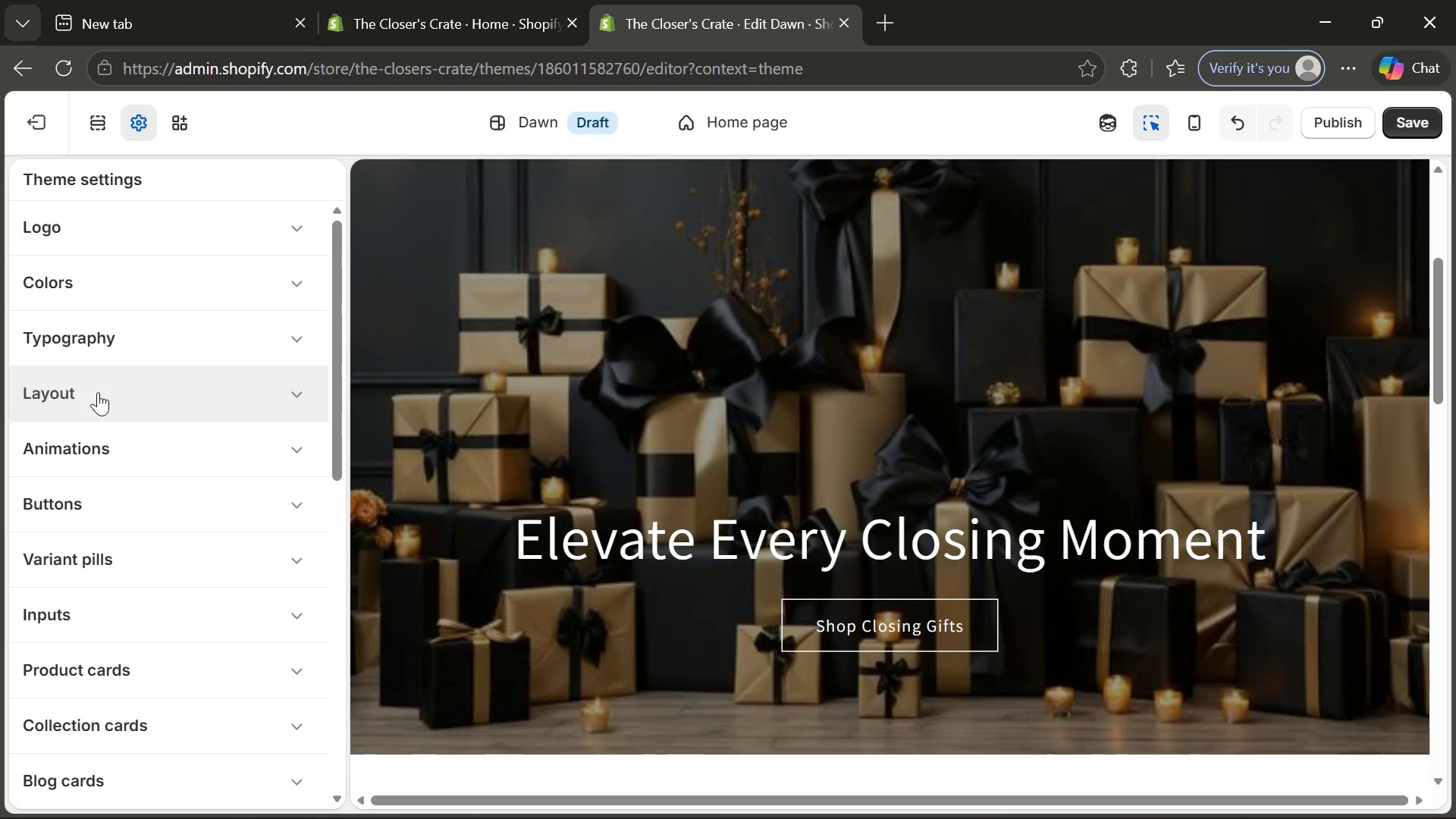 
left_click([137, 335])
 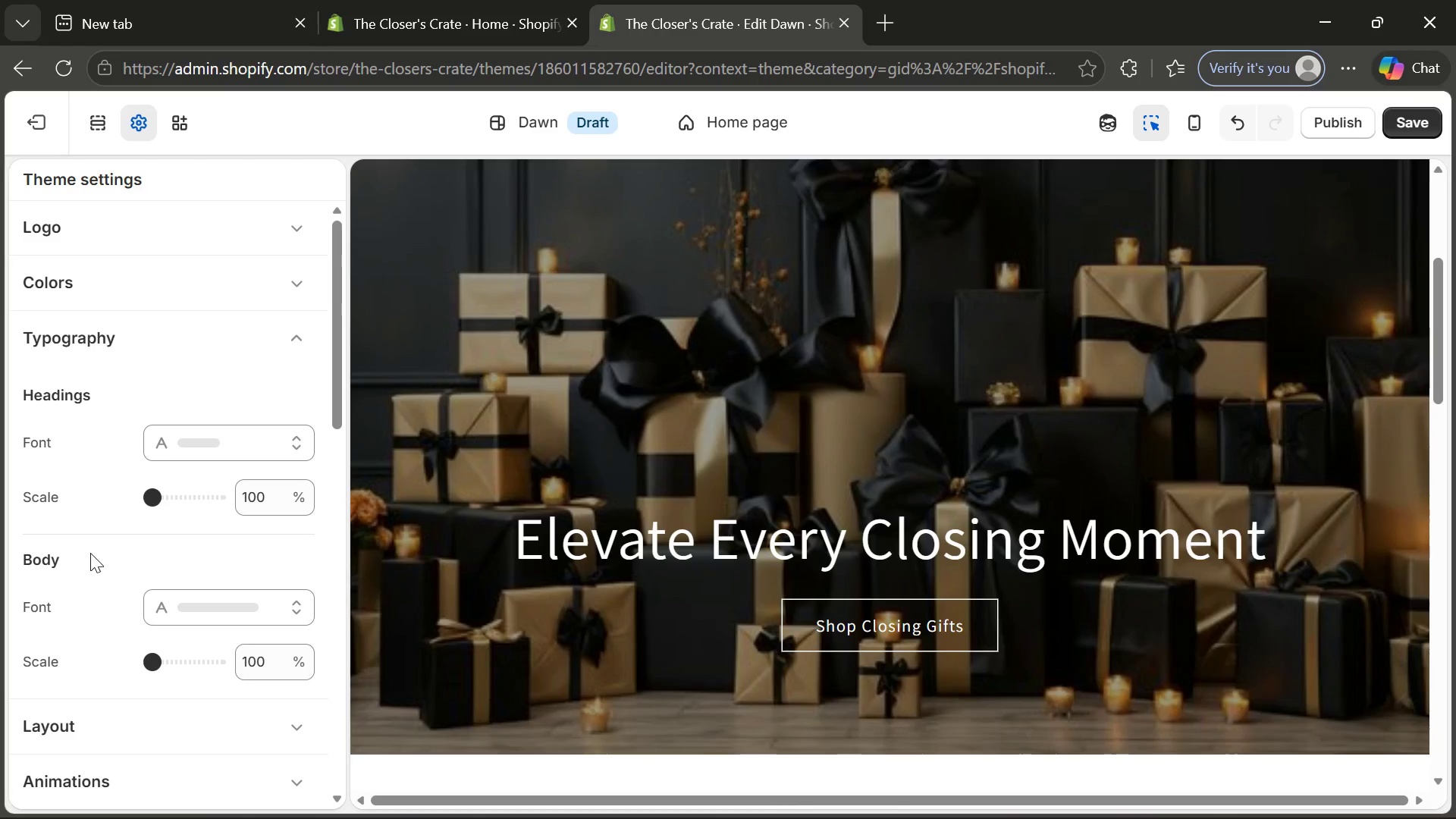 
scroll: coordinate [90, 555], scroll_direction: down, amount: 2.0
 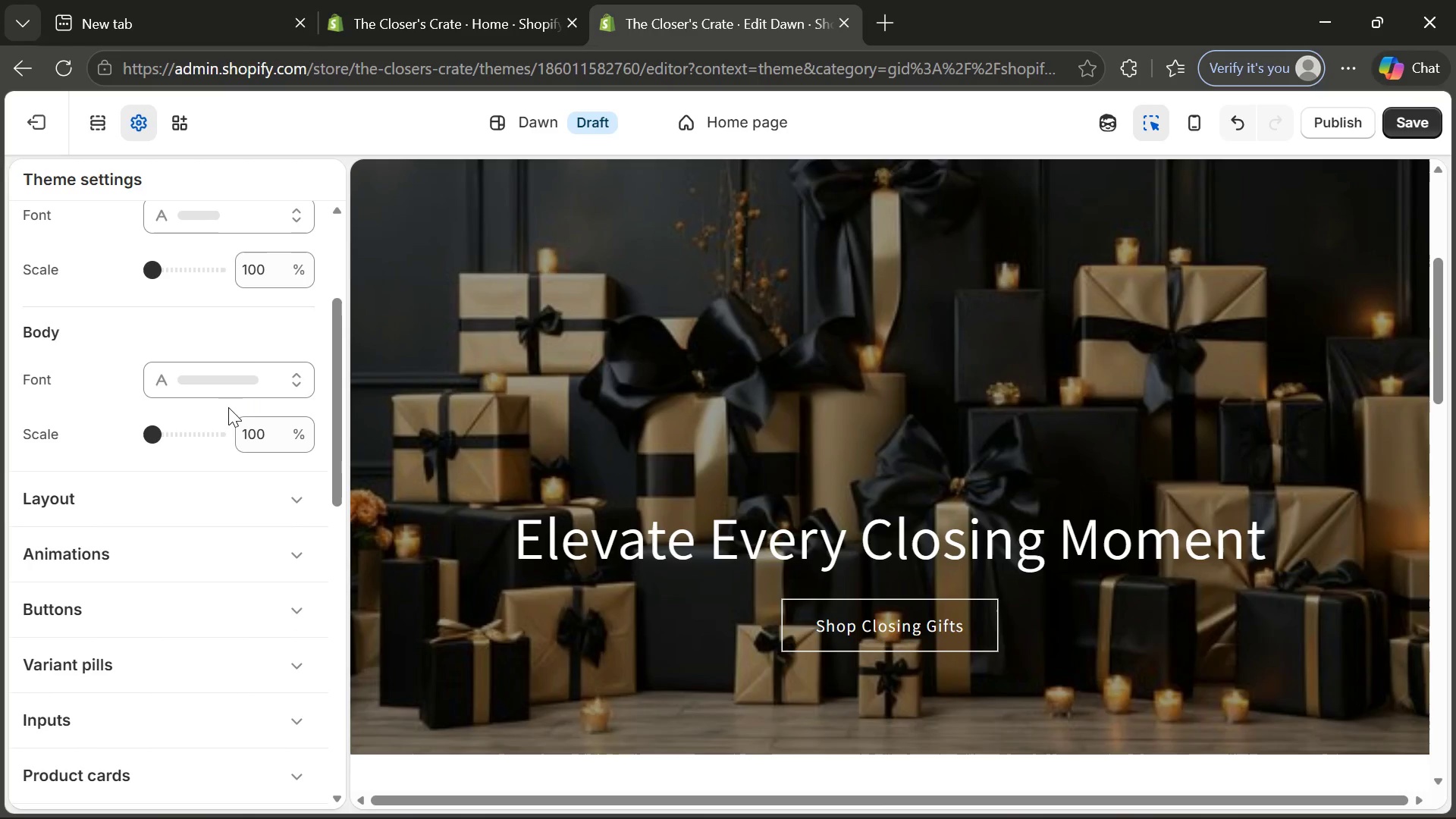 
scroll: coordinate [221, 411], scroll_direction: none, amount: 0.0
 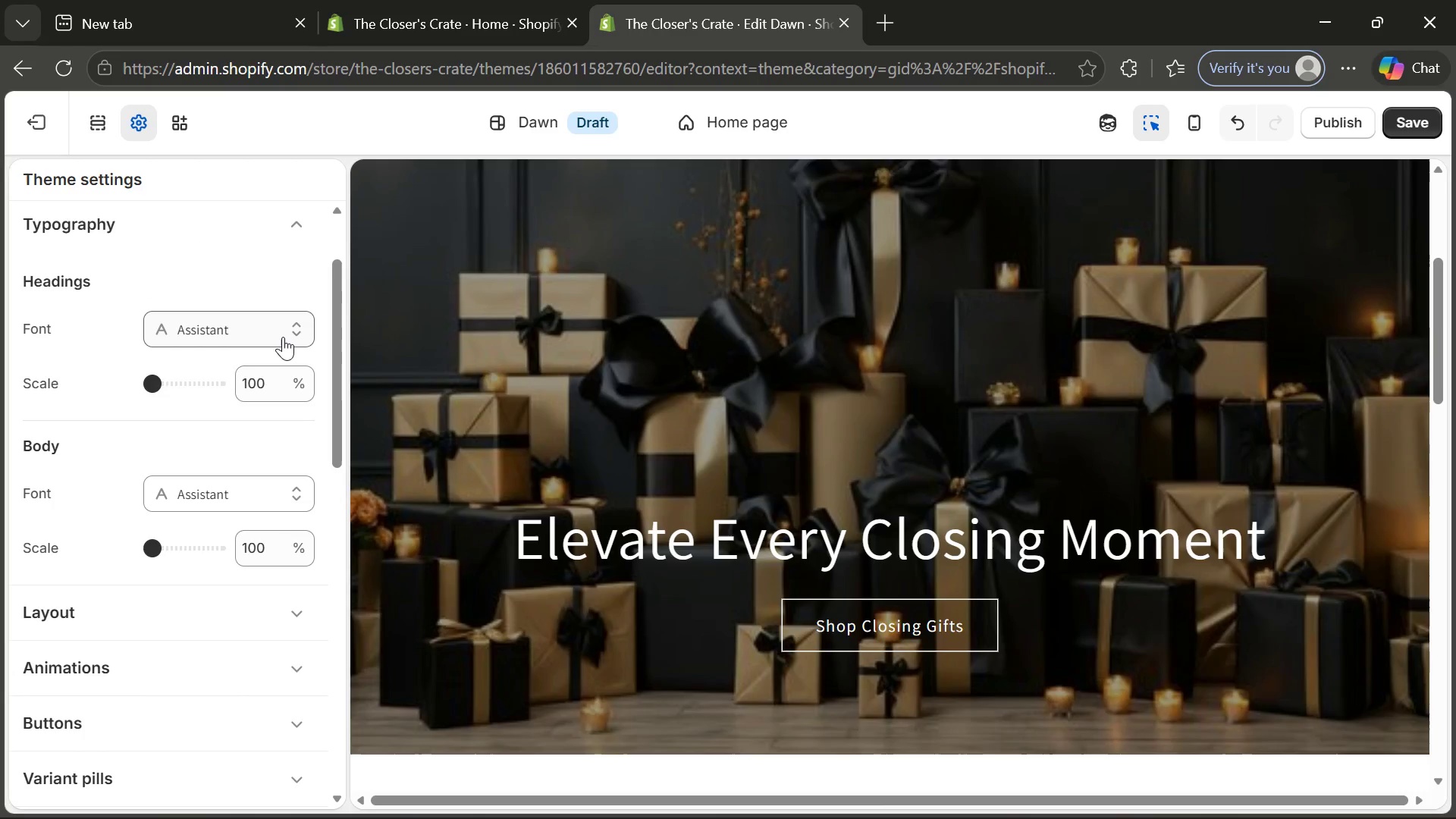 
left_click([284, 335])
 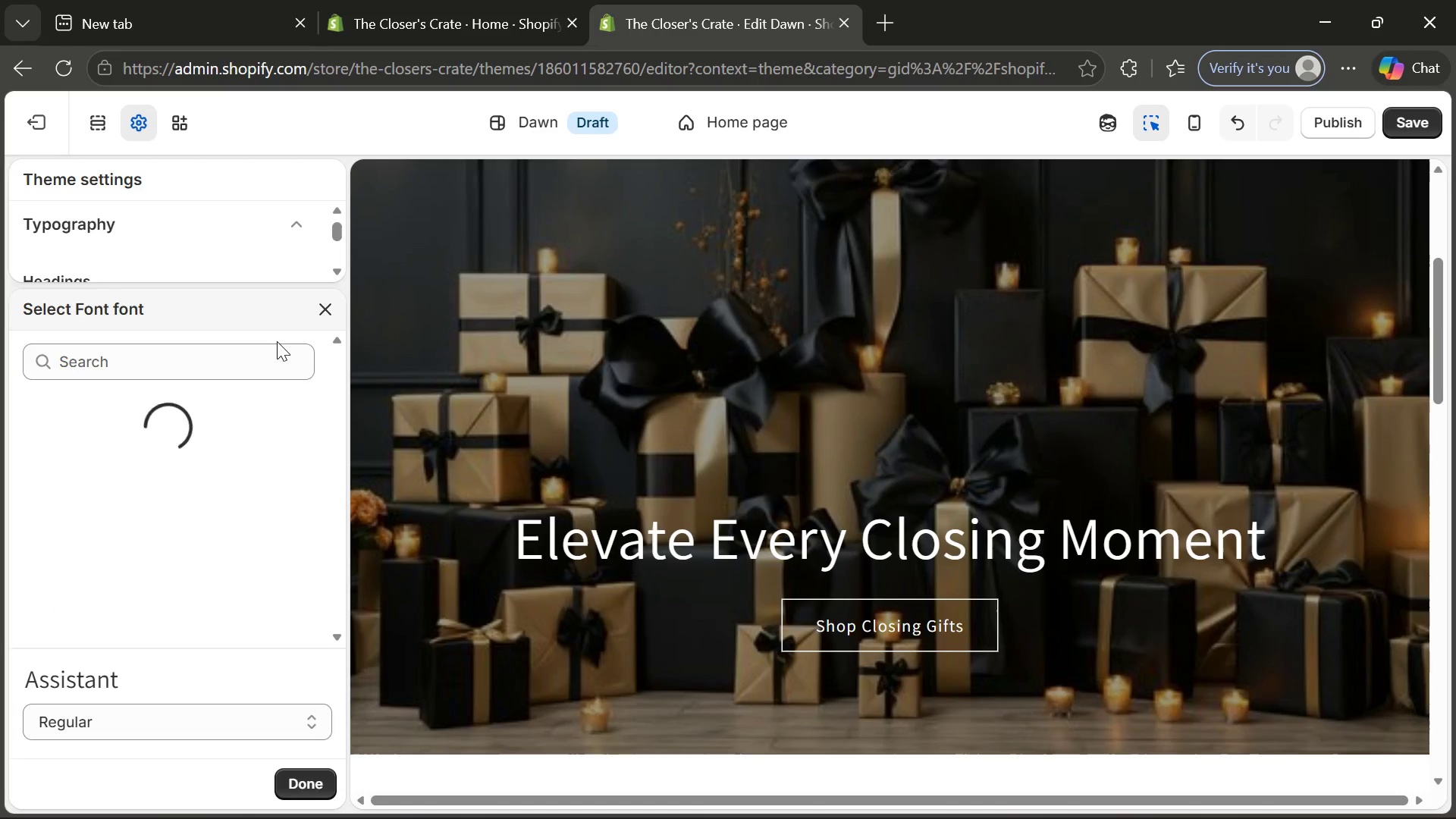 
left_click([228, 364])
 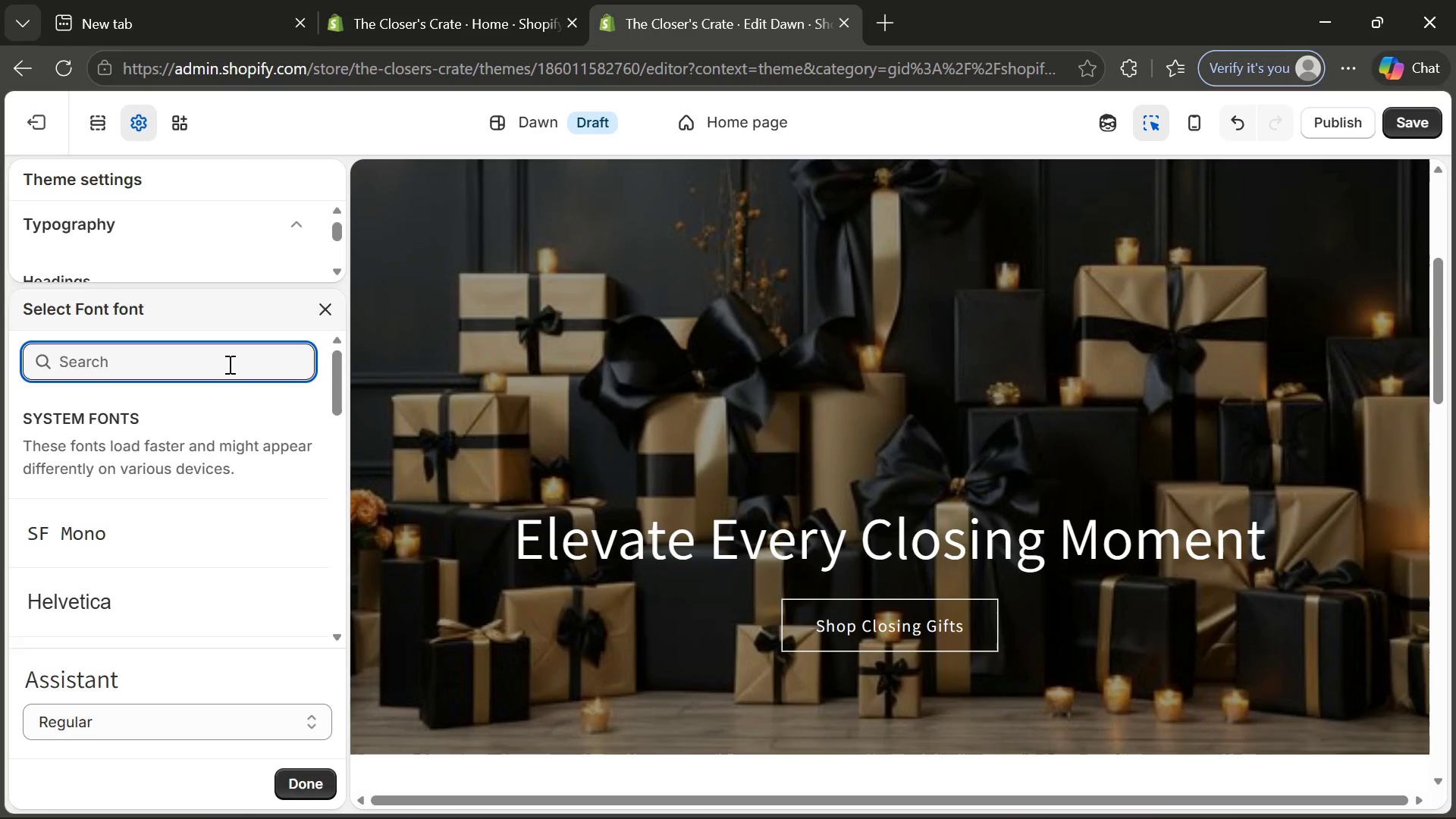 
type(tim)
 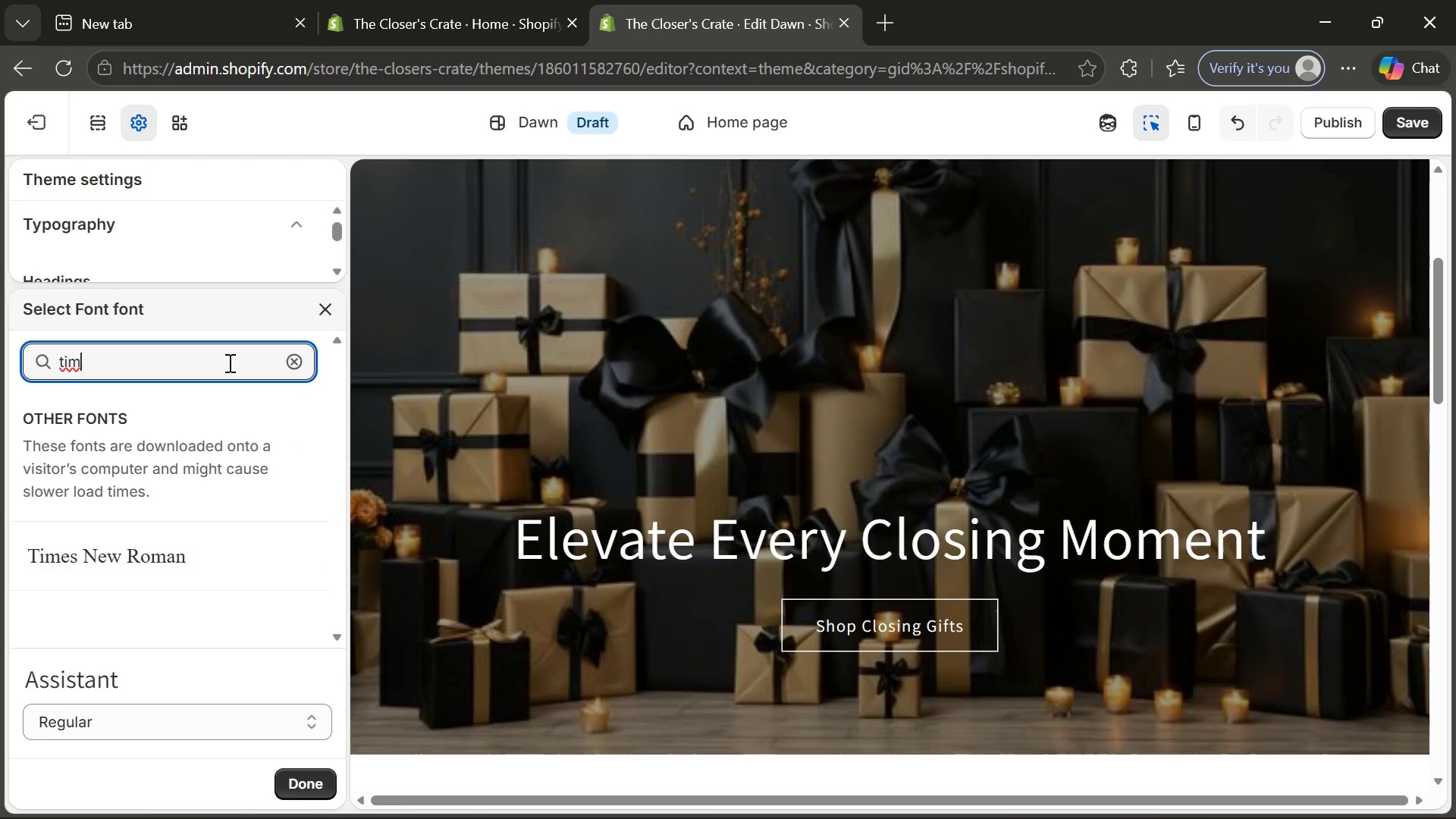 
left_click([140, 555])
 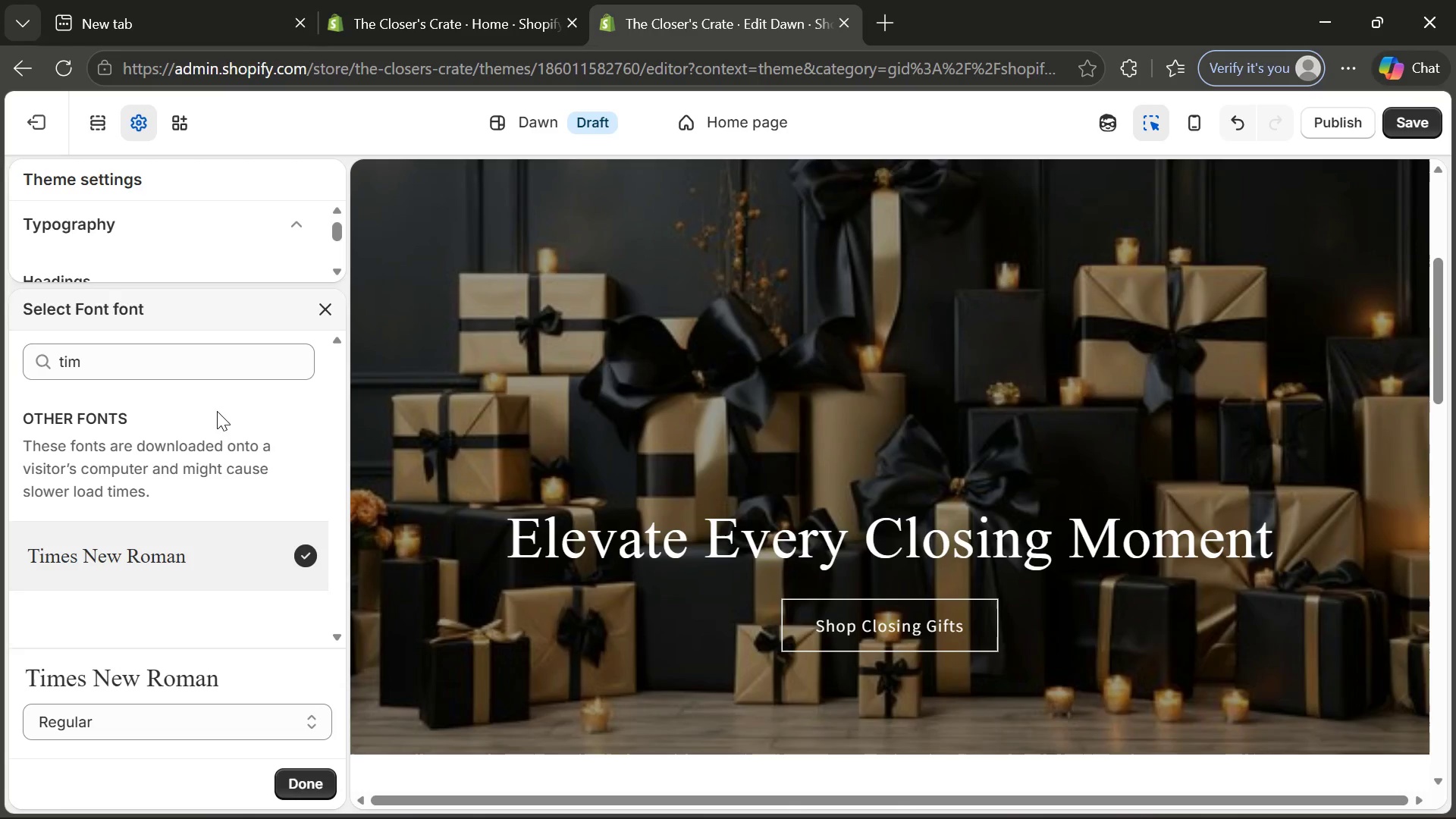 
wait(11.17)
 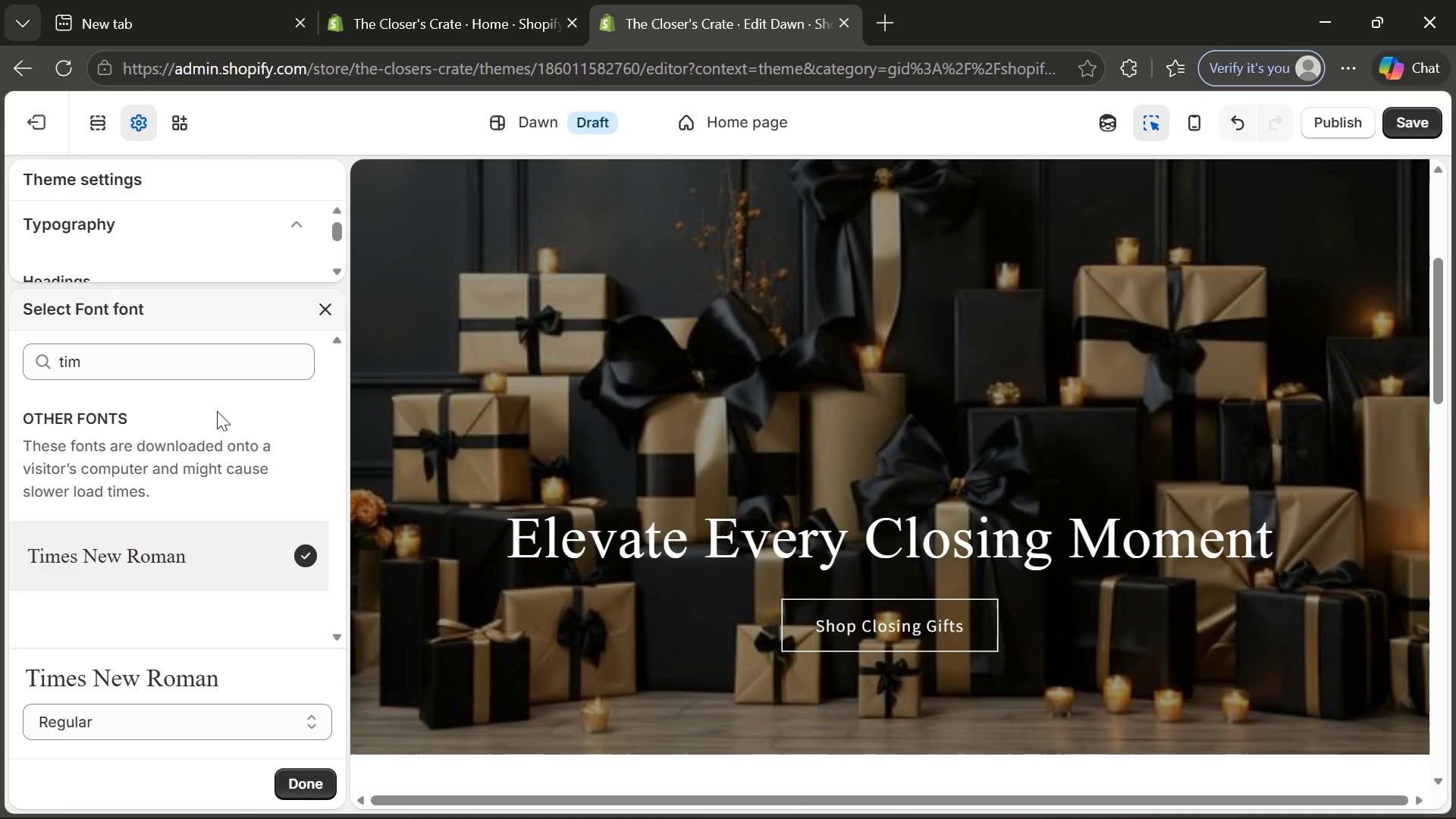 
left_click([328, 313])
 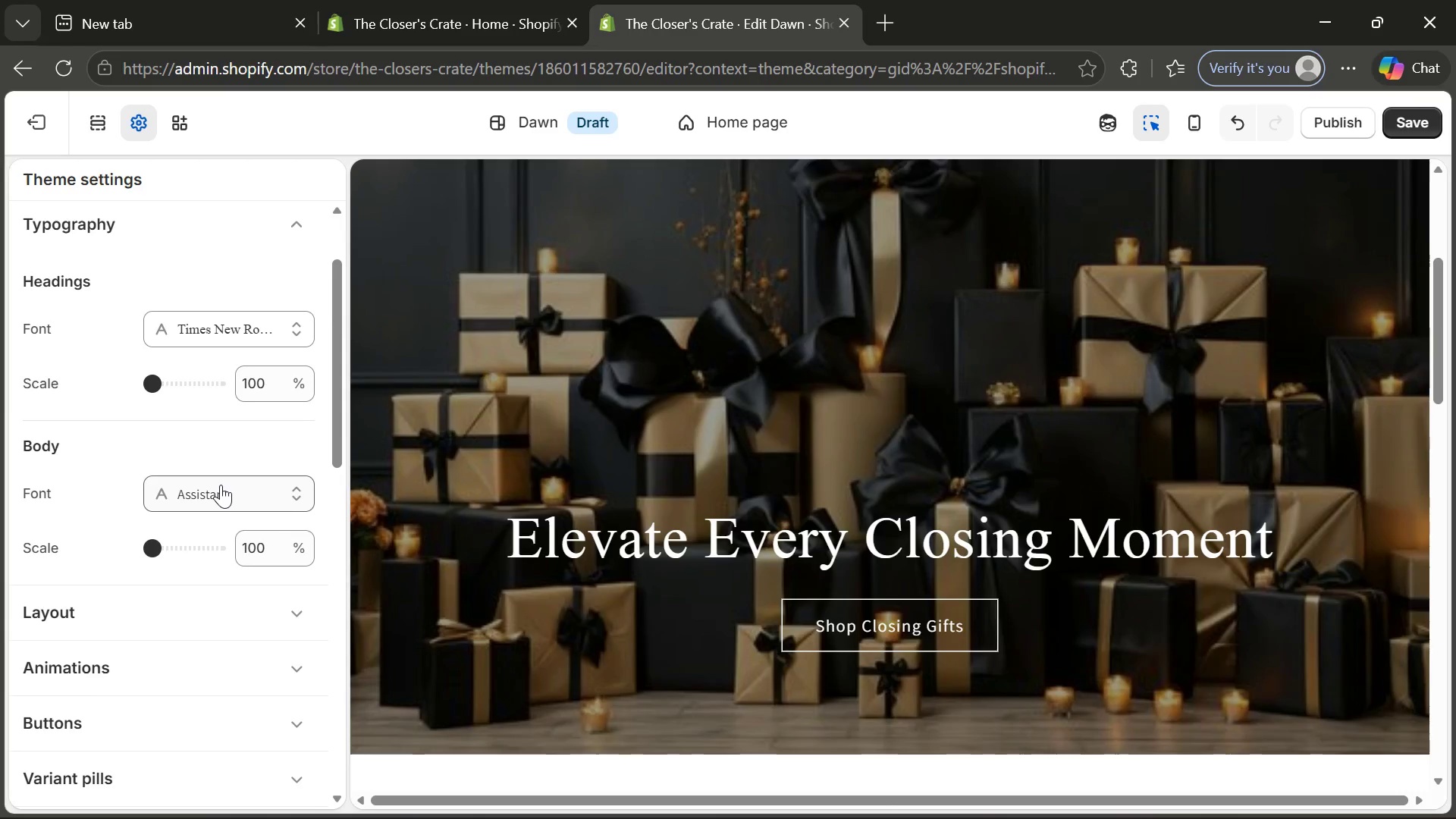 
left_click([221, 485])
 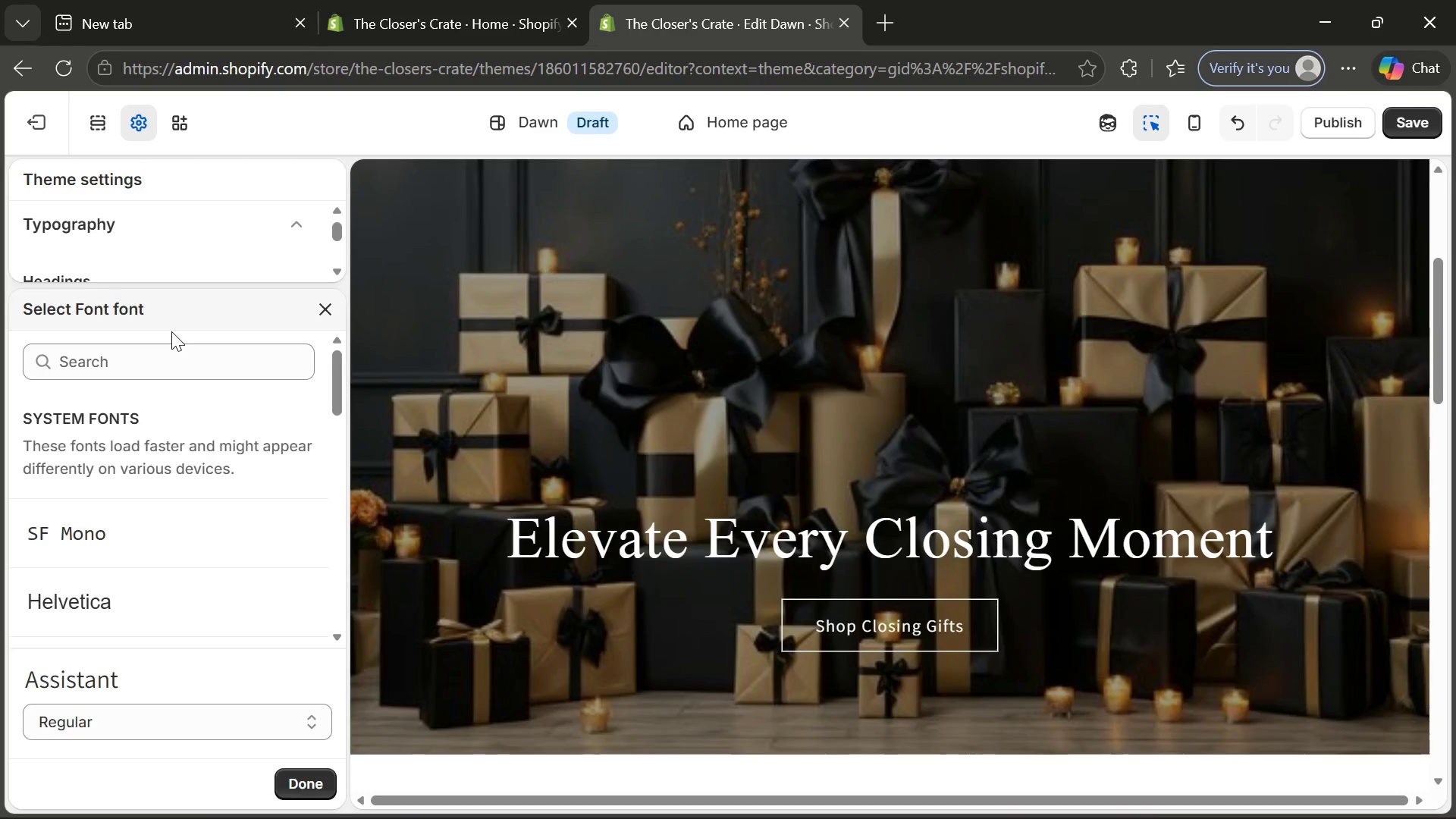 
left_click([168, 352])
 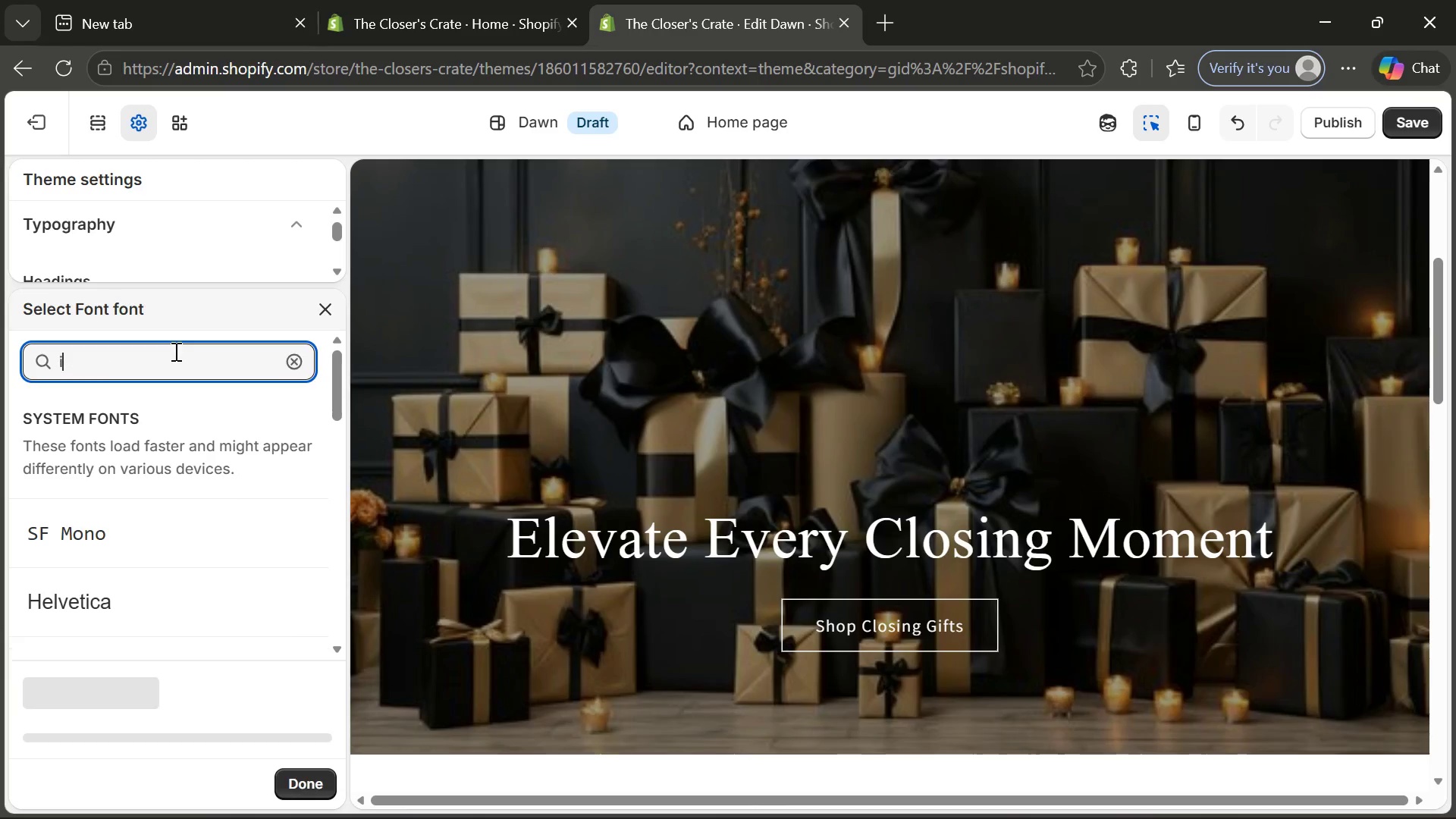 
type(inte)
 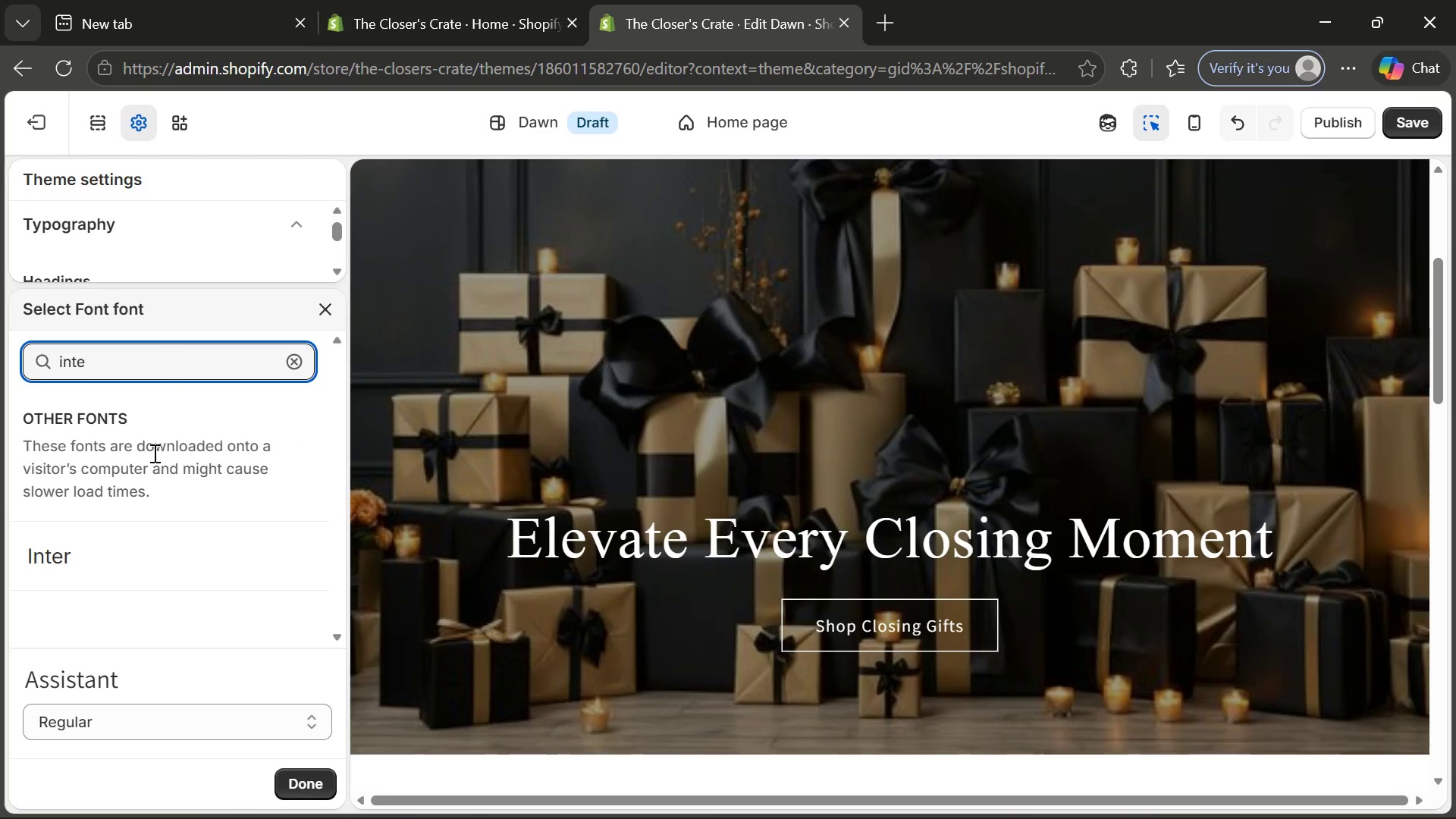 
left_click([115, 553])
 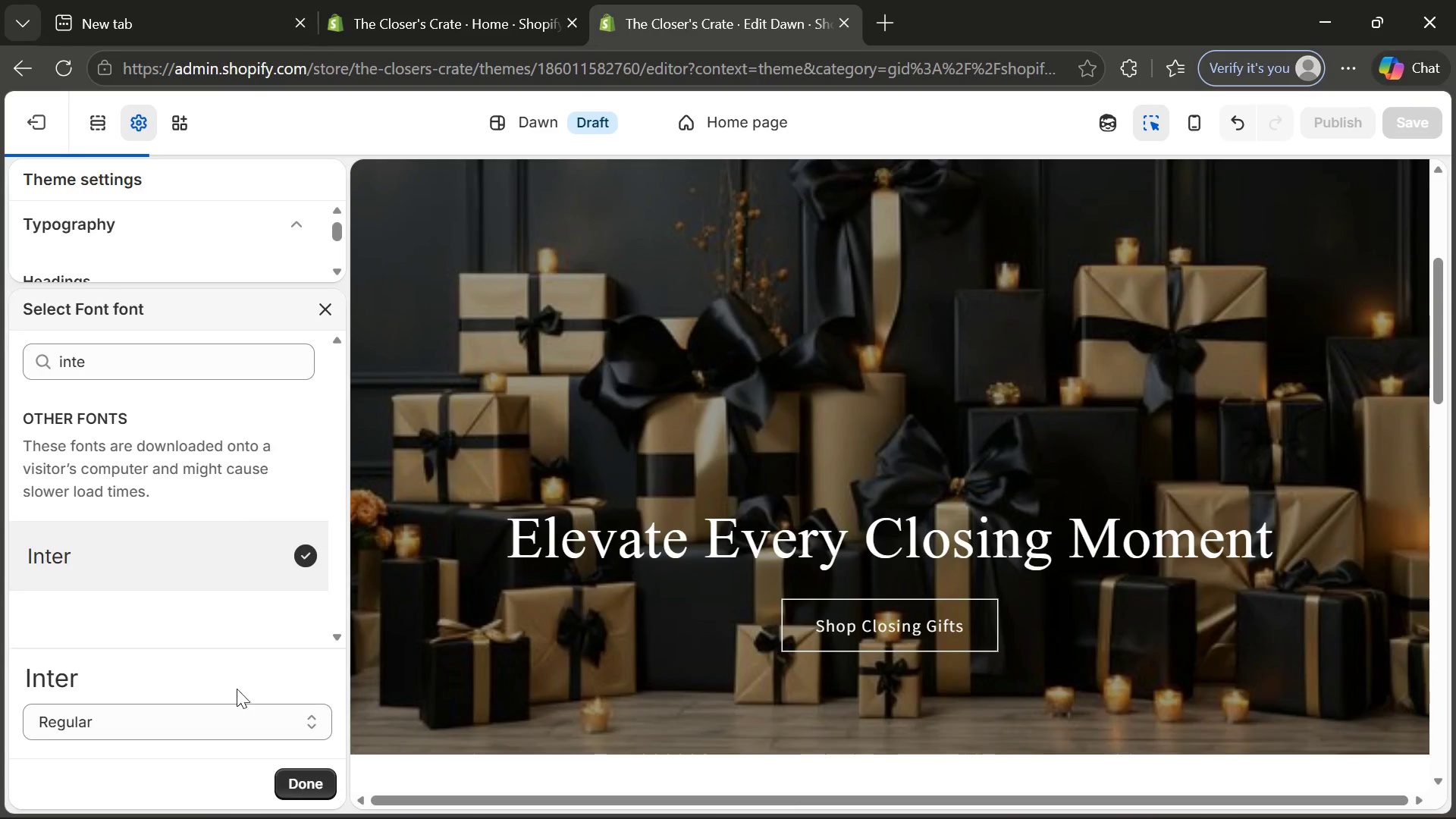 
wait(7.22)
 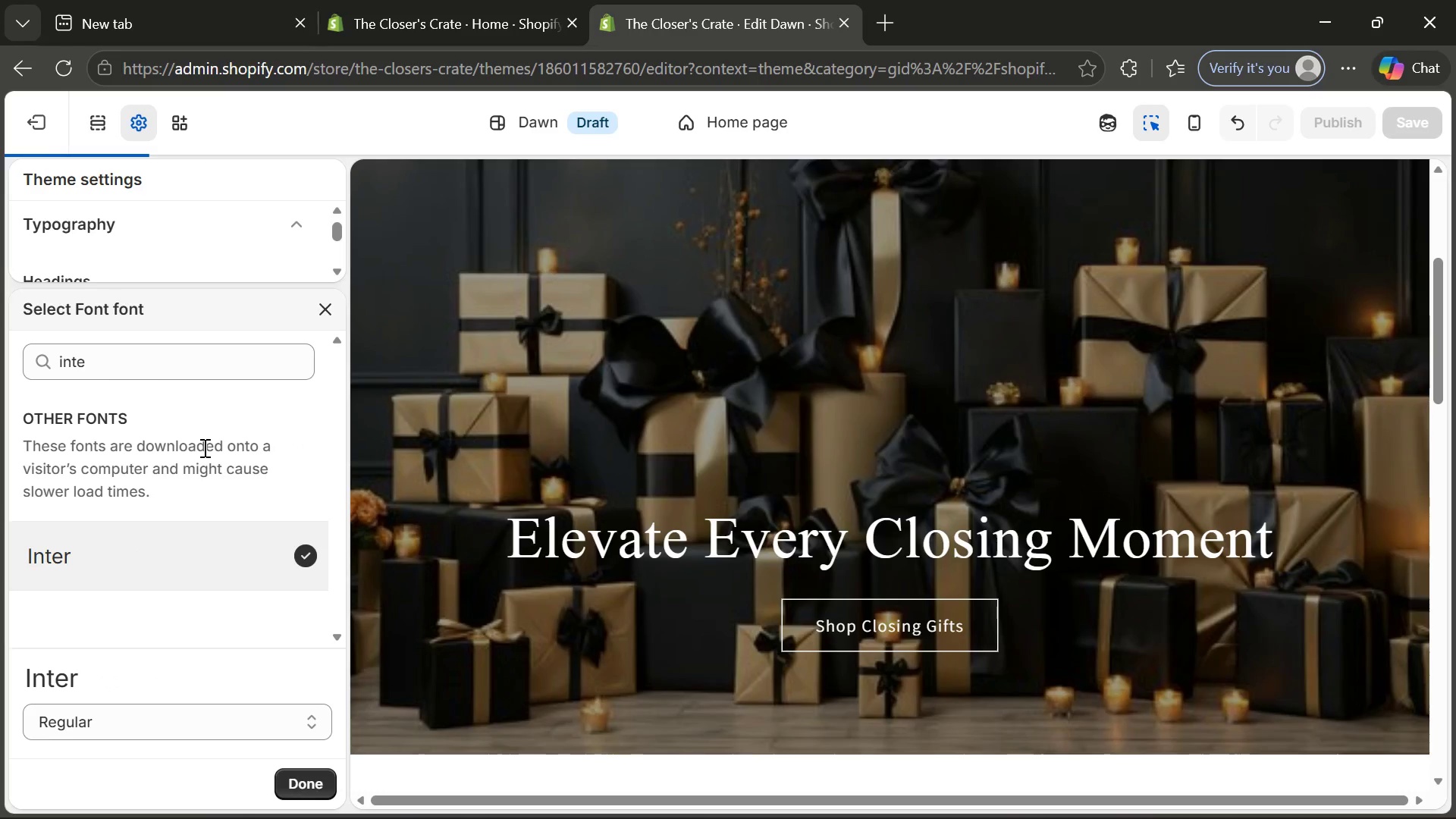 
left_click([295, 785])
 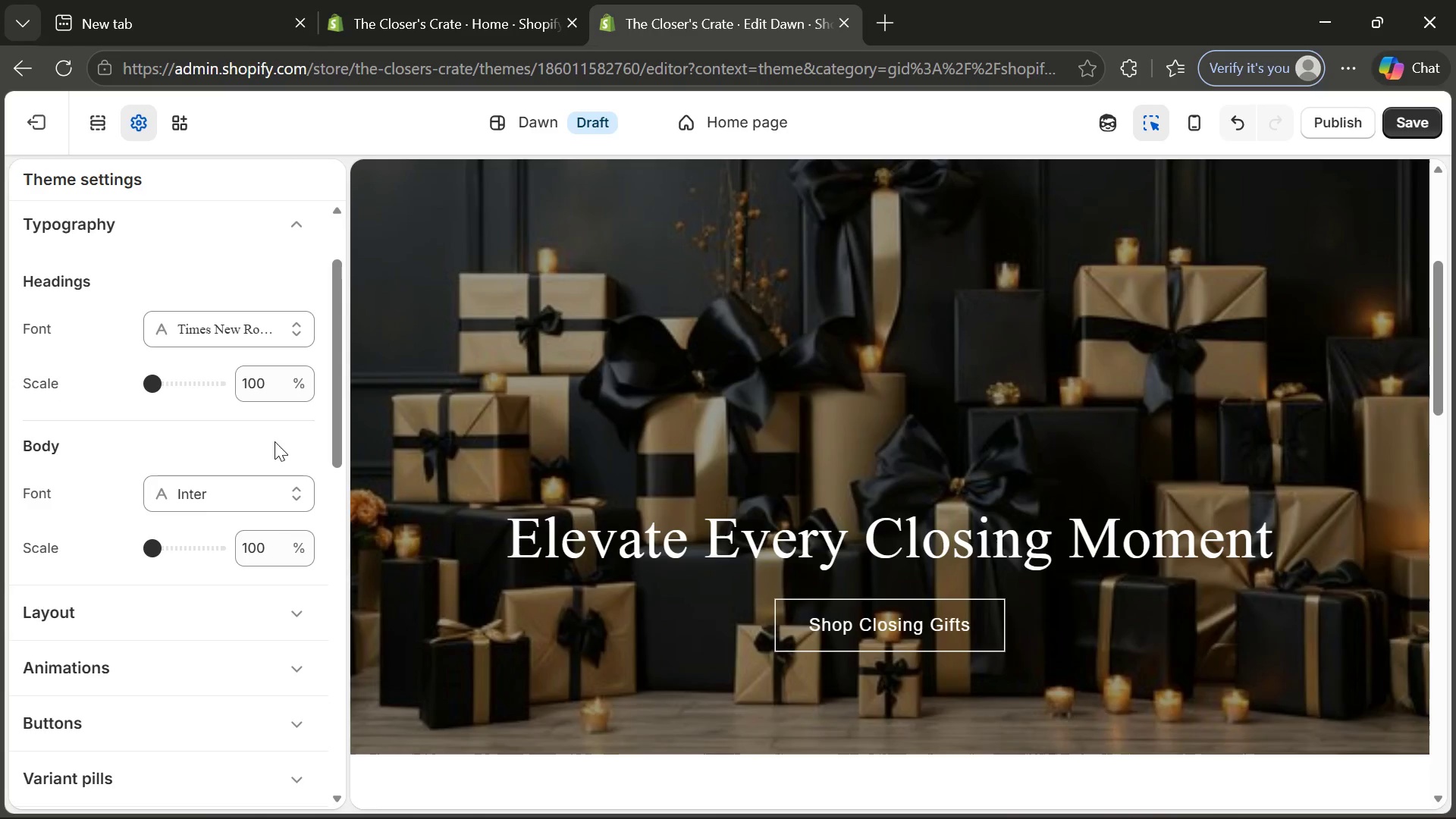 
wait(13.23)
 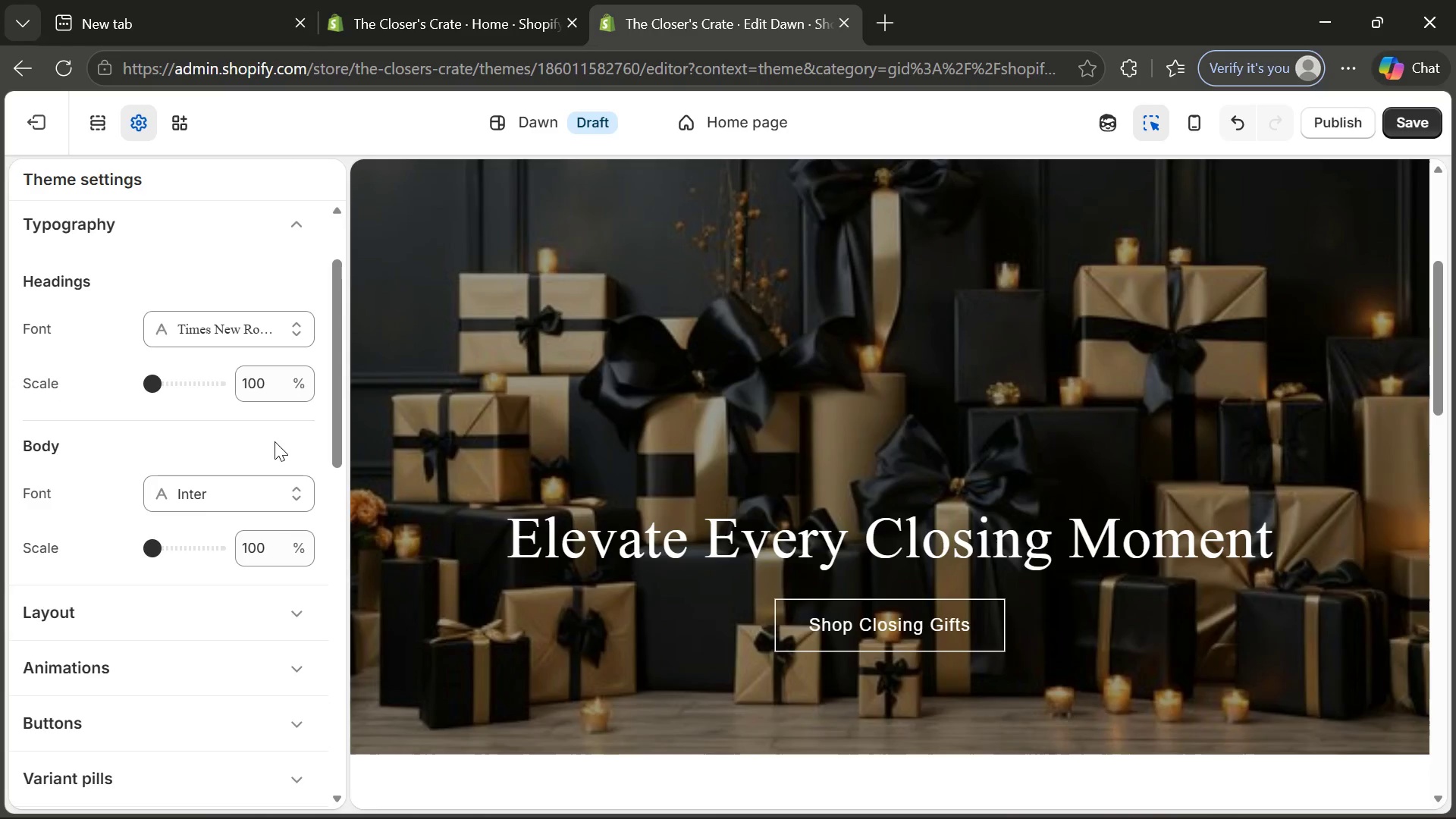 
left_click([1406, 127])
 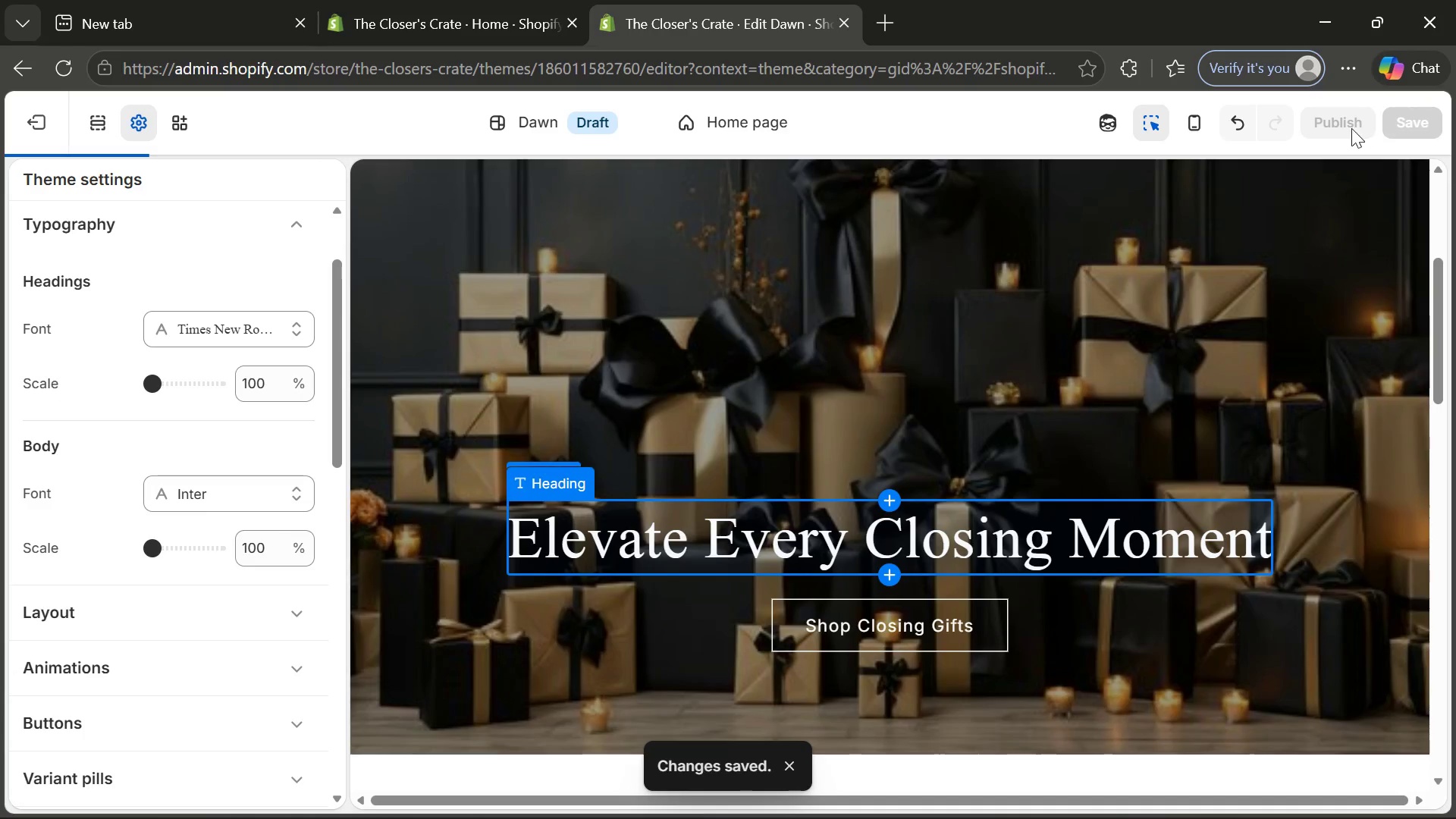 
wait(8.33)
 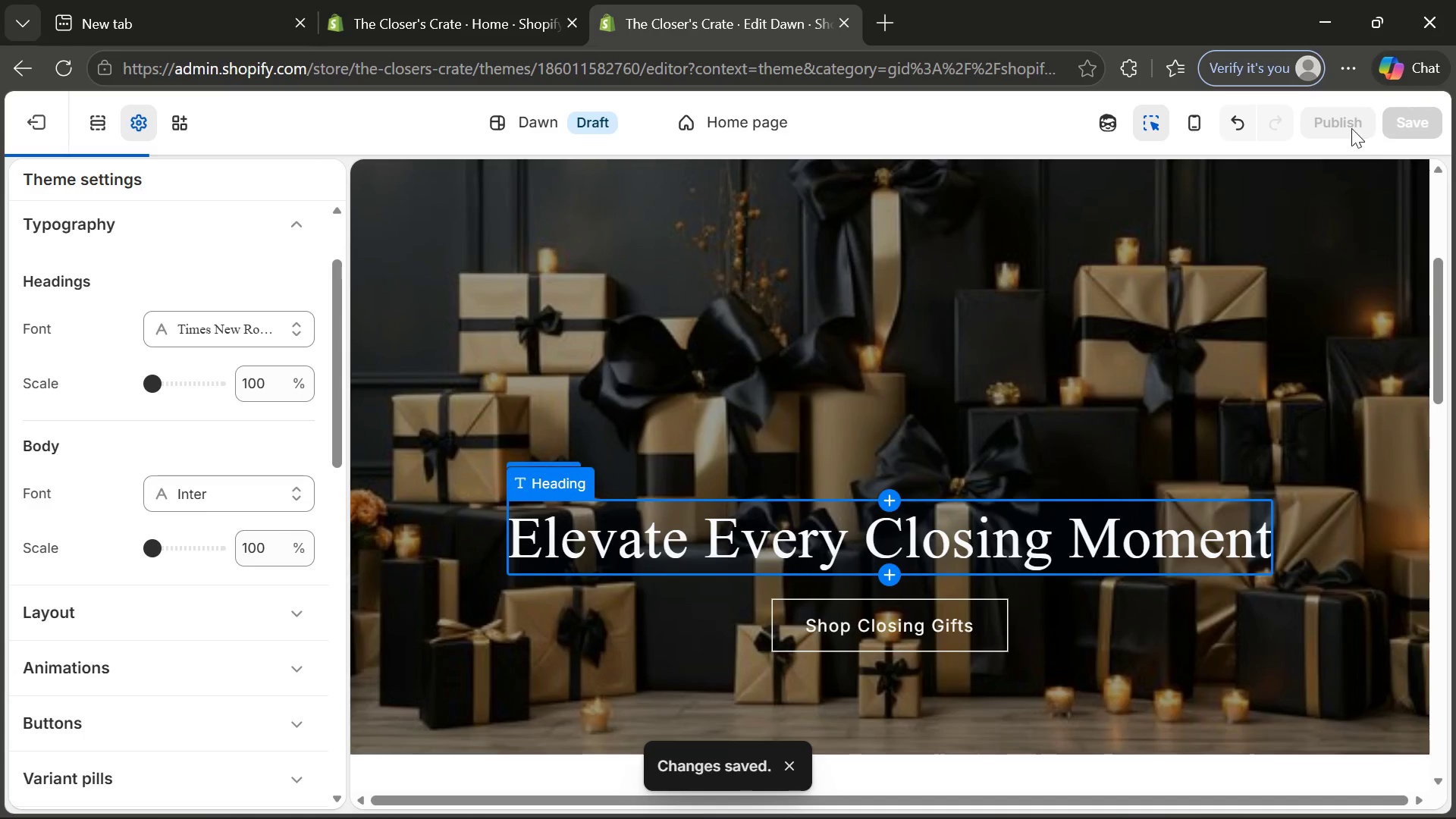 
left_click([1329, 127])
 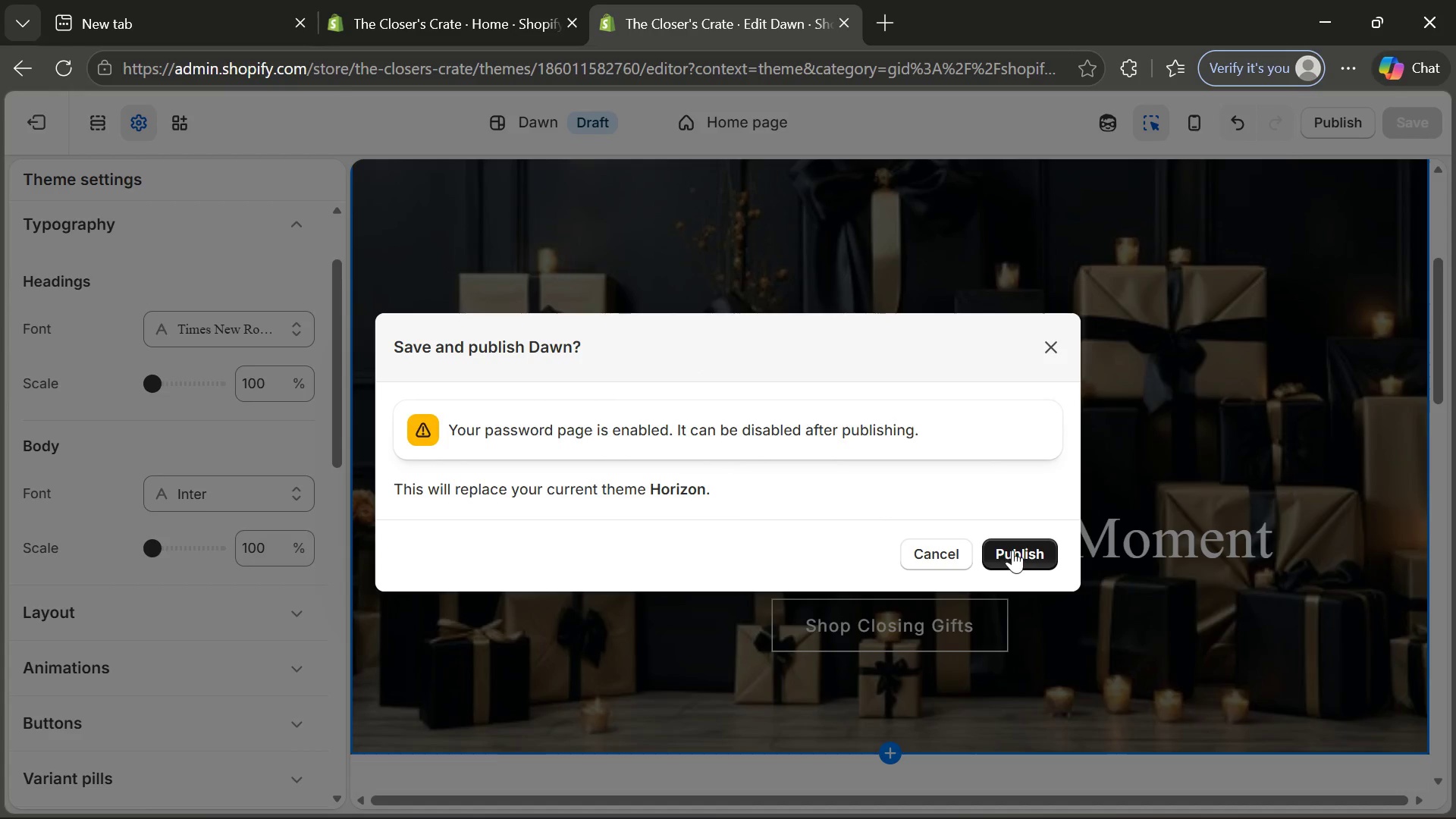 
left_click([1012, 550])
 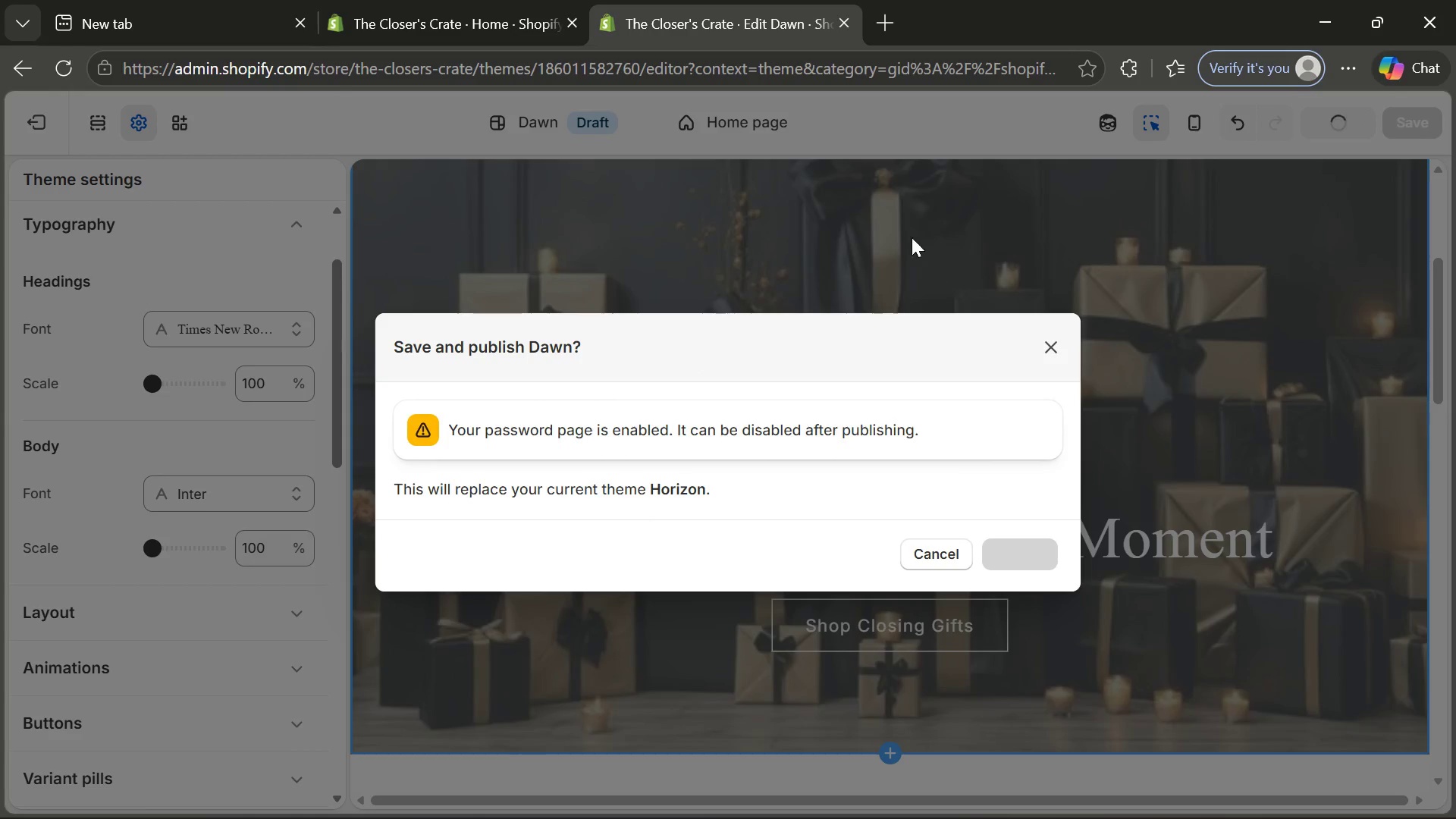 
mouse_move([502, 64])
 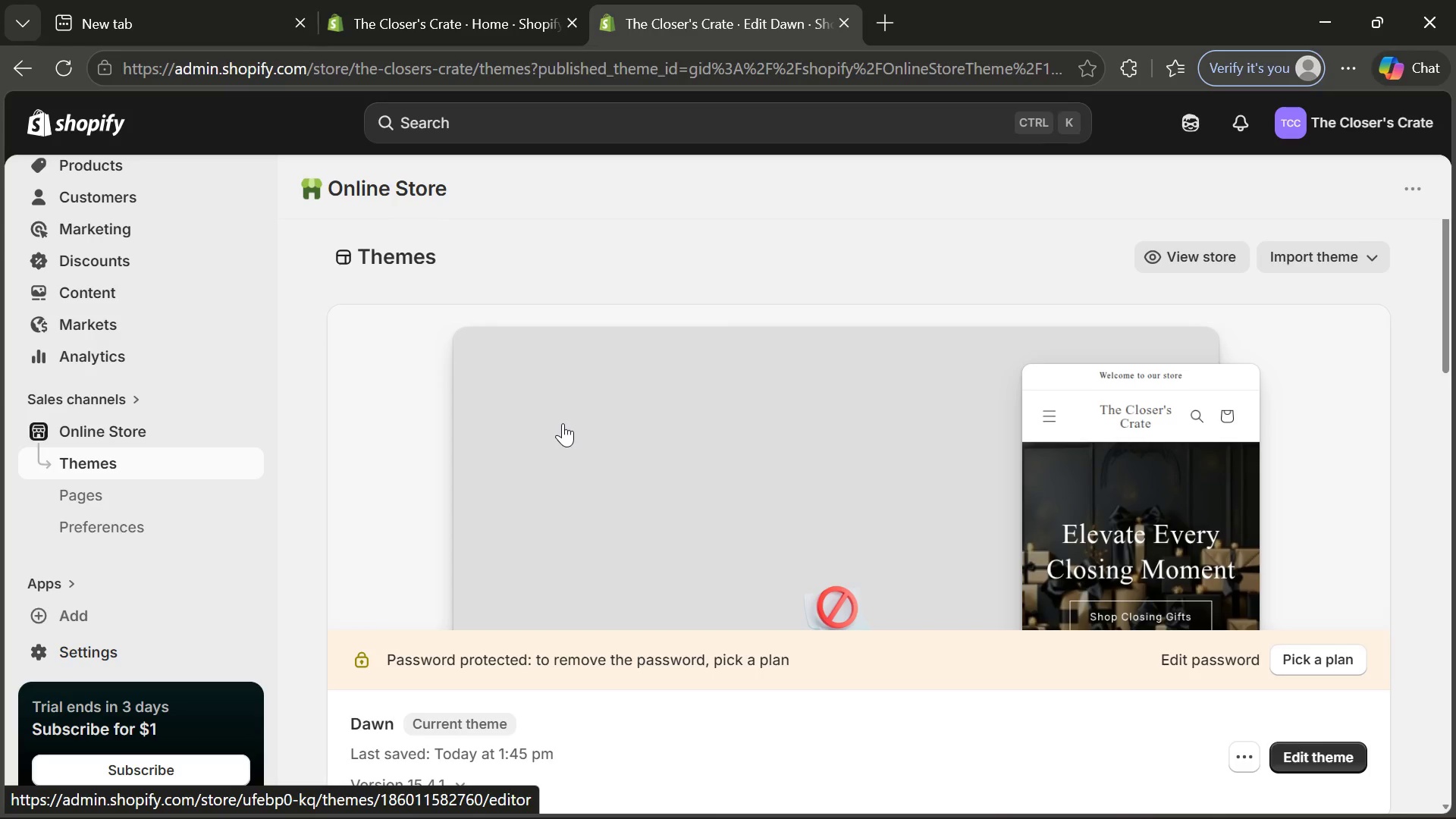 
wait(30.07)
 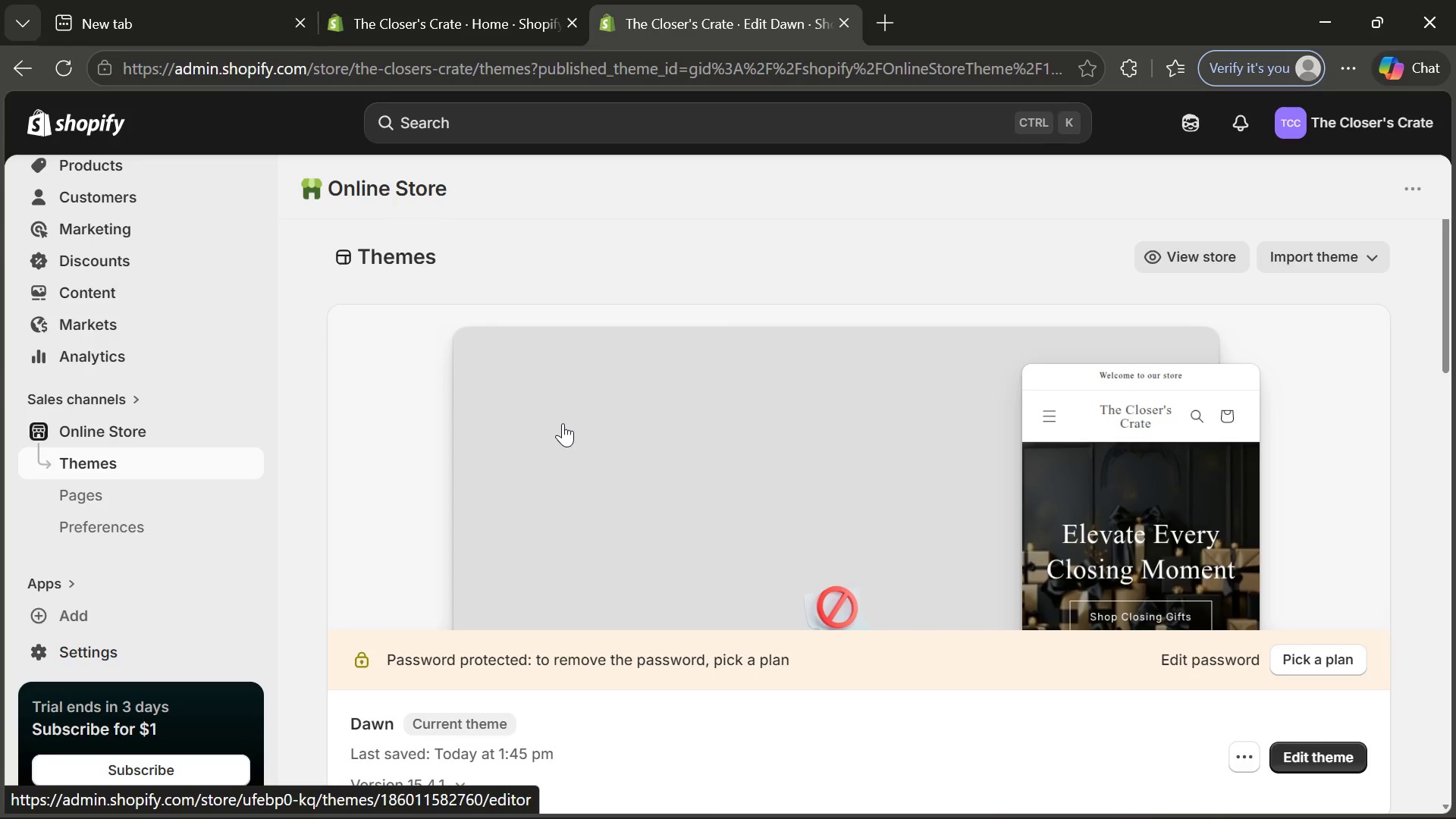 
left_click([89, 648])
 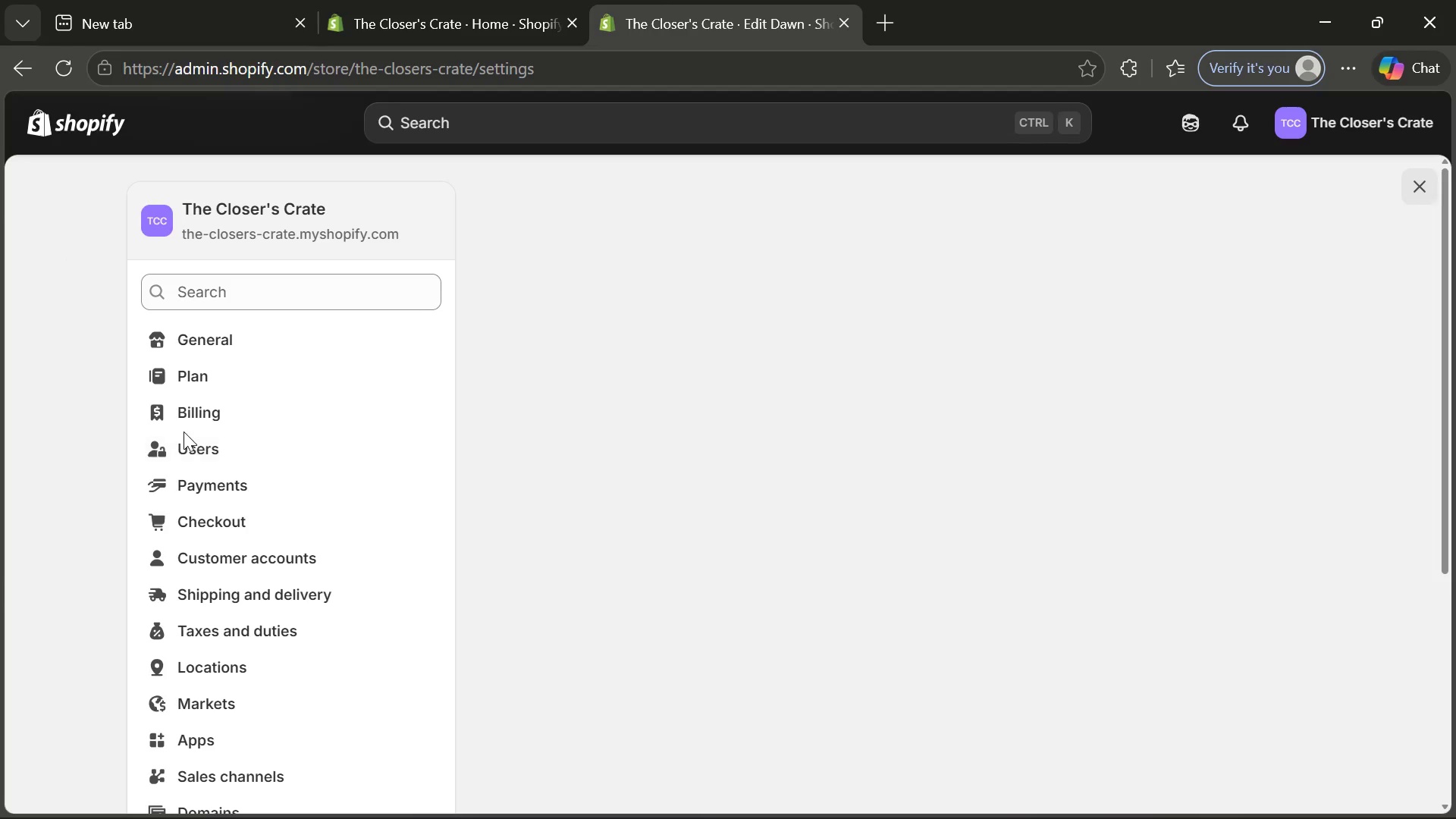 
scroll: coordinate [281, 499], scroll_direction: down, amount: 2.0
 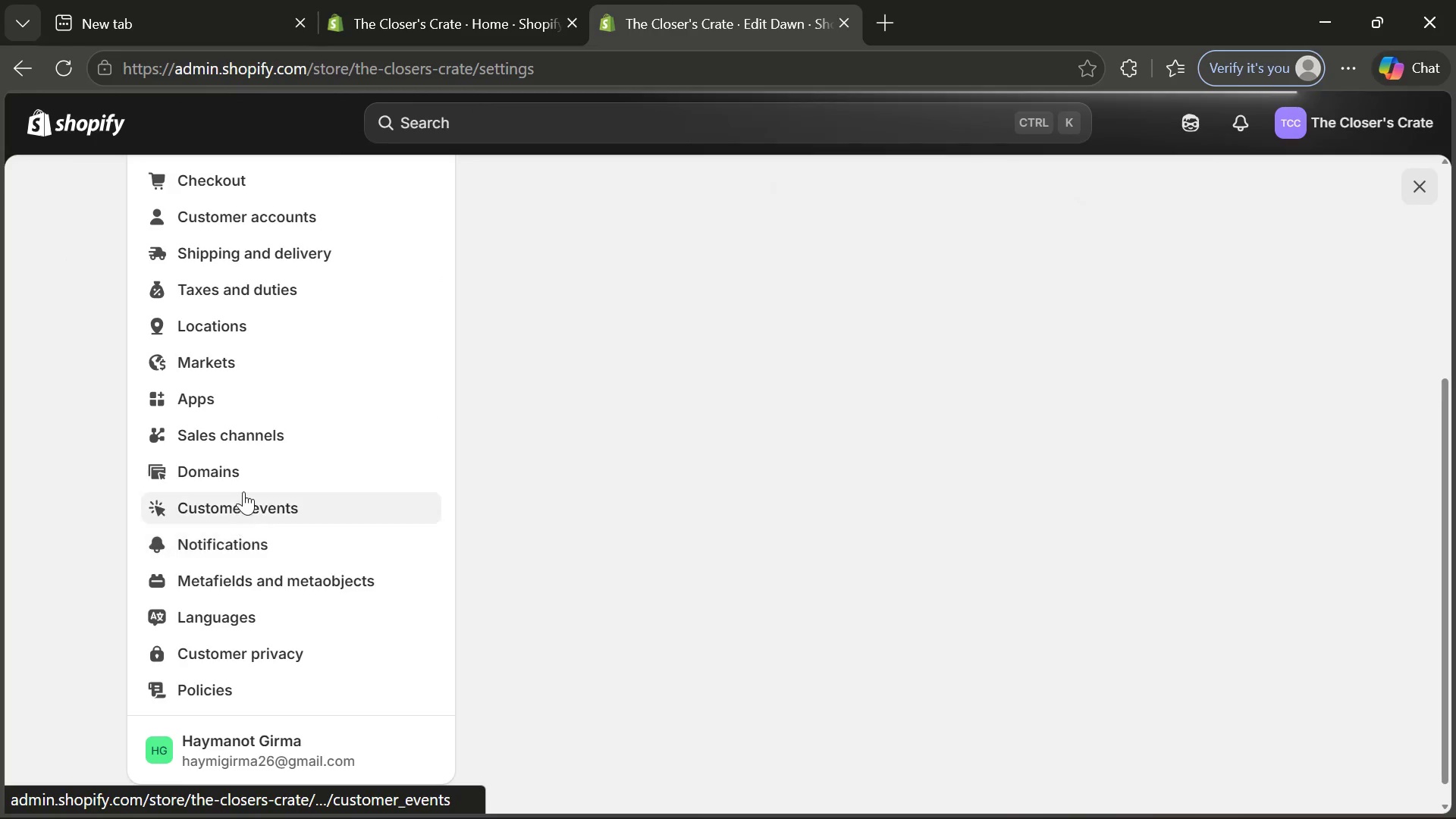 
scroll: coordinate [259, 433], scroll_direction: up, amount: 2.0
 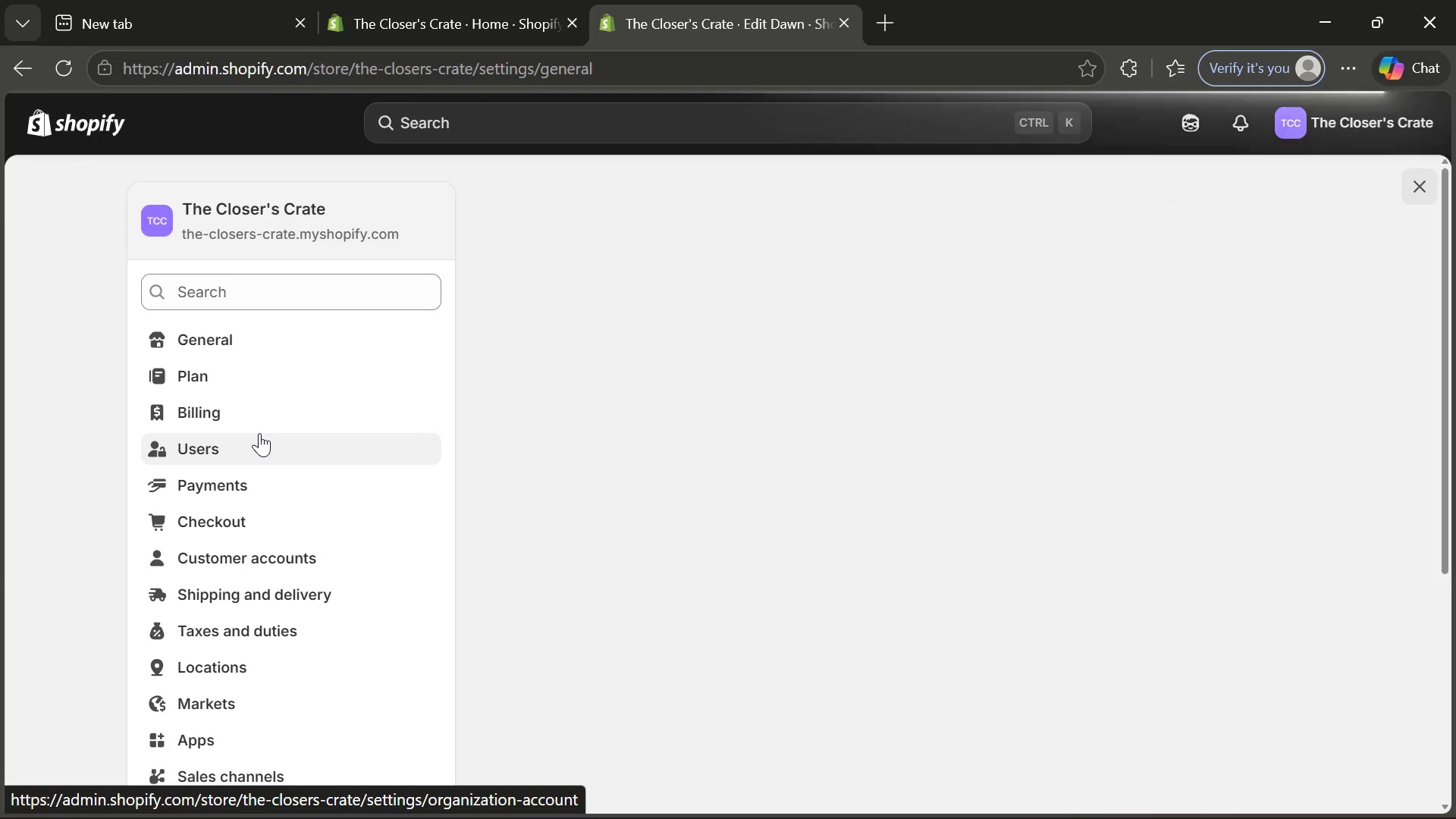 
scroll: coordinate [236, 422], scroll_direction: down, amount: 2.0
 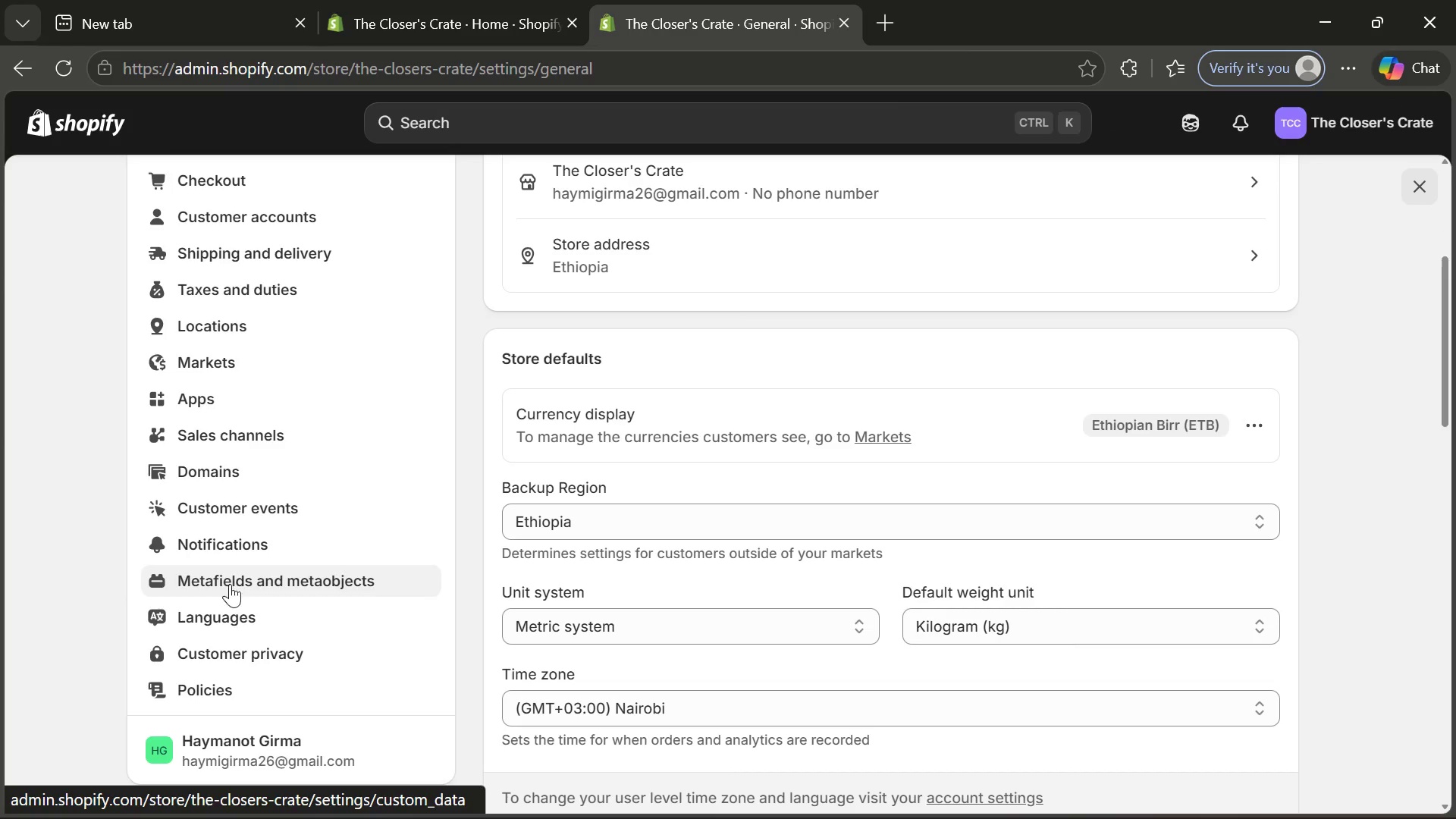 
scroll: coordinate [303, 466], scroll_direction: none, amount: 0.0
 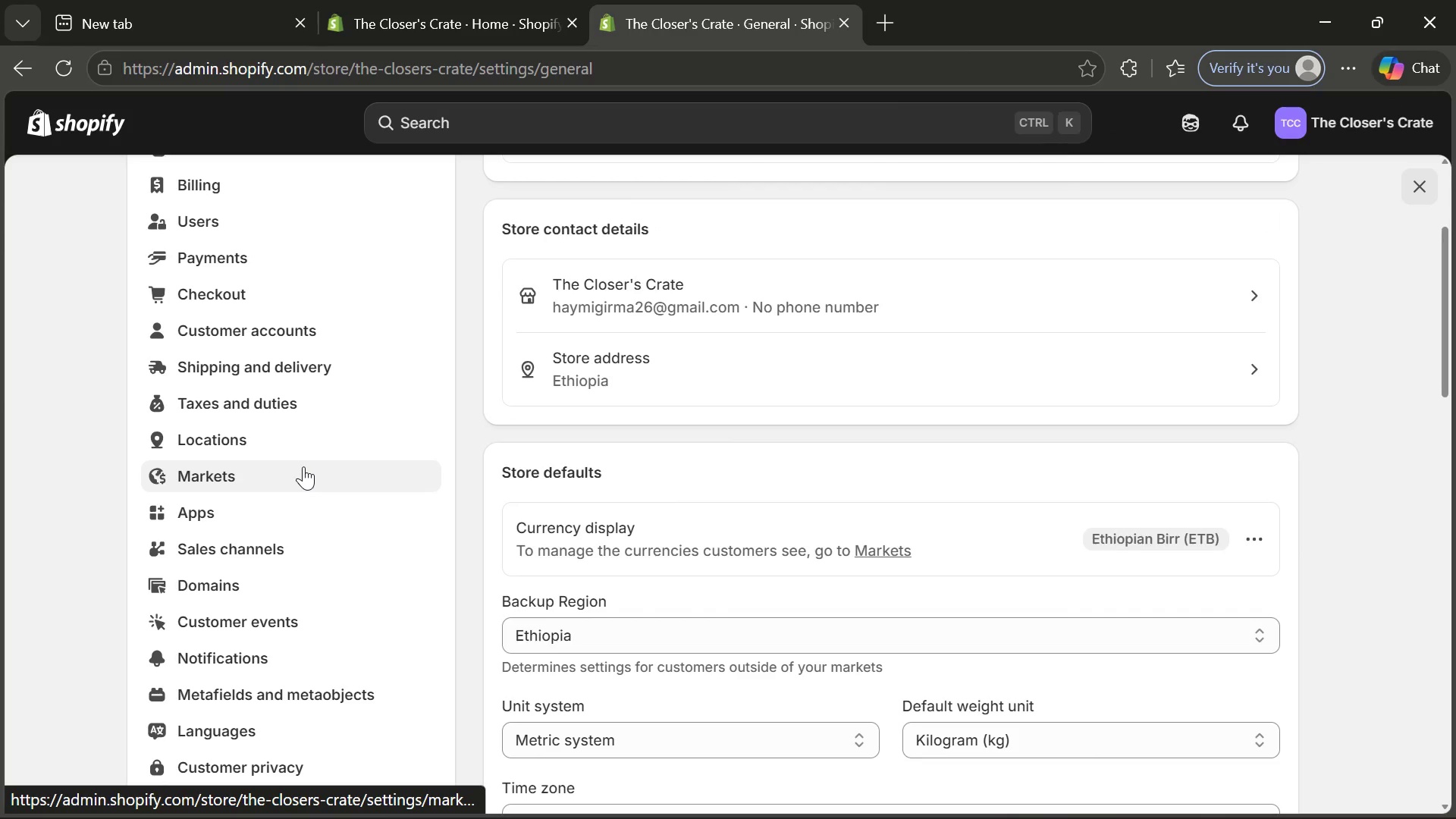 
scroll: coordinate [303, 466], scroll_direction: up, amount: 4.0
 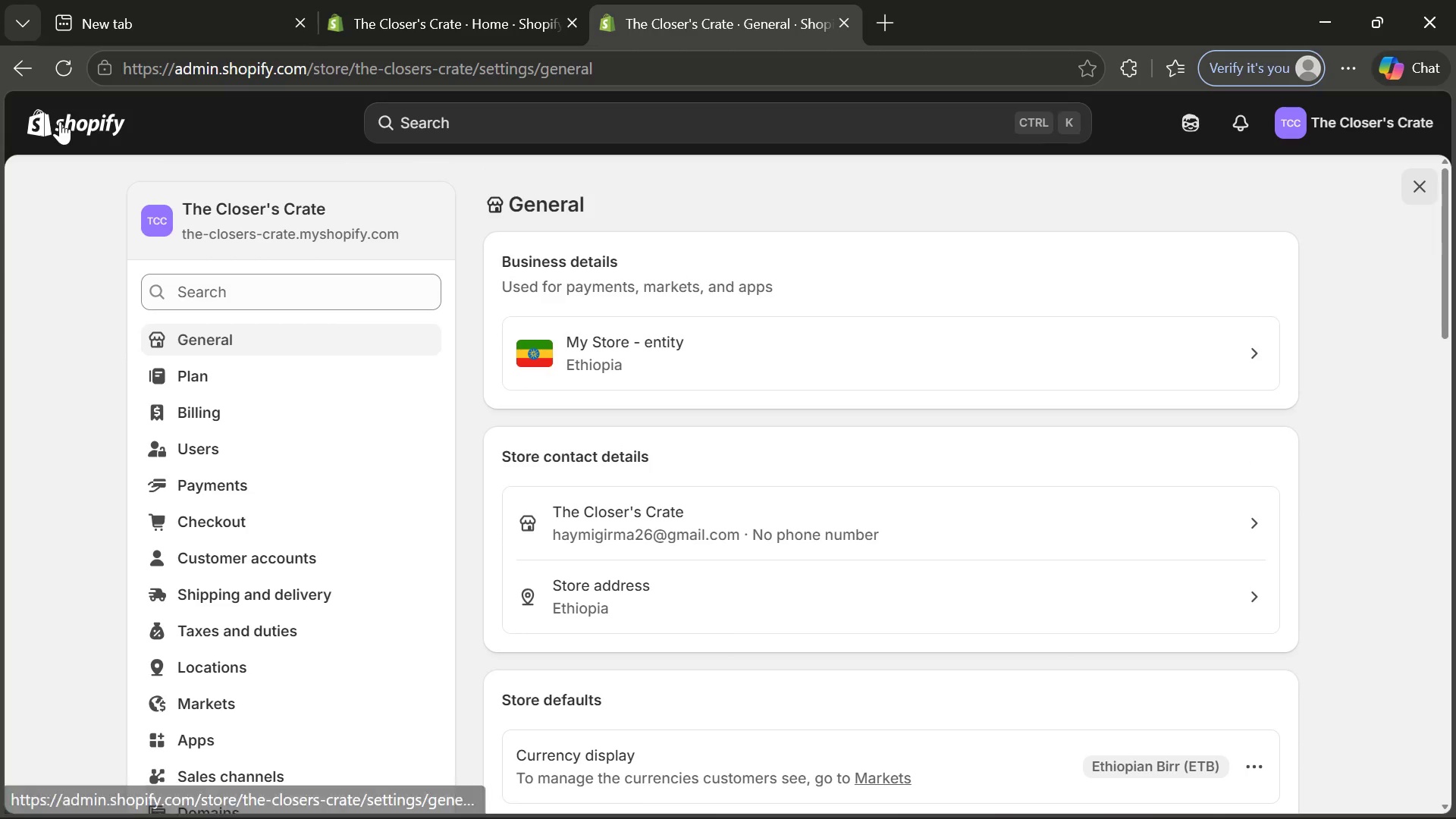 
left_click([60, 121])
 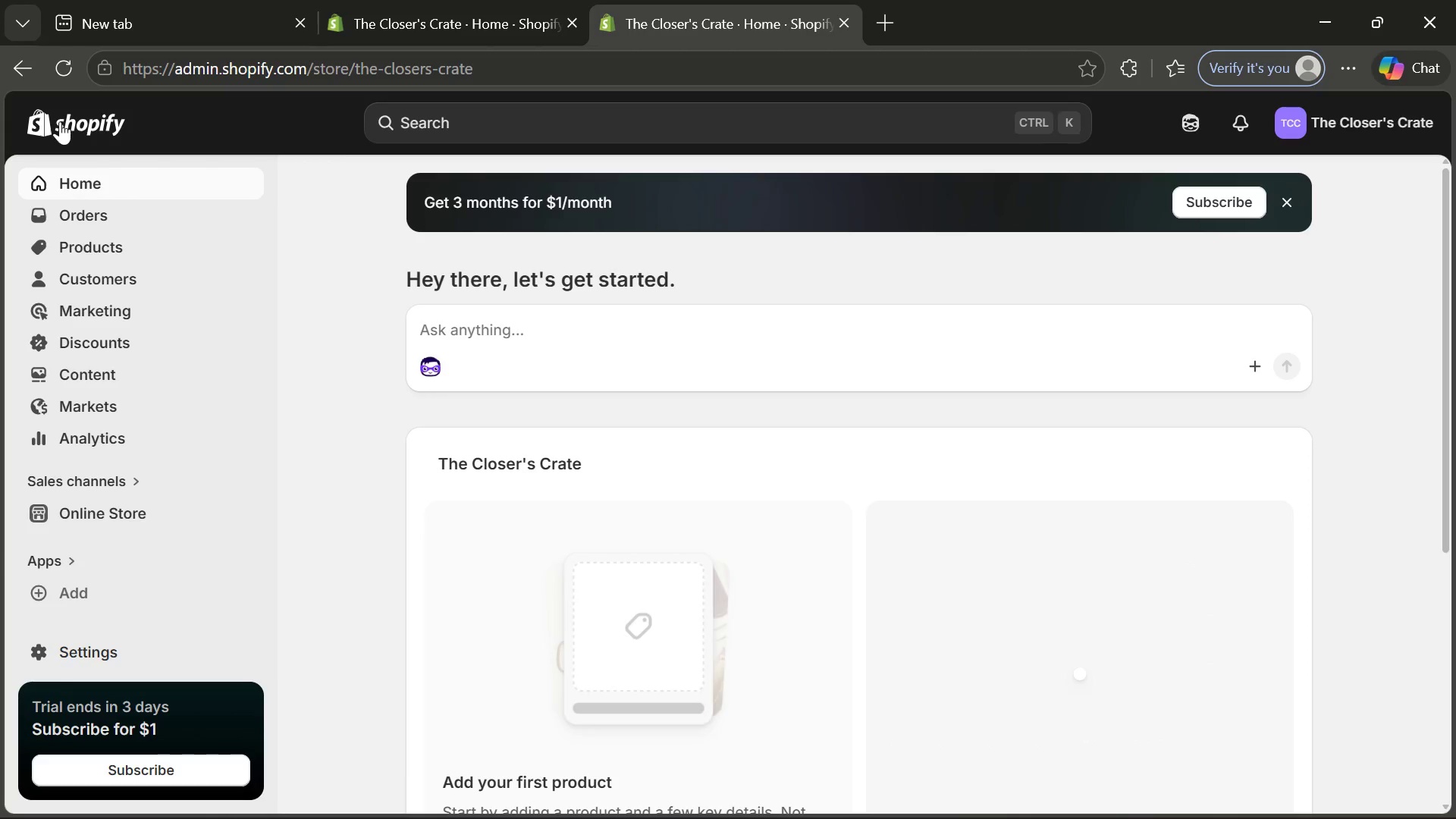 
wait(8.14)
 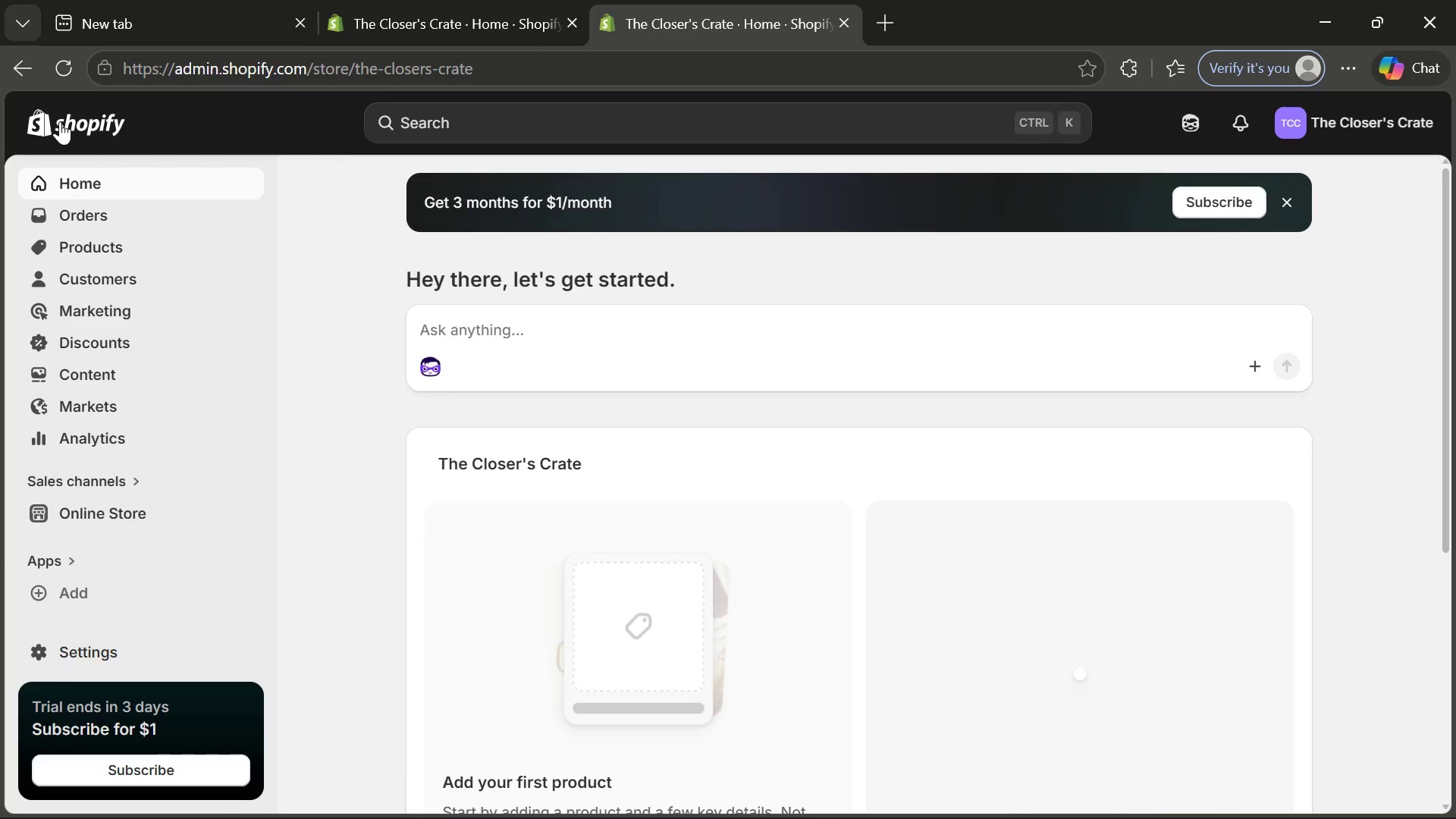 
left_click([145, 252])
 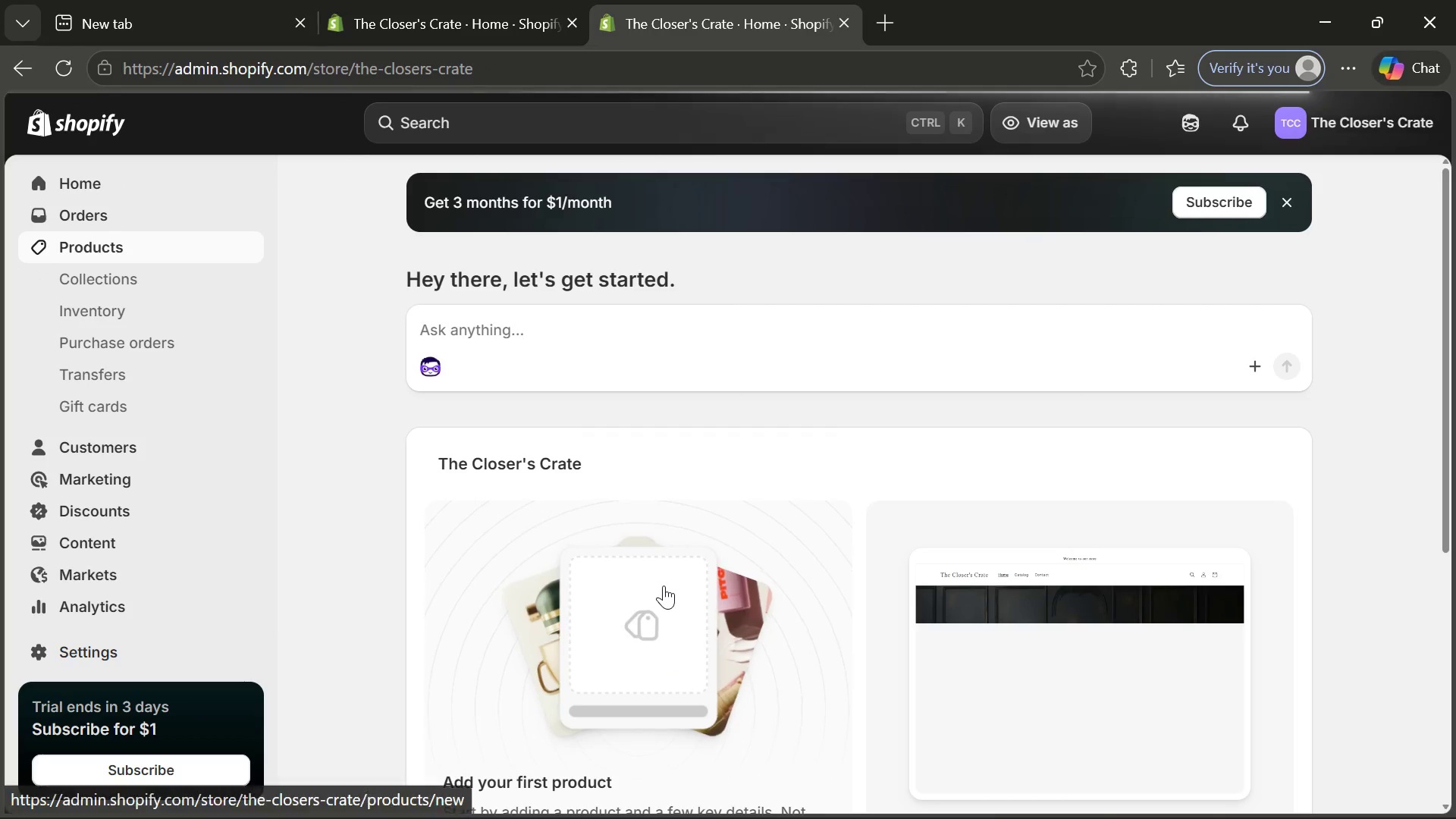 
wait(7.33)
 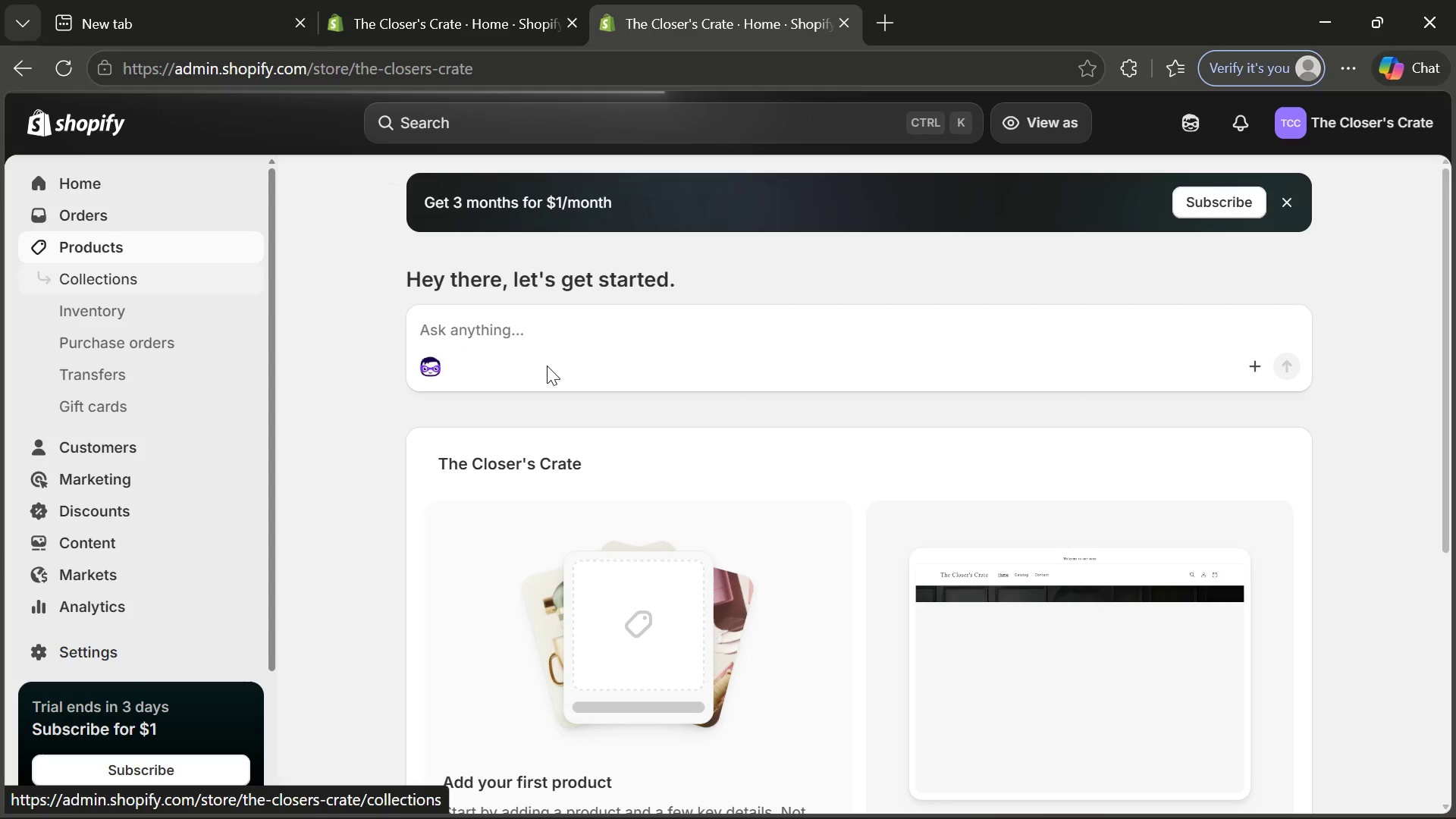 
left_click([1013, 782])
 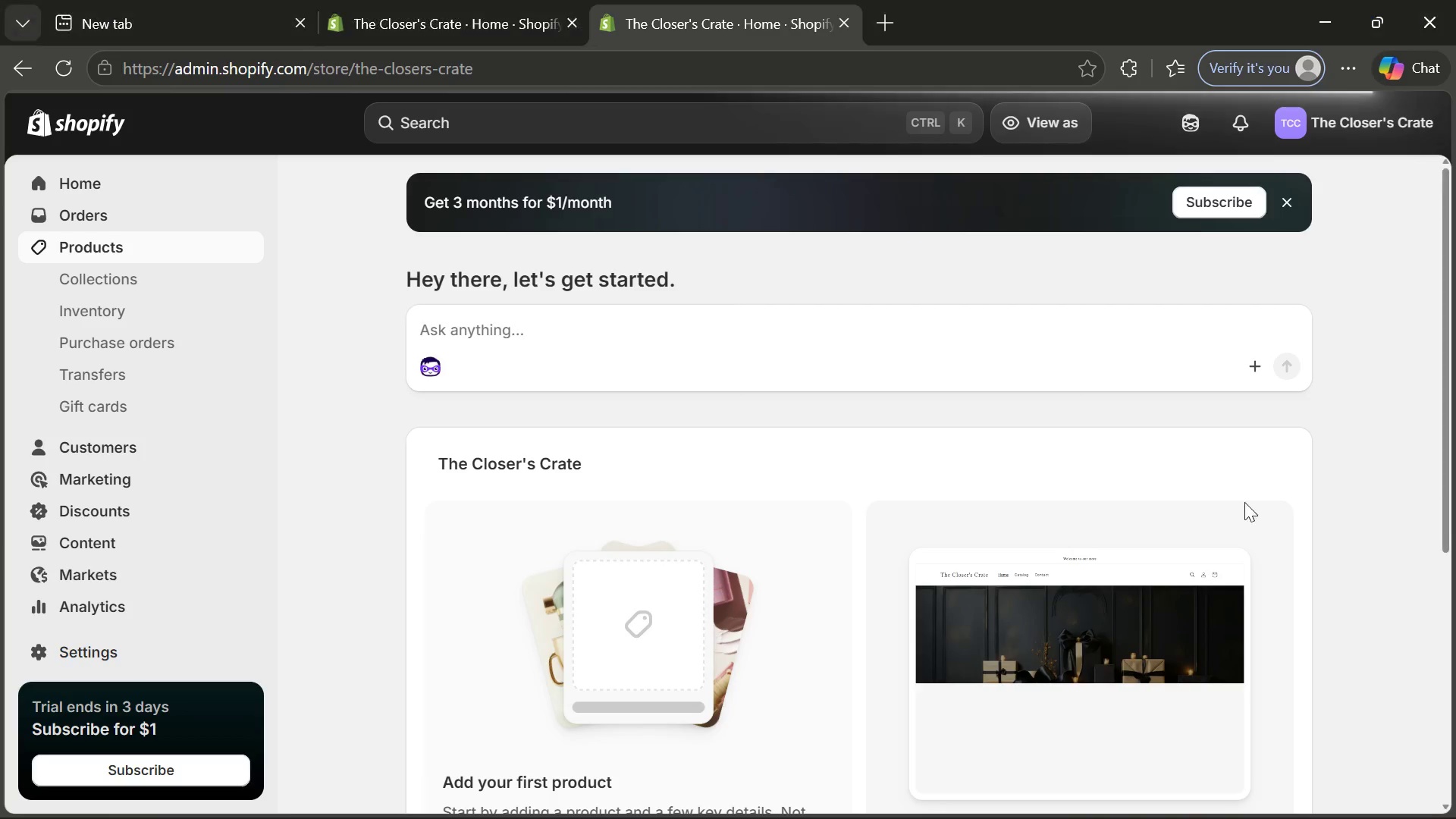 
scroll: coordinate [823, 561], scroll_direction: down, amount: 2.0
 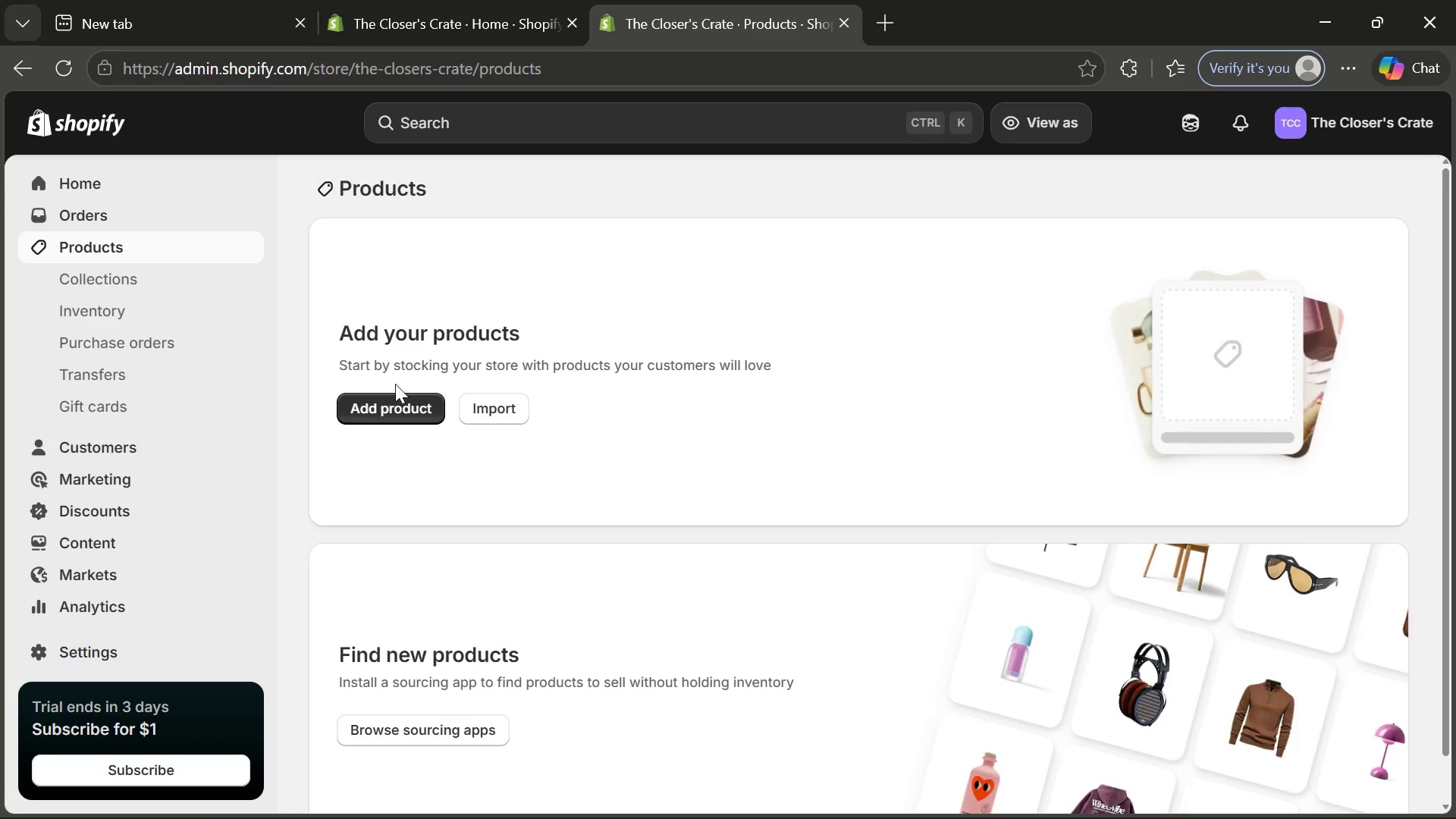 
left_click([391, 403])
 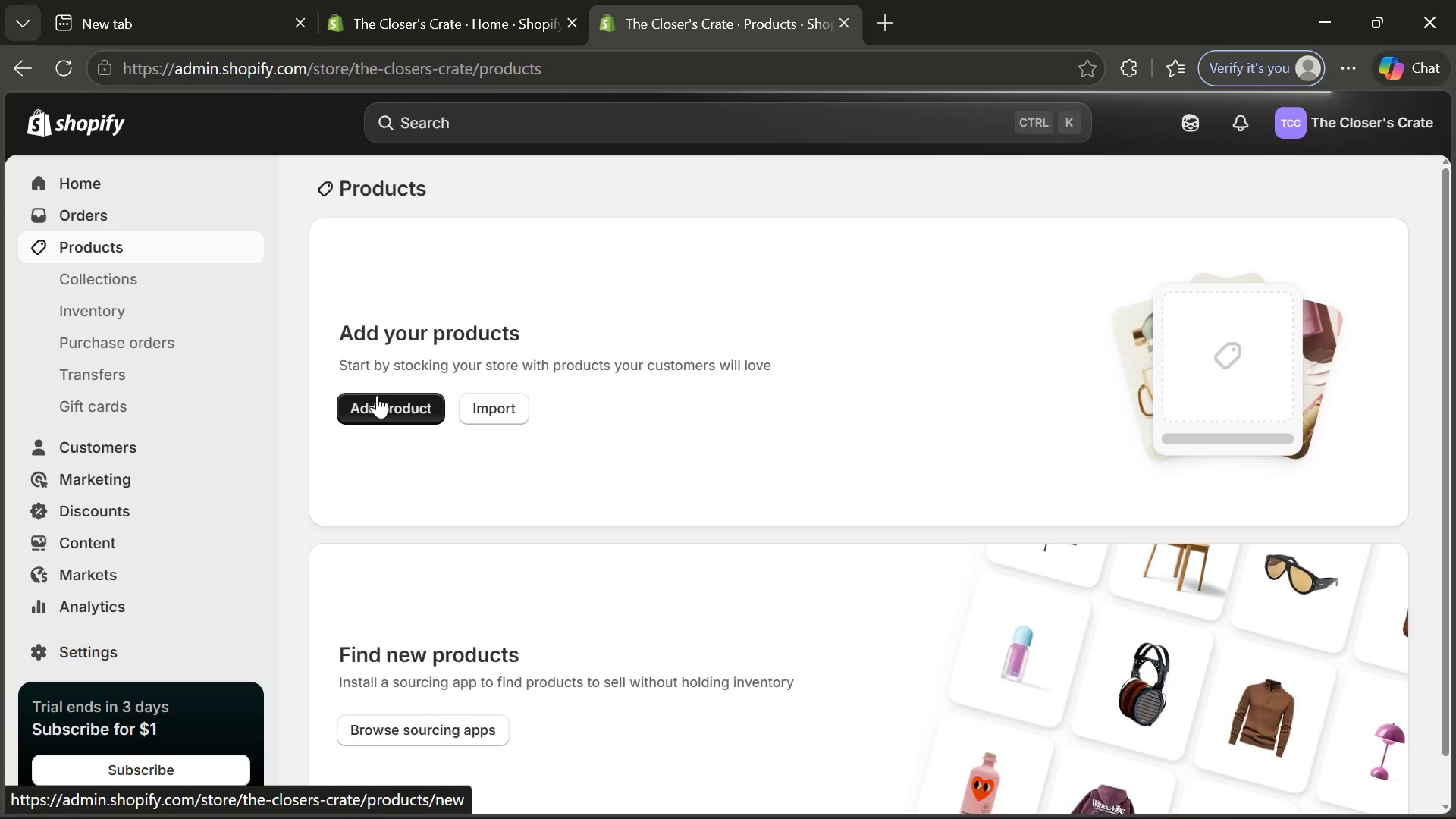 
wait(7.76)
 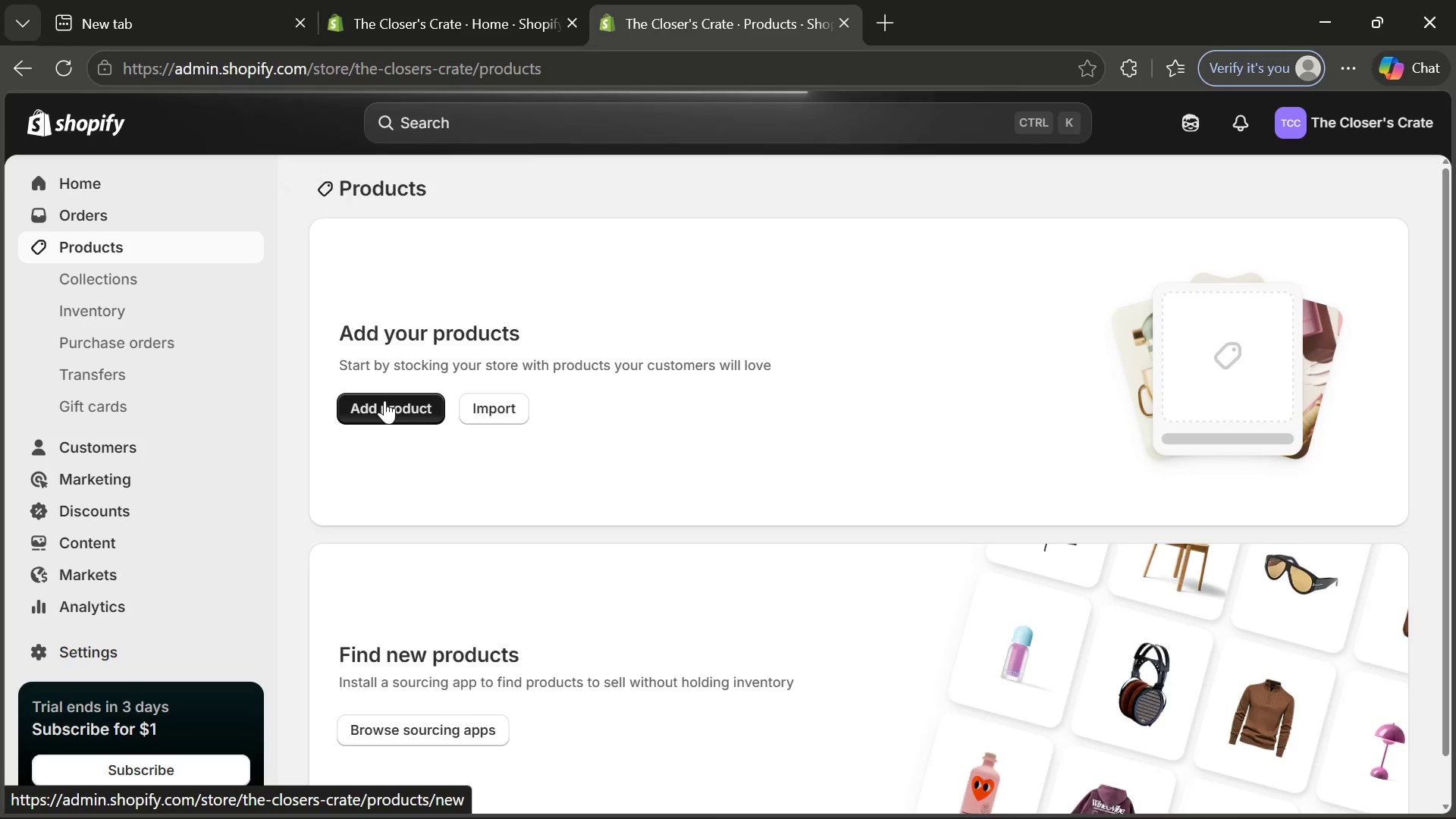 
mouse_move([340, 359])
 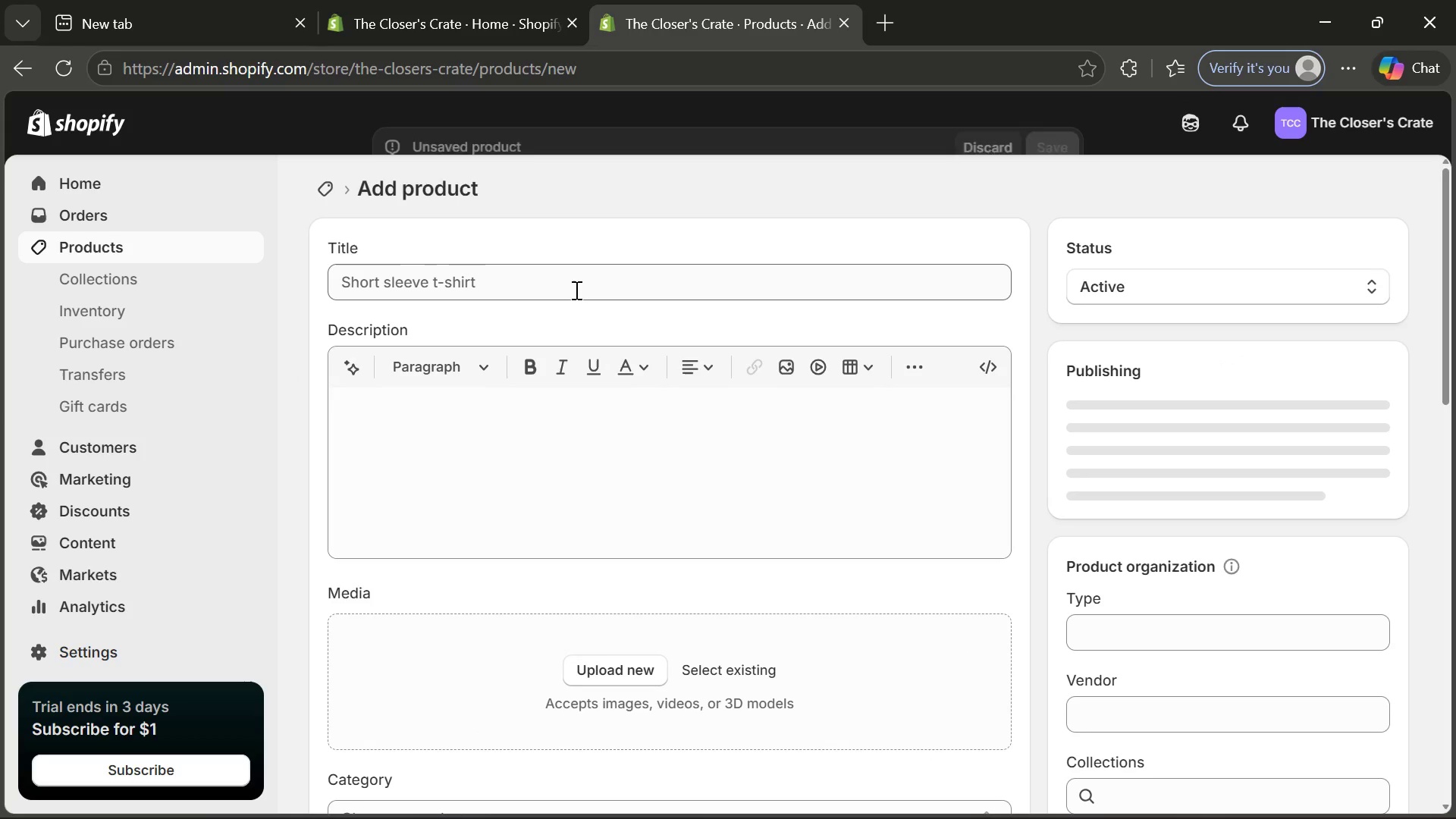 
left_click([575, 290])
 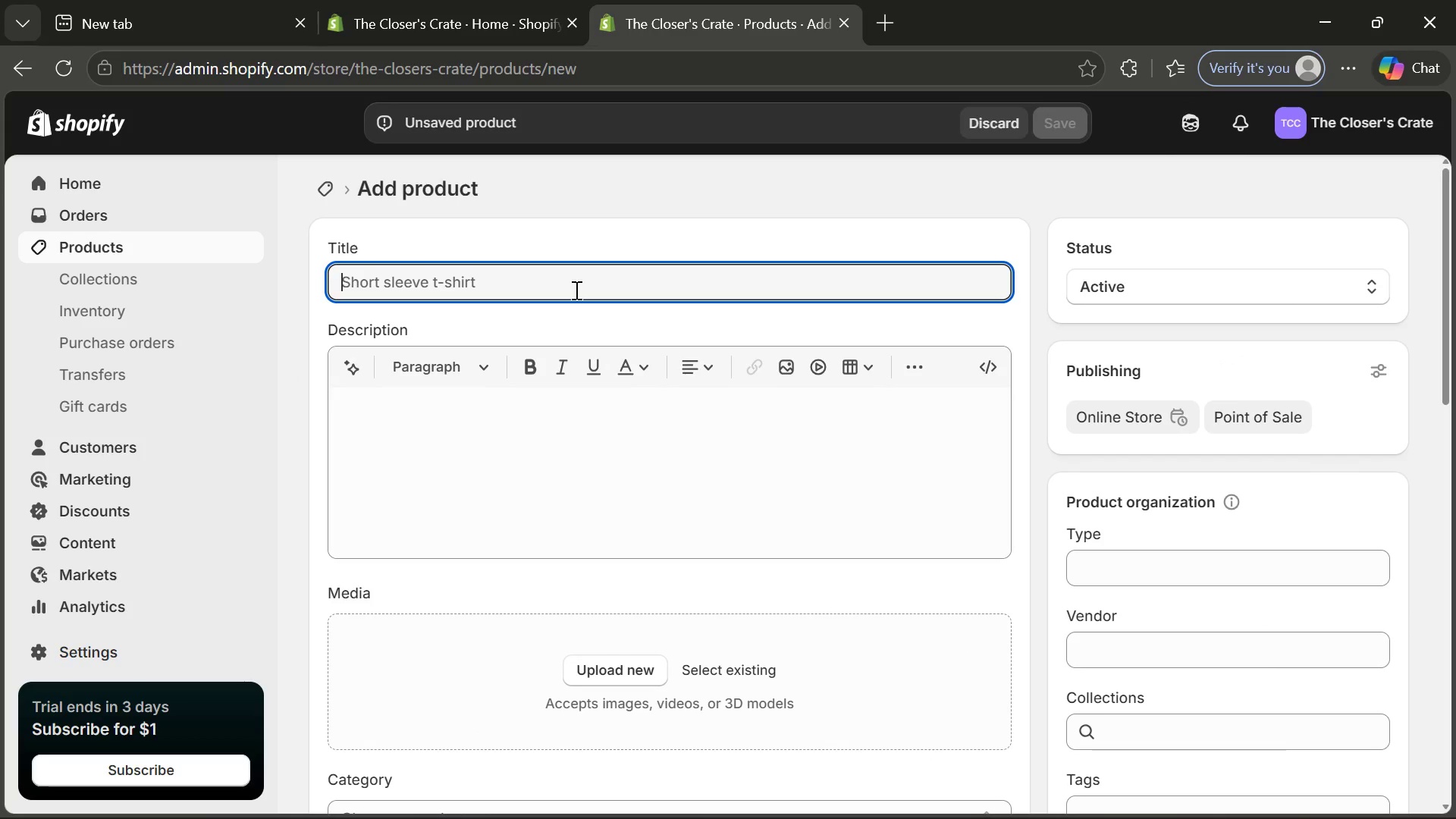 
type(The Penthouse Collection=)
key(Backspace)
type(-Luxurt)
key(Backspace)
type(y Closing Gift Suiite)
 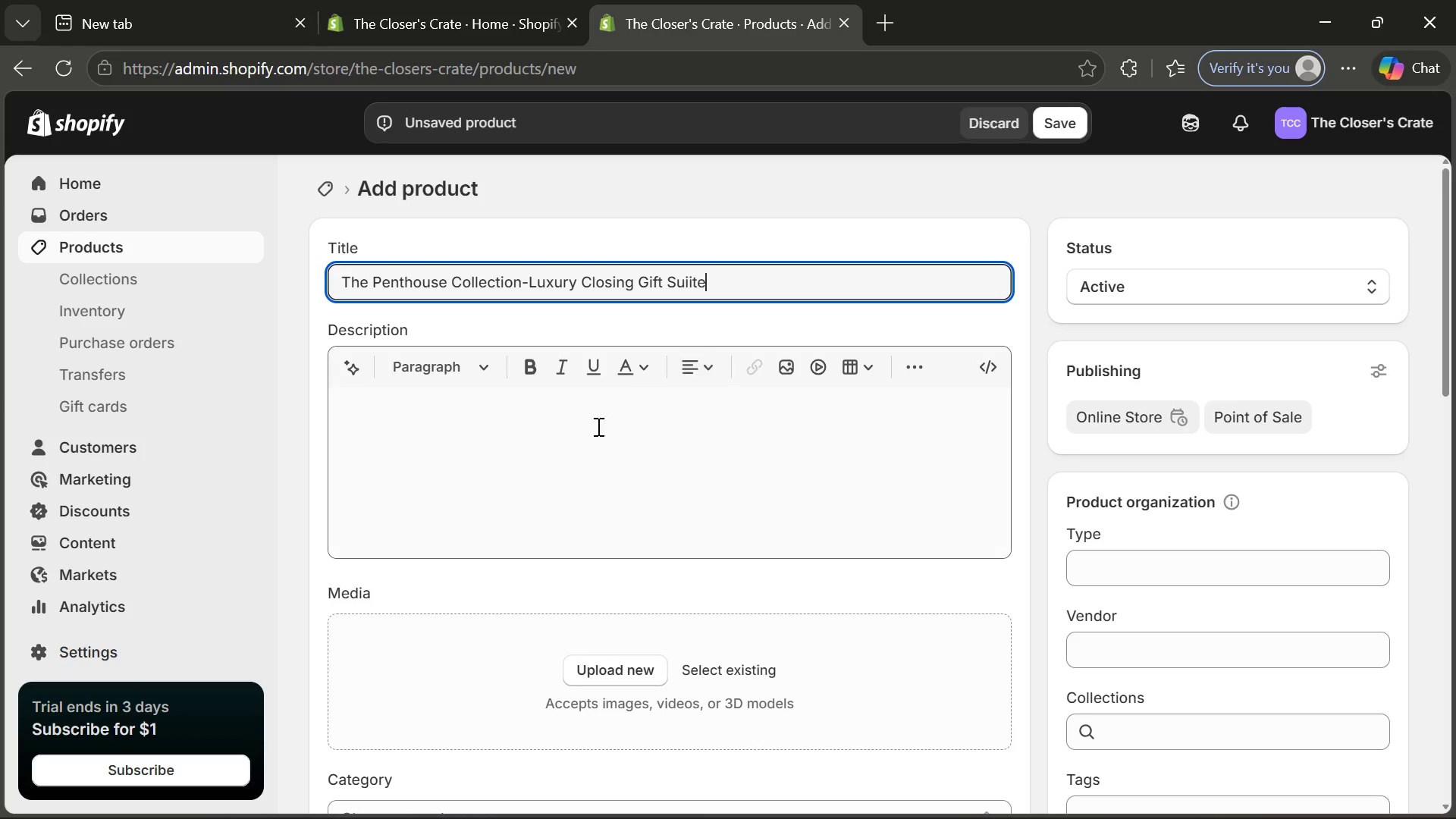 
left_click([593, 427])
 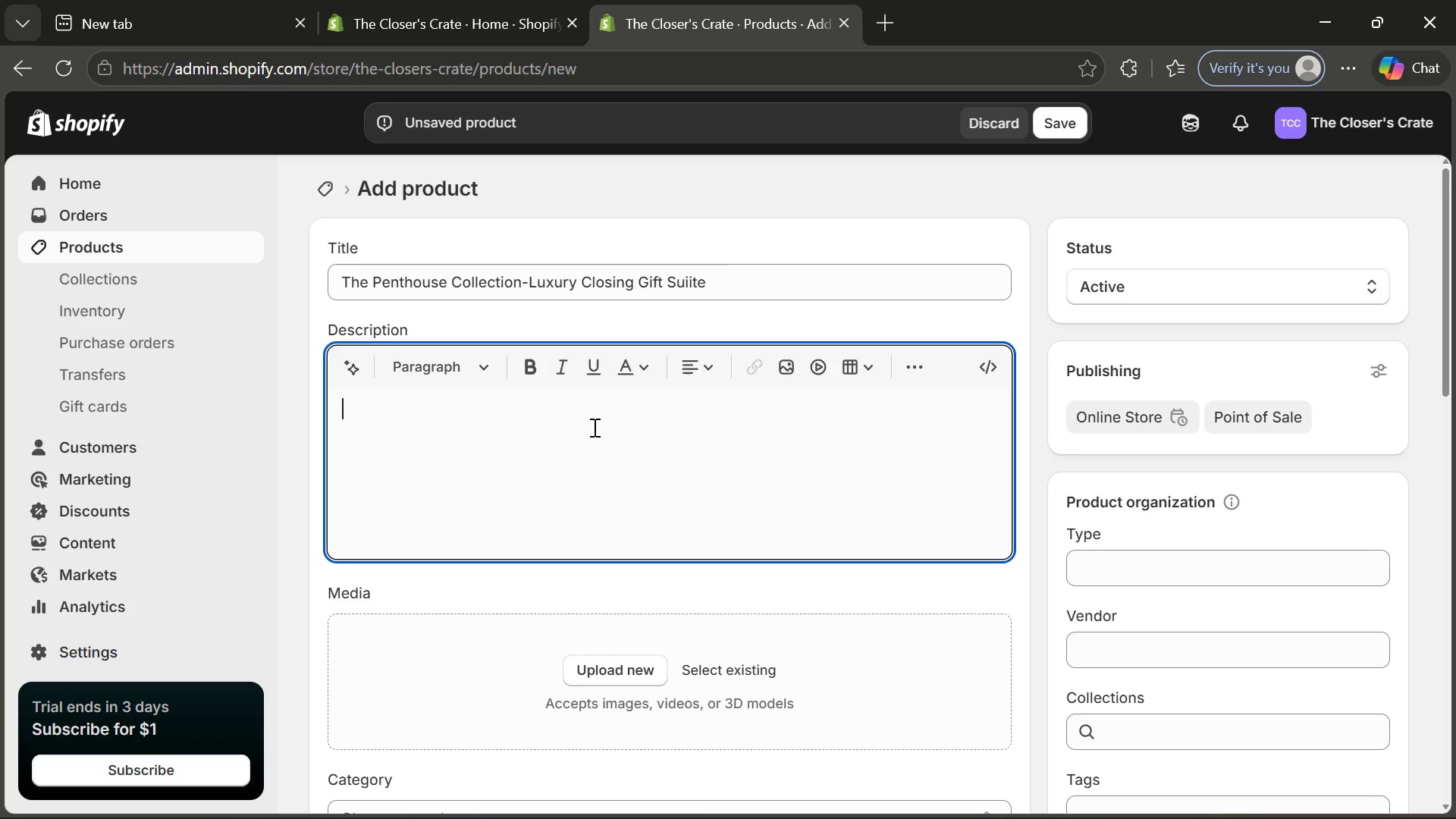 
type(Designed for top-performim)
key(Backspace)
type(ng real esa)
key(Backspace)
type(tate professionals, The Penthouse Collection delivers a truly elevated closing experience. This Premium gid)
key(Backspace)
type(ft si)
key(Backspace)
type(uite is curated to impress high-end clients)
key(Backspace)
key(Backspace)
type(ts and celebrated their new chapter with sp)
key(Backspace)
type(iphi)
key(Backspace)
key(Backspace)
key(Backspace)
key(Backspace)
type(ophistiv)
key(Backspace)
type(cation and style.)
 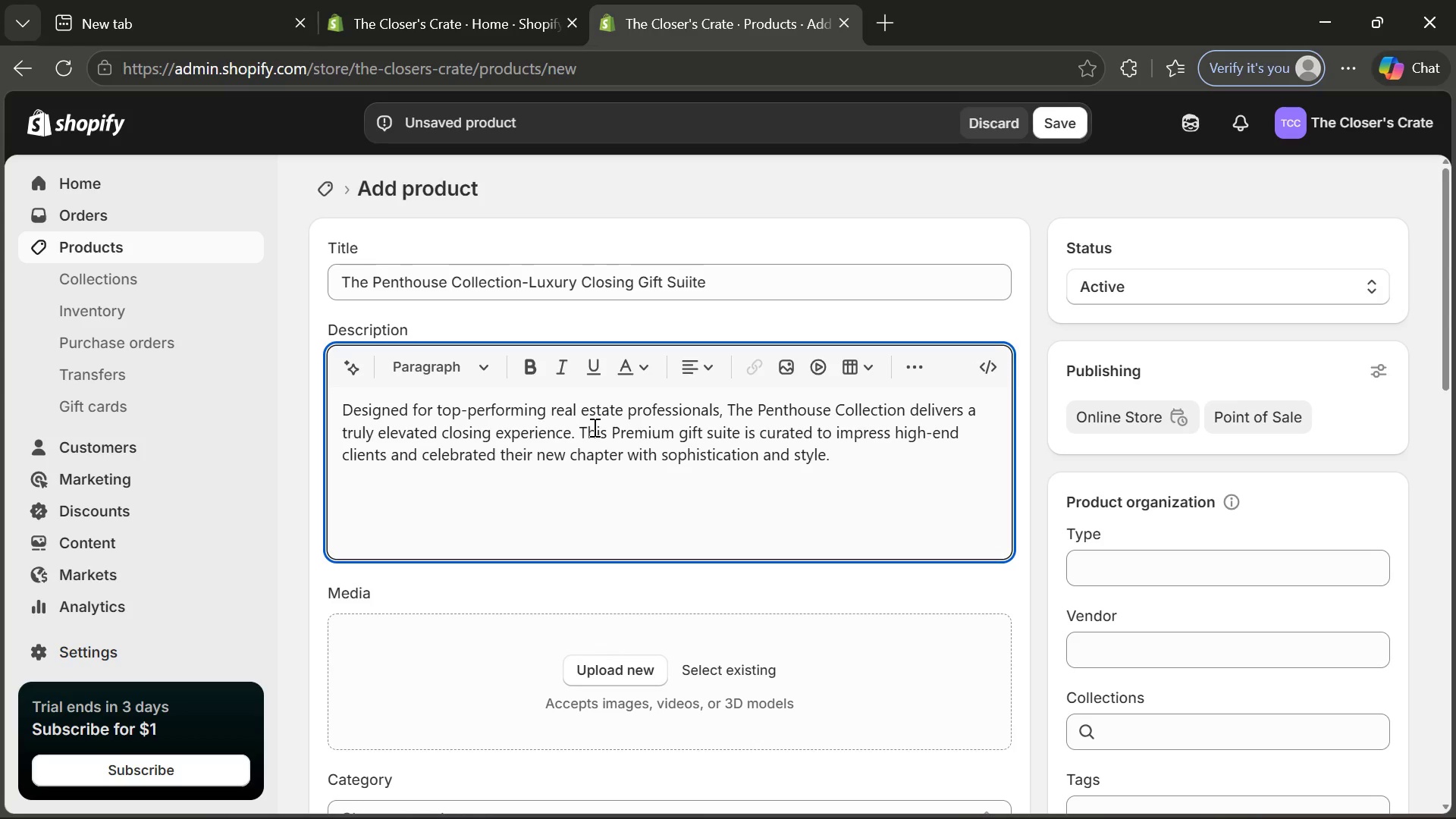 
key(Enter)
 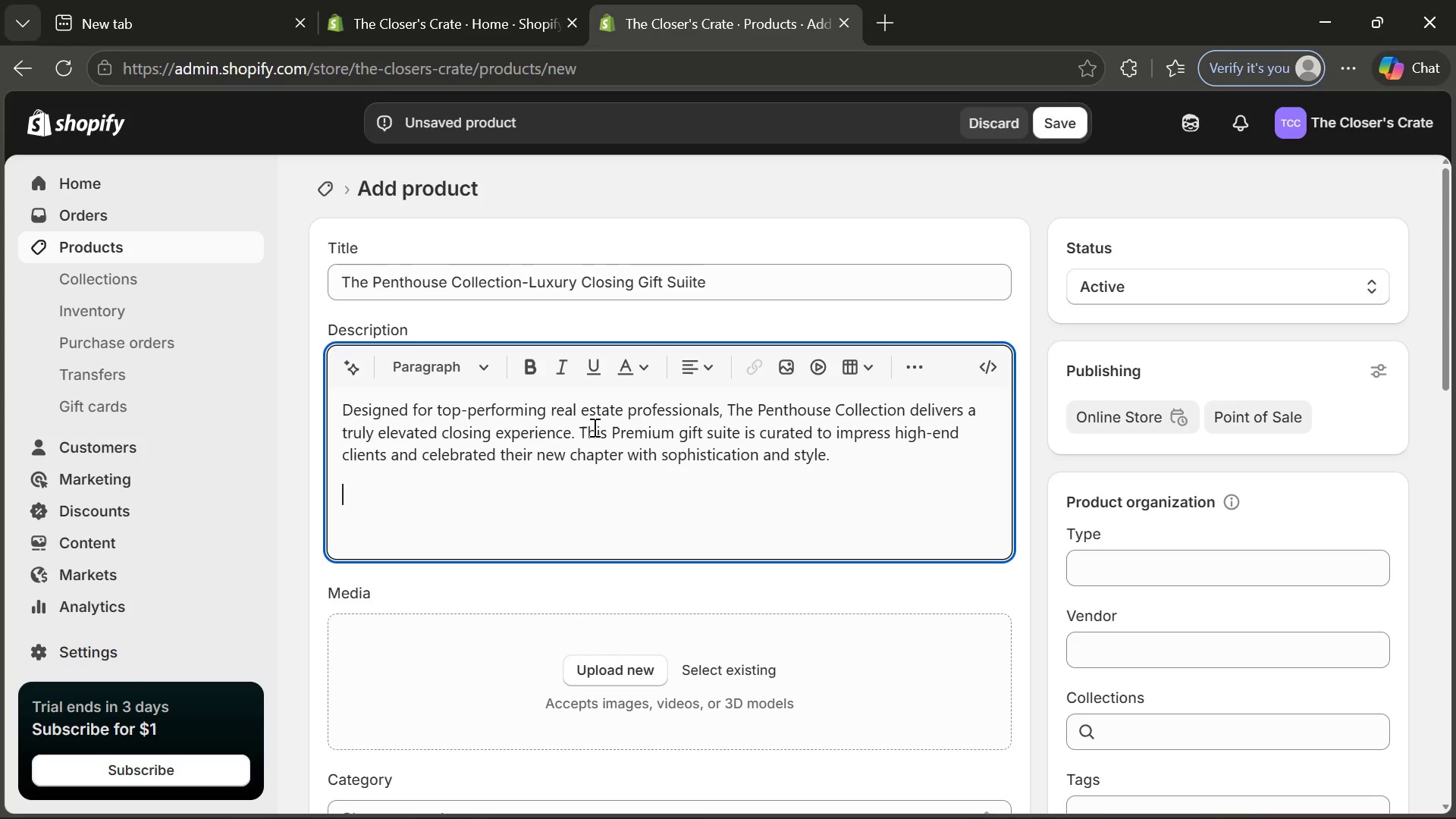 
type(Inside )
key(Backspace)
type(, recipir)
key(Backspace)
type(ents discover a carefully selected s)
key(Backspace)
type(assortment of l)
 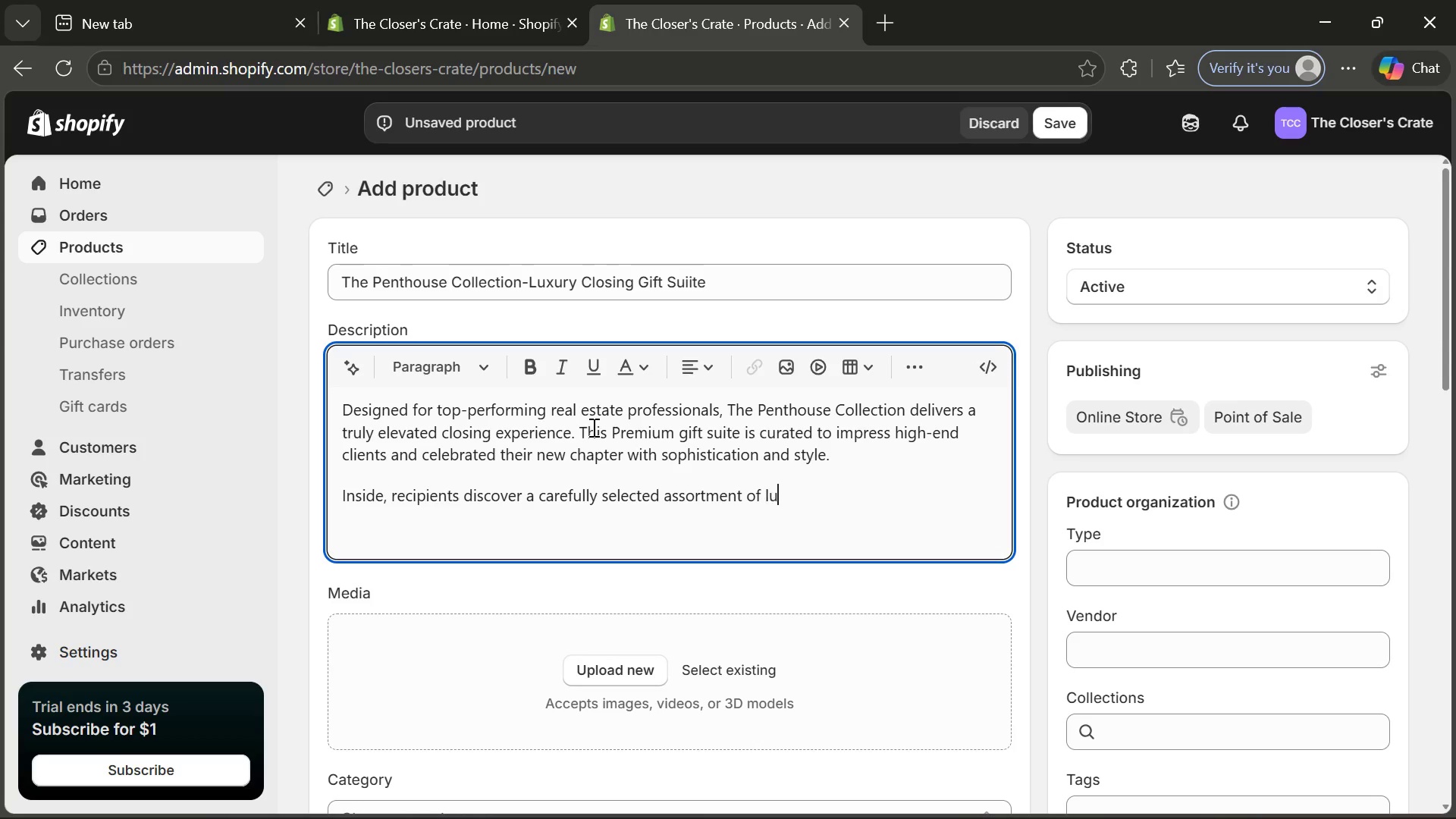 
type(uxury essentials )
key(Backspace)
type(-from)
 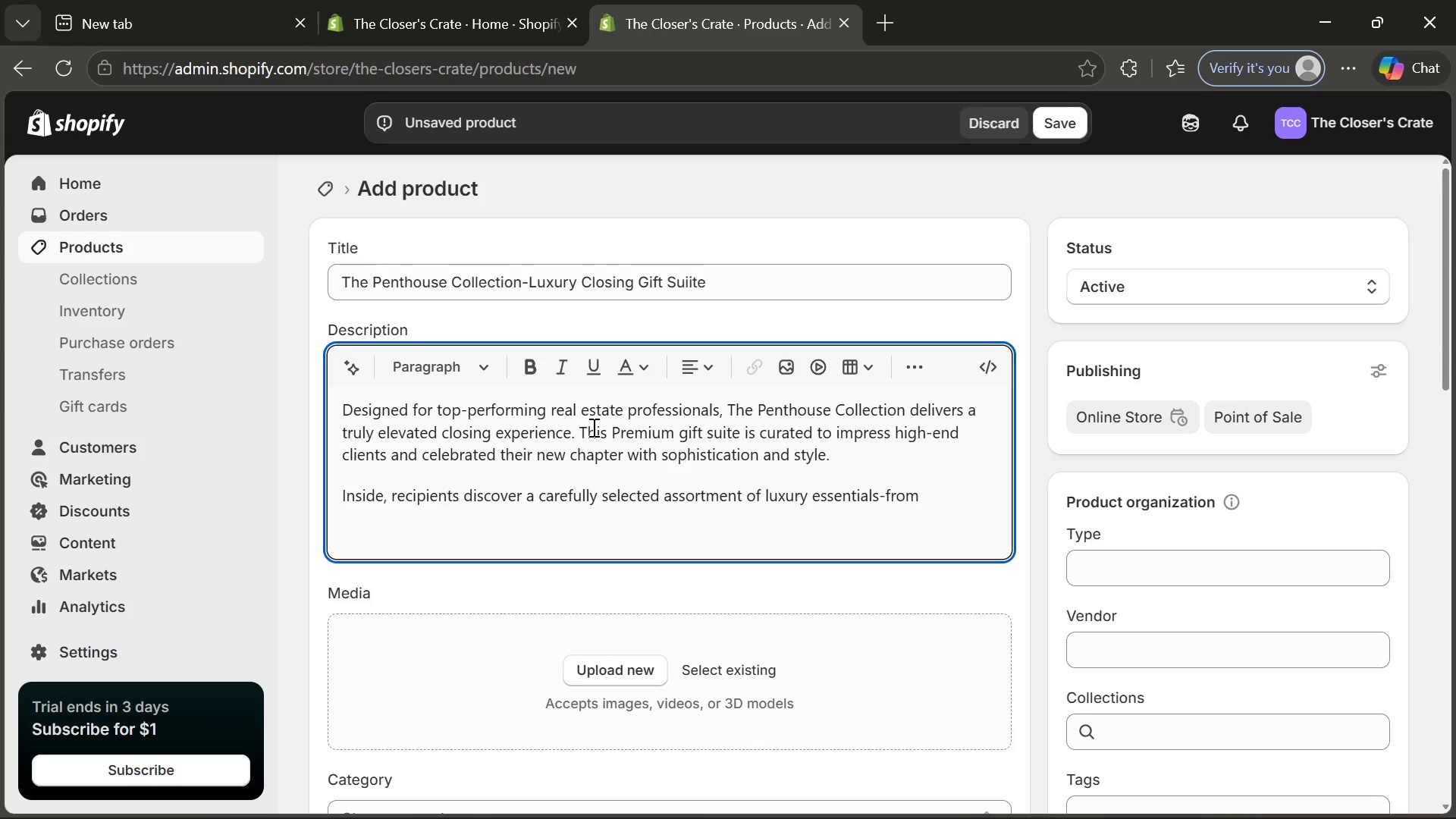 
wait(5.26)
 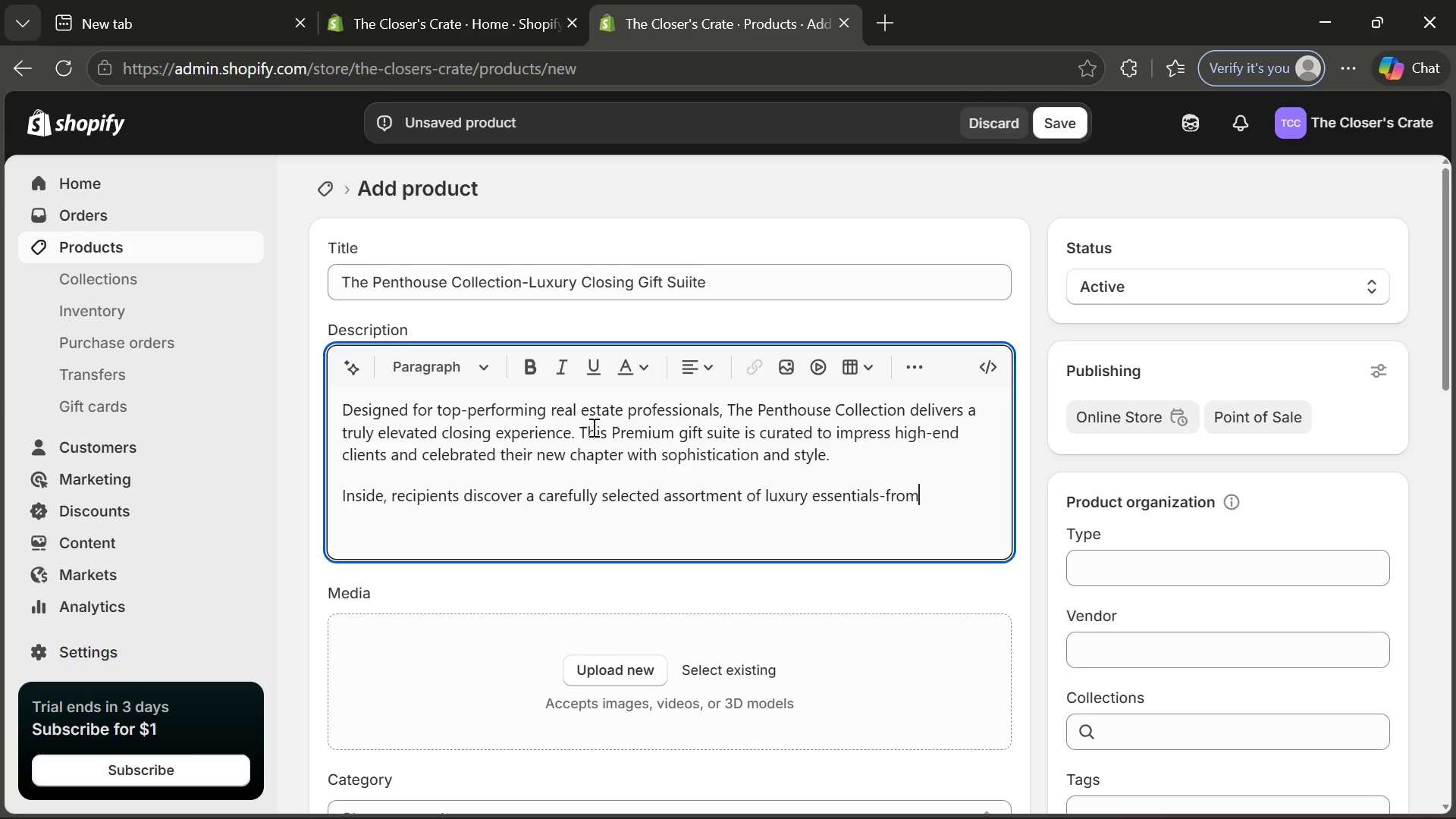 
type( elegant g)
key(Backspace)
type(home accents to indulgent lifestyle pieces. Each item is chosen to reflect refinement, comfi)
key(Backspace)
type(ot)
key(Backspace)
type(rt )
key(Backspace)
type(, and ex)
 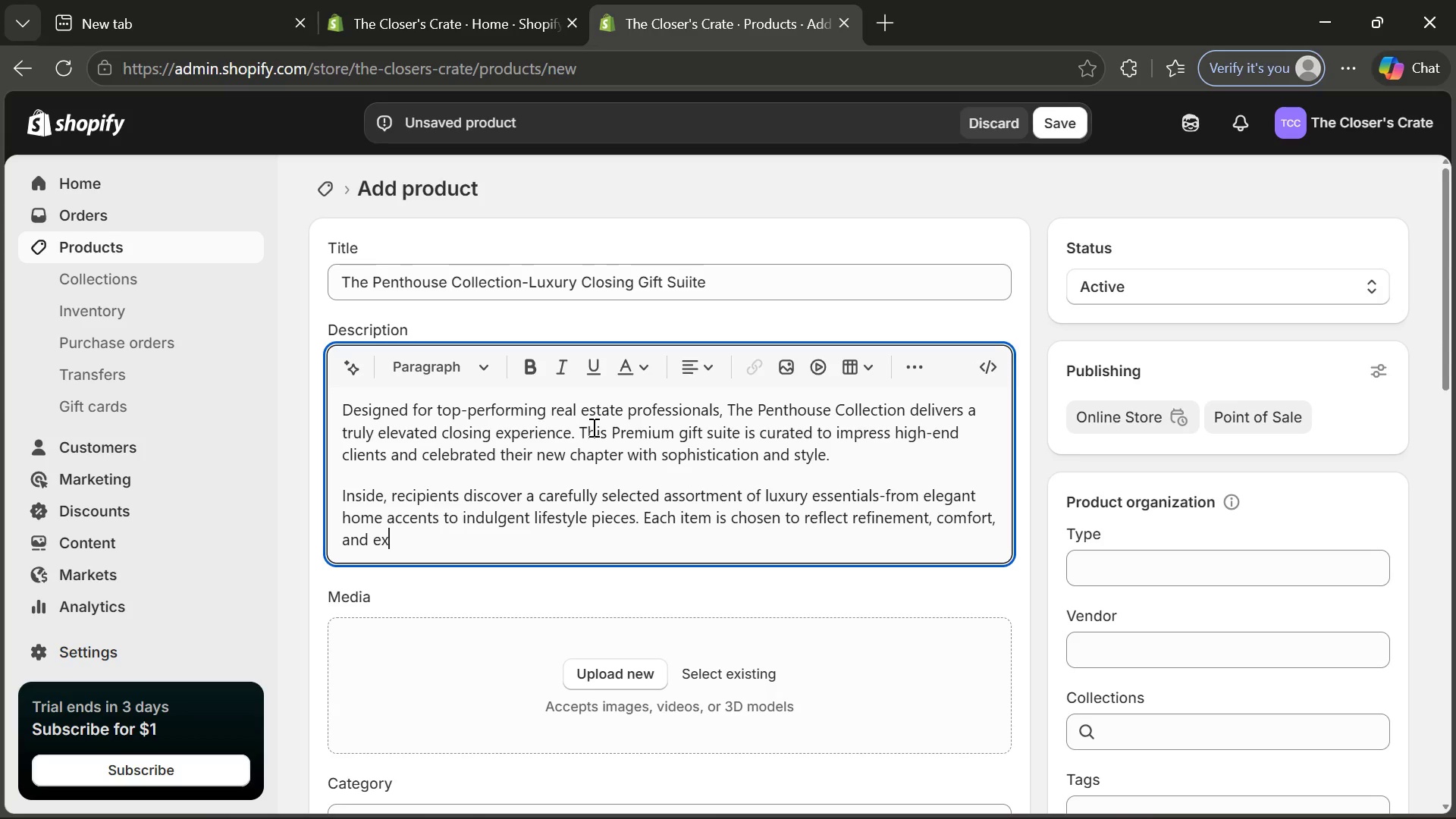 
type(clusivity, ensurin)
 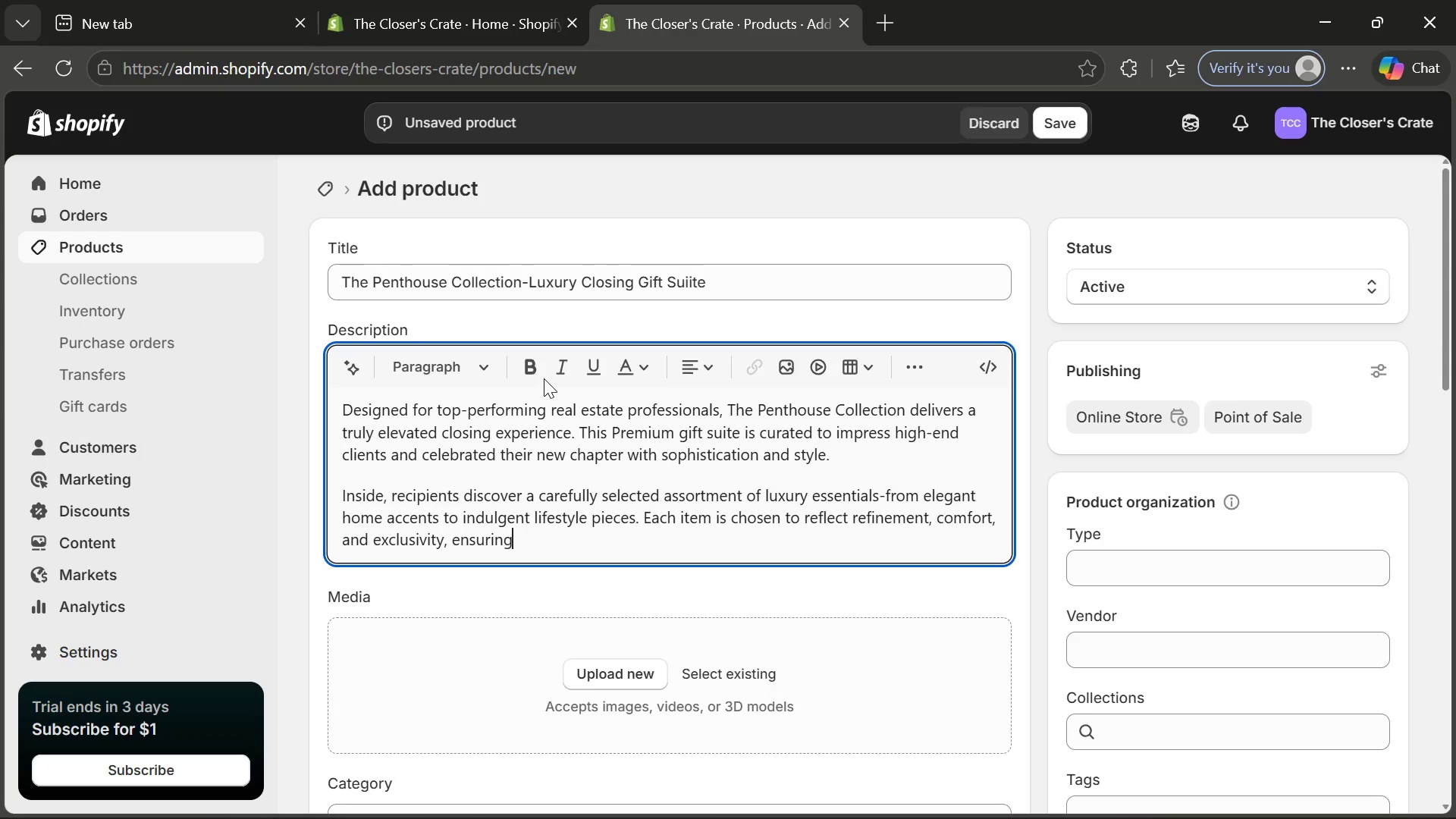 
type(g your gis)
key(Backspace)
type(ft leaves a lasting impression.)
 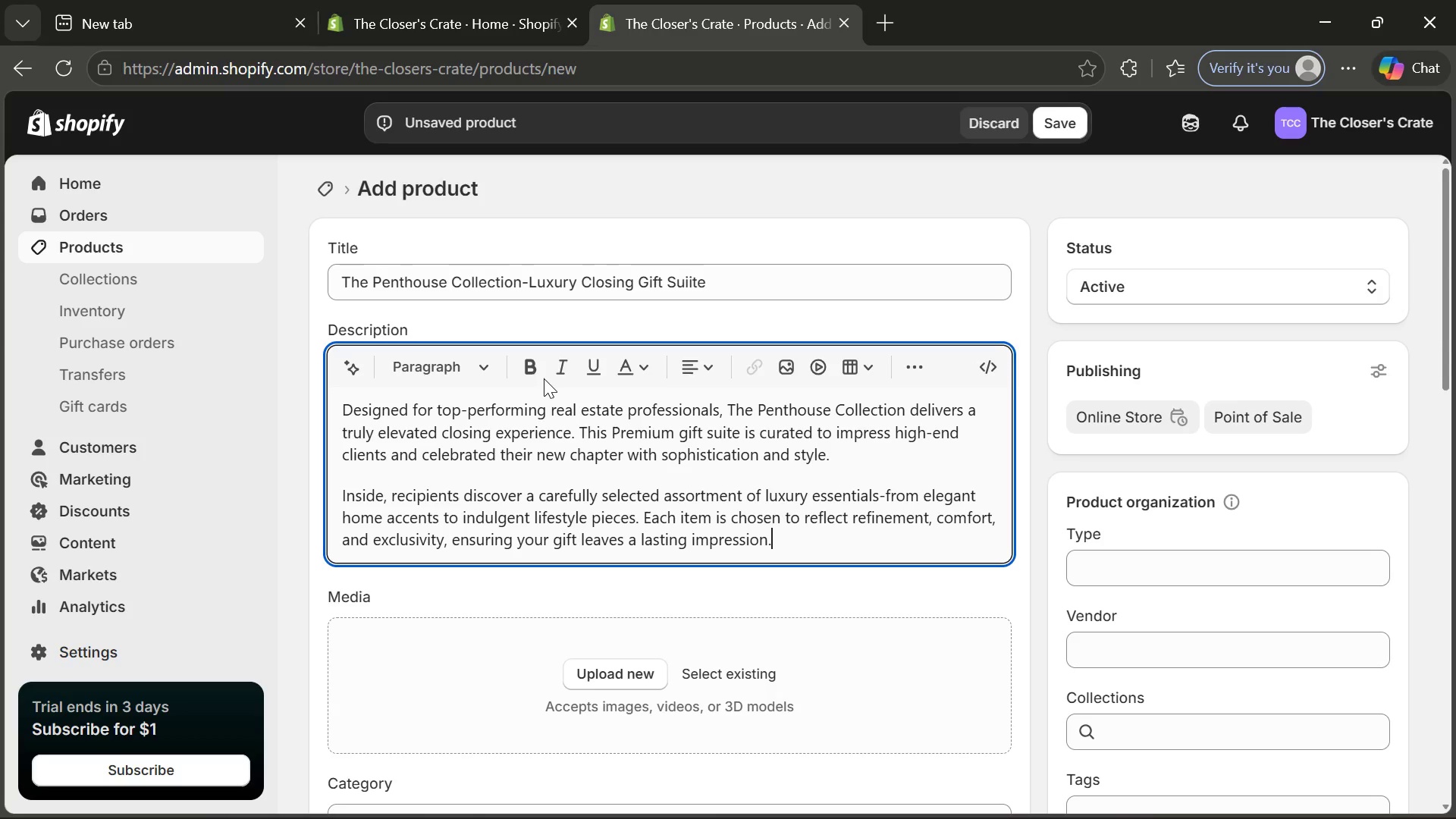 
key(Enter)
 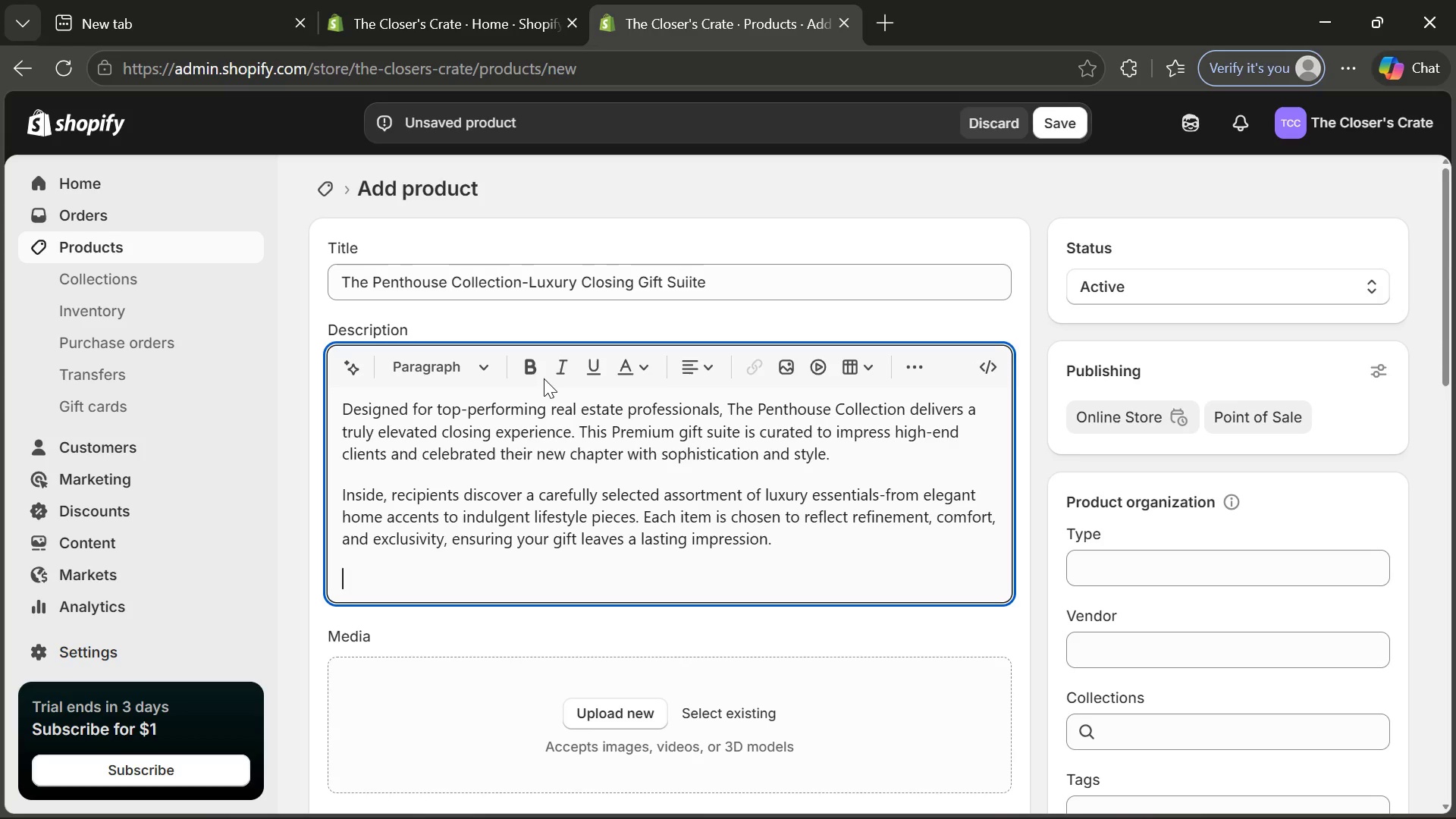 
type(From the moment the box is opened, the experience speaks volumes. Impac)
key(Backspace)
key(Backspace)
key(Backspace)
key(Backspace)
key(Backspace)
 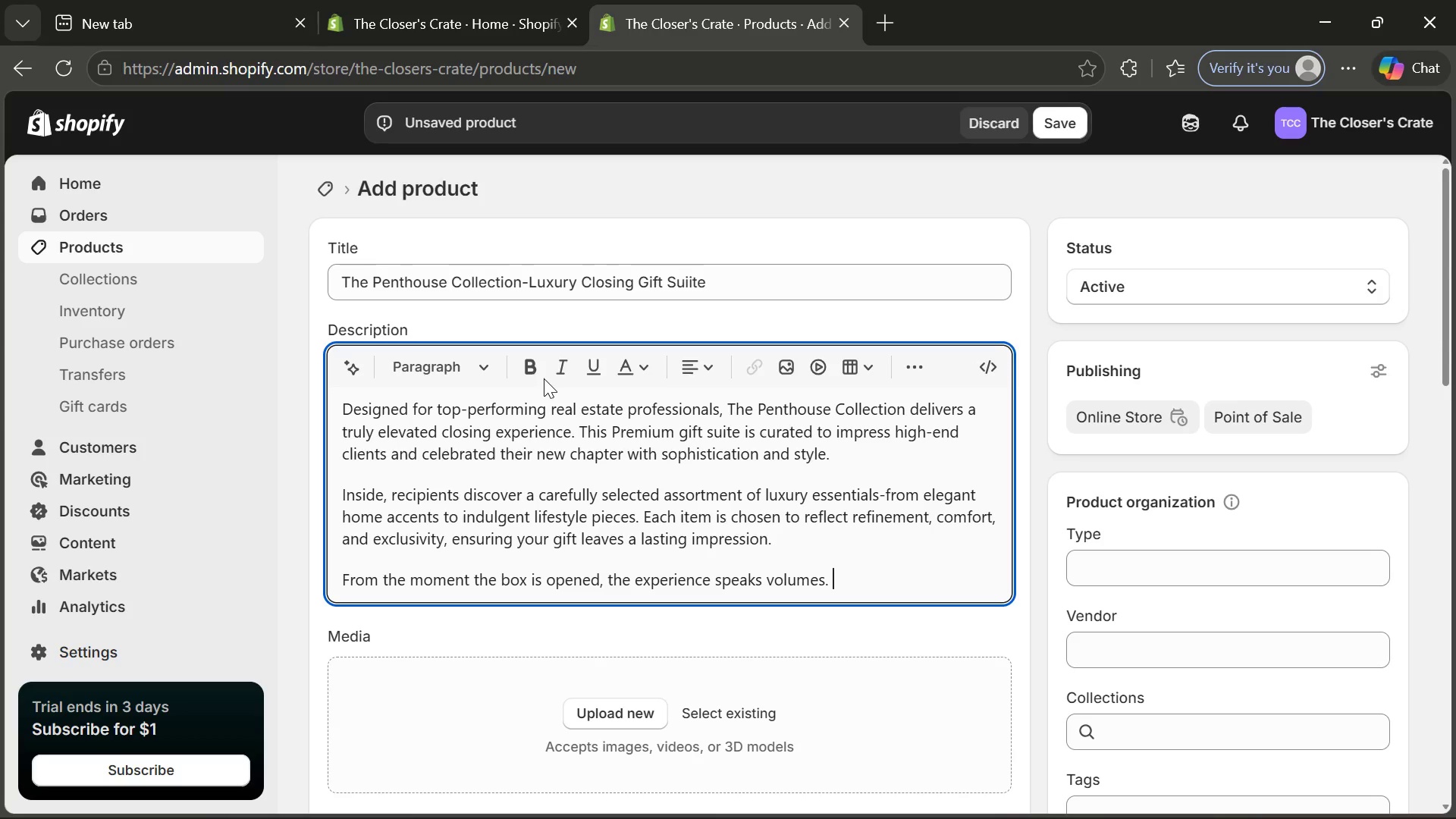 
wait(7.41)
 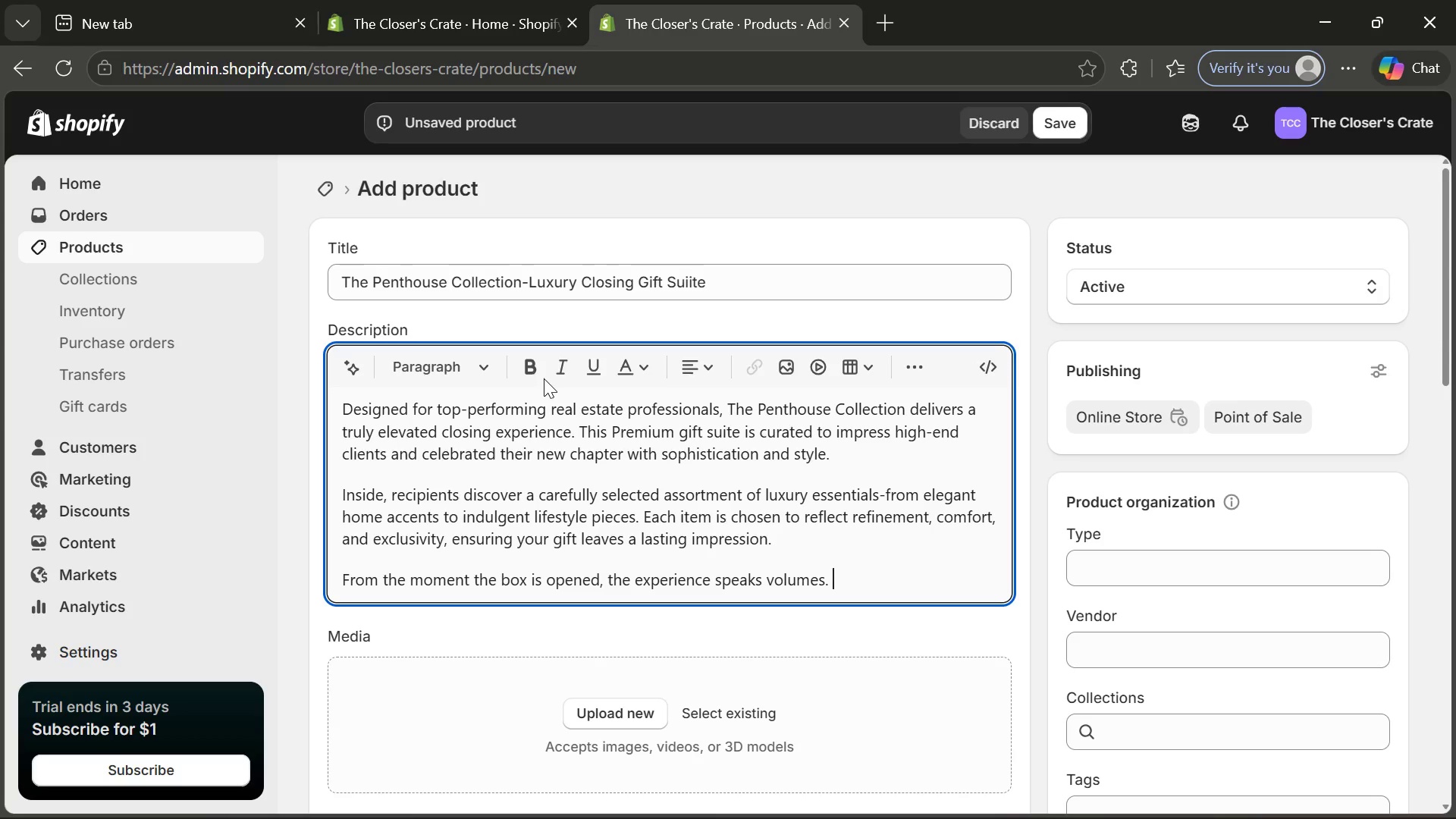 
type(Impecce)
key(Backspace)
type(able package)
key(Backspace)
type(ing, refined texture)
 